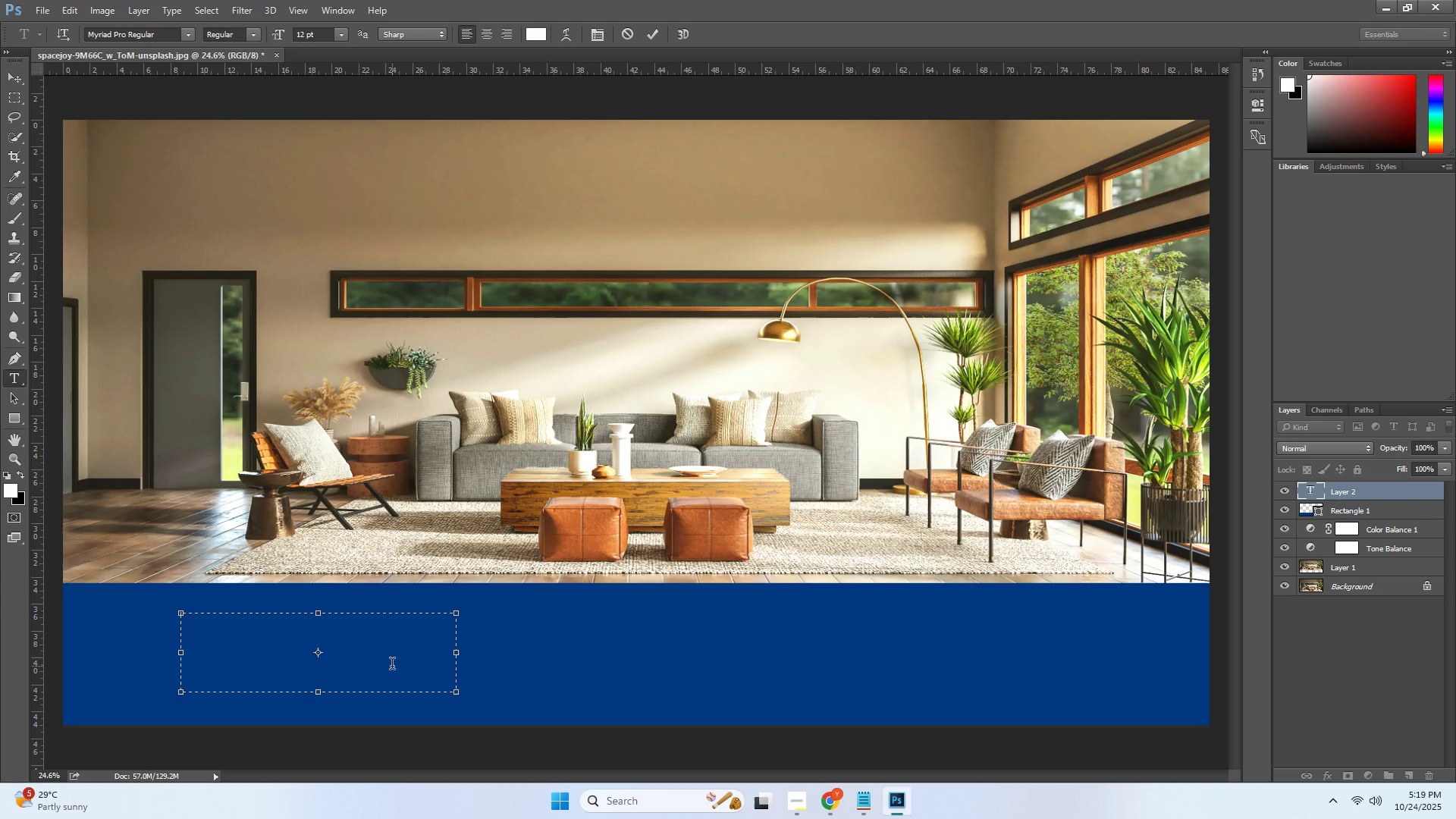 
type(op)
key(Backspace)
key(Backspace)
key(Backspace)
 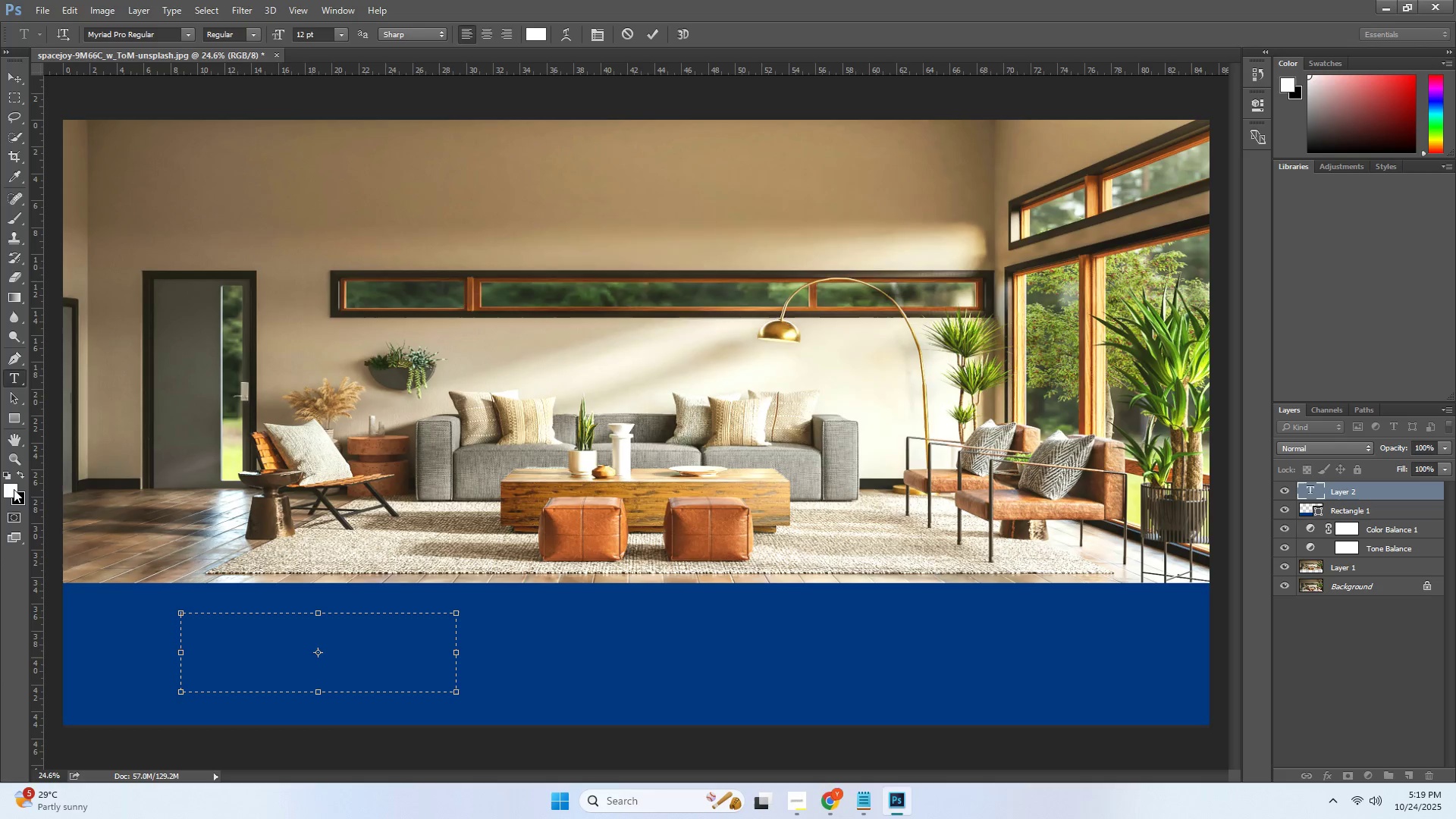 
left_click([14, 489])
 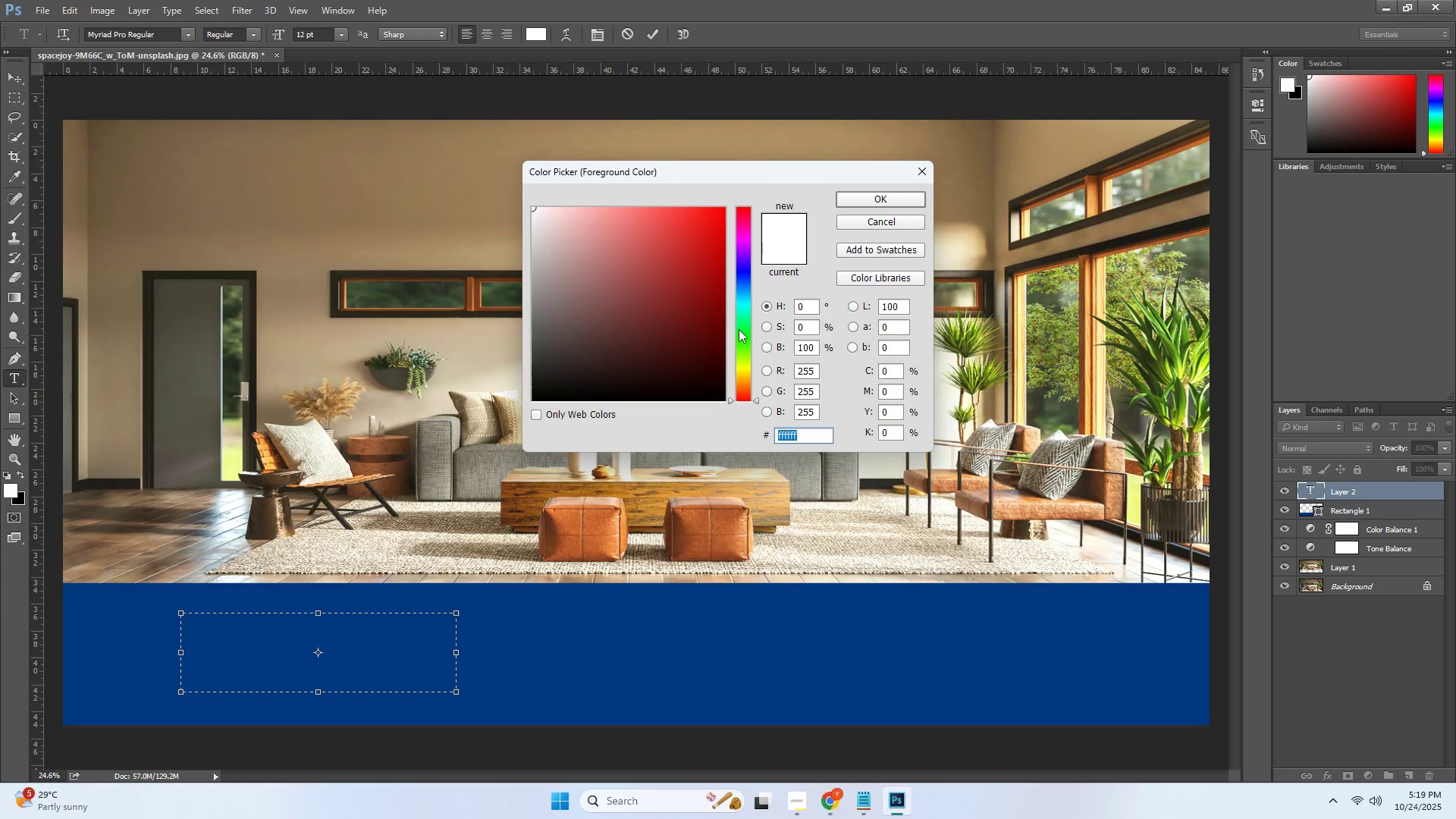 
left_click([786, 237])
 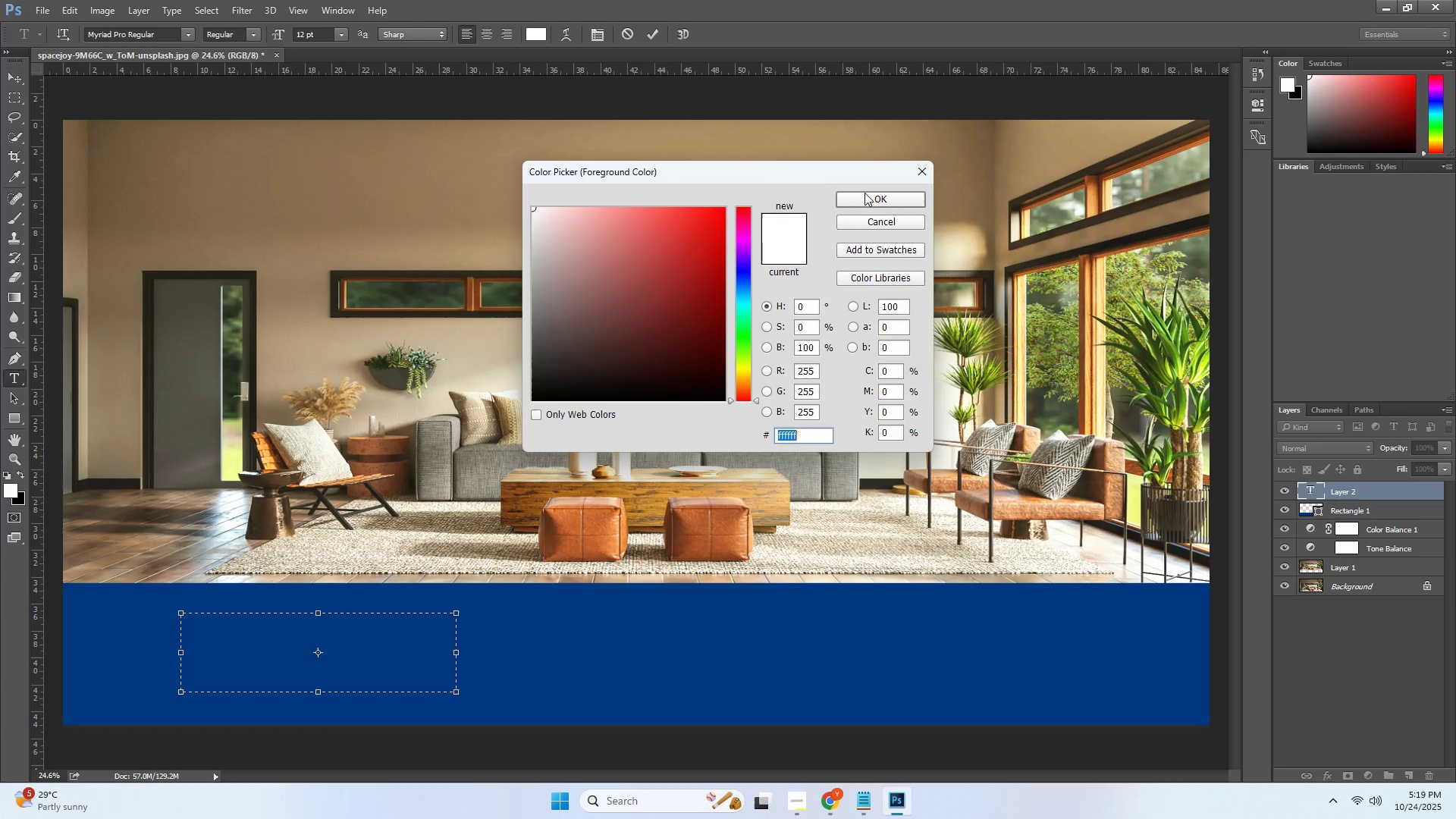 
left_click([869, 192])
 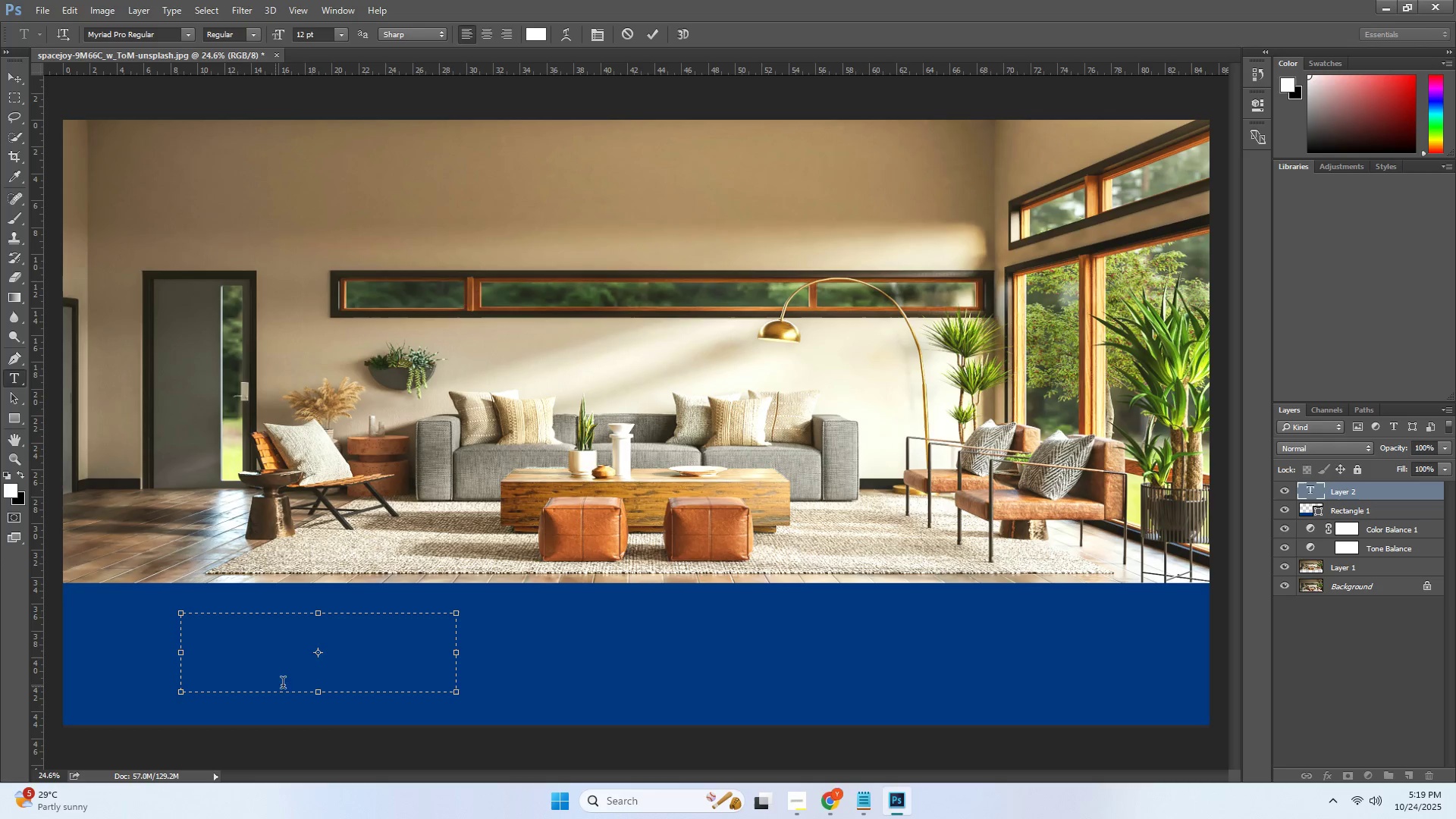 
left_click([328, 660])
 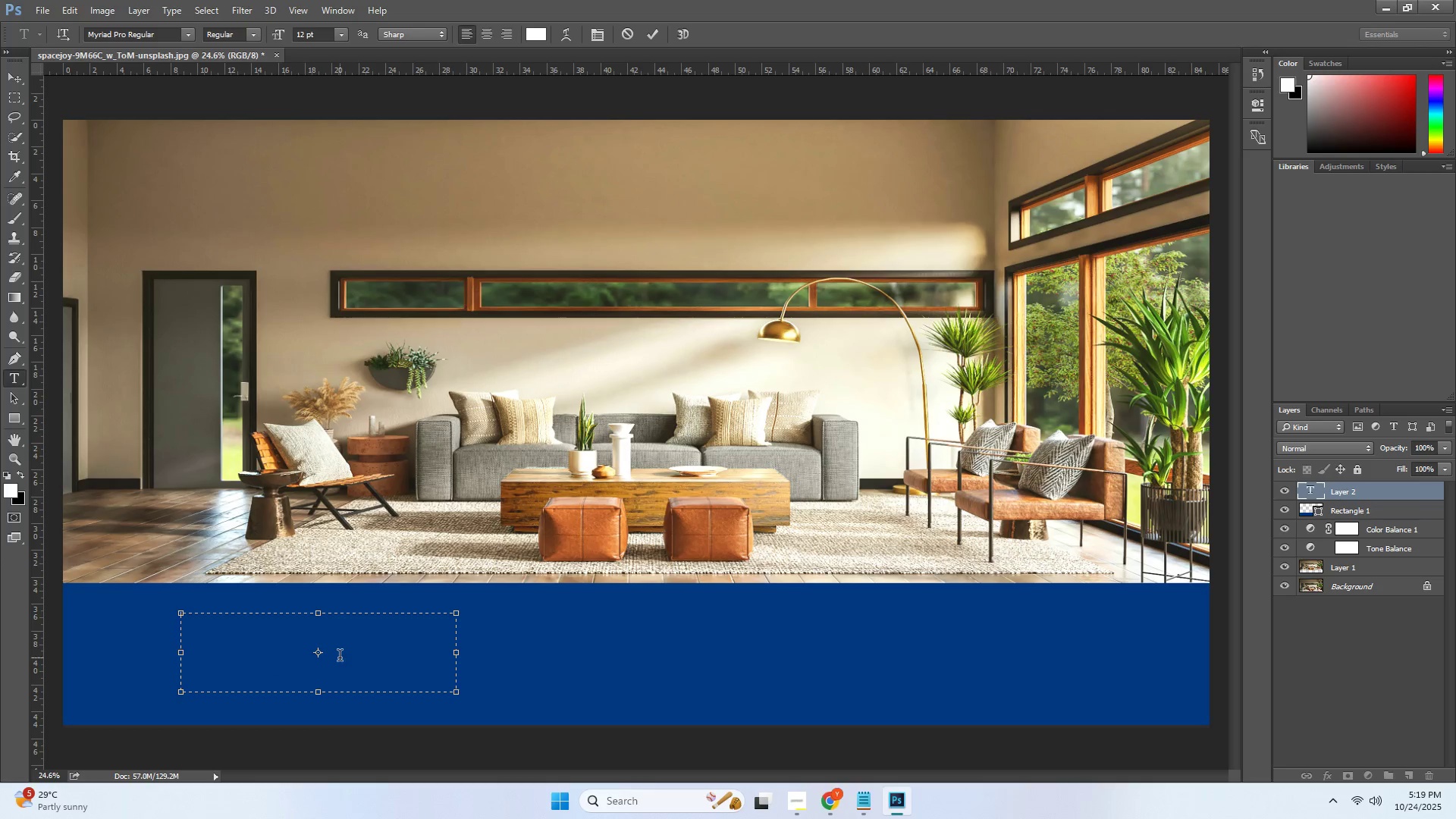 
type(ope)
 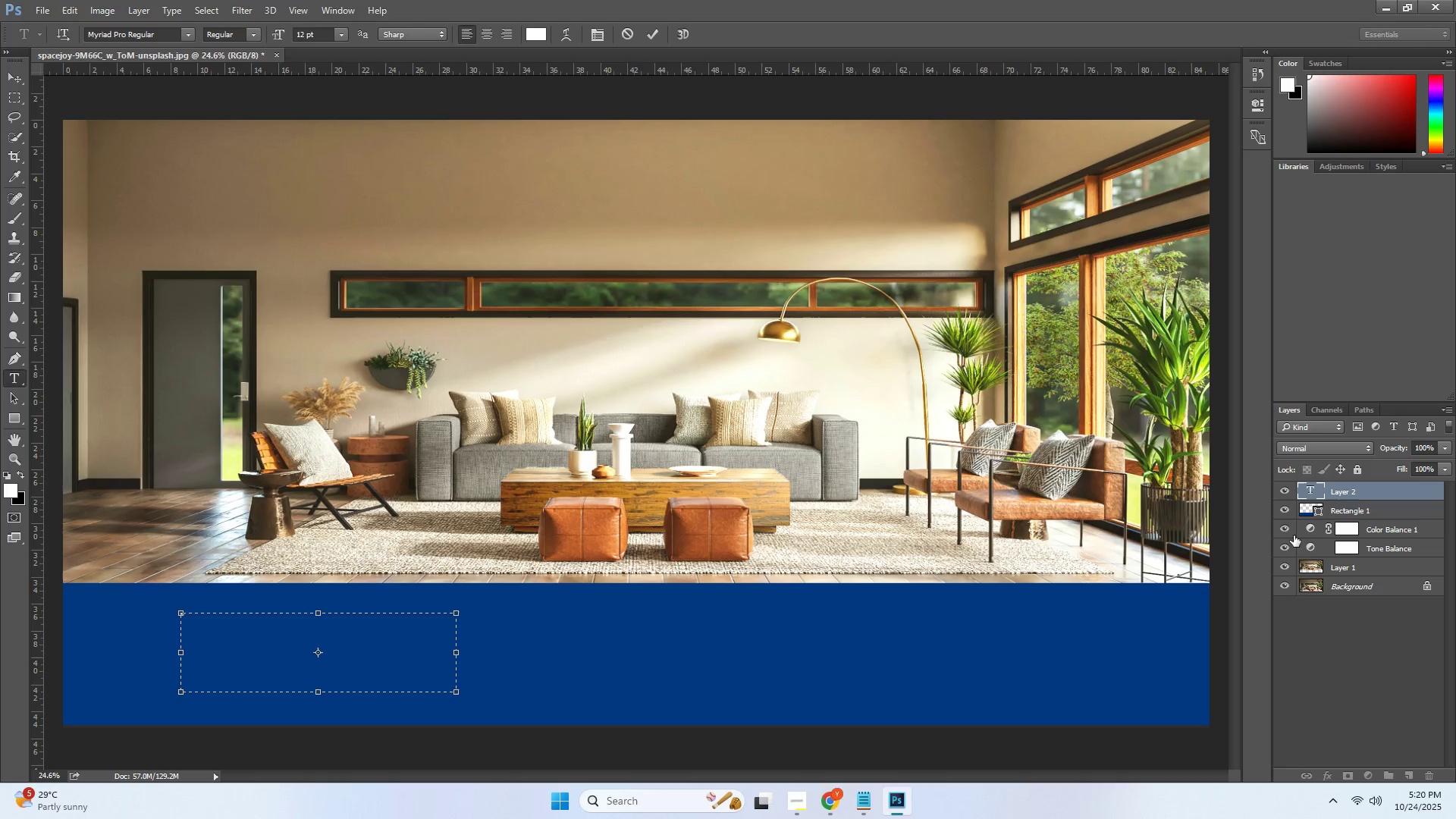 
left_click([367, 655])
 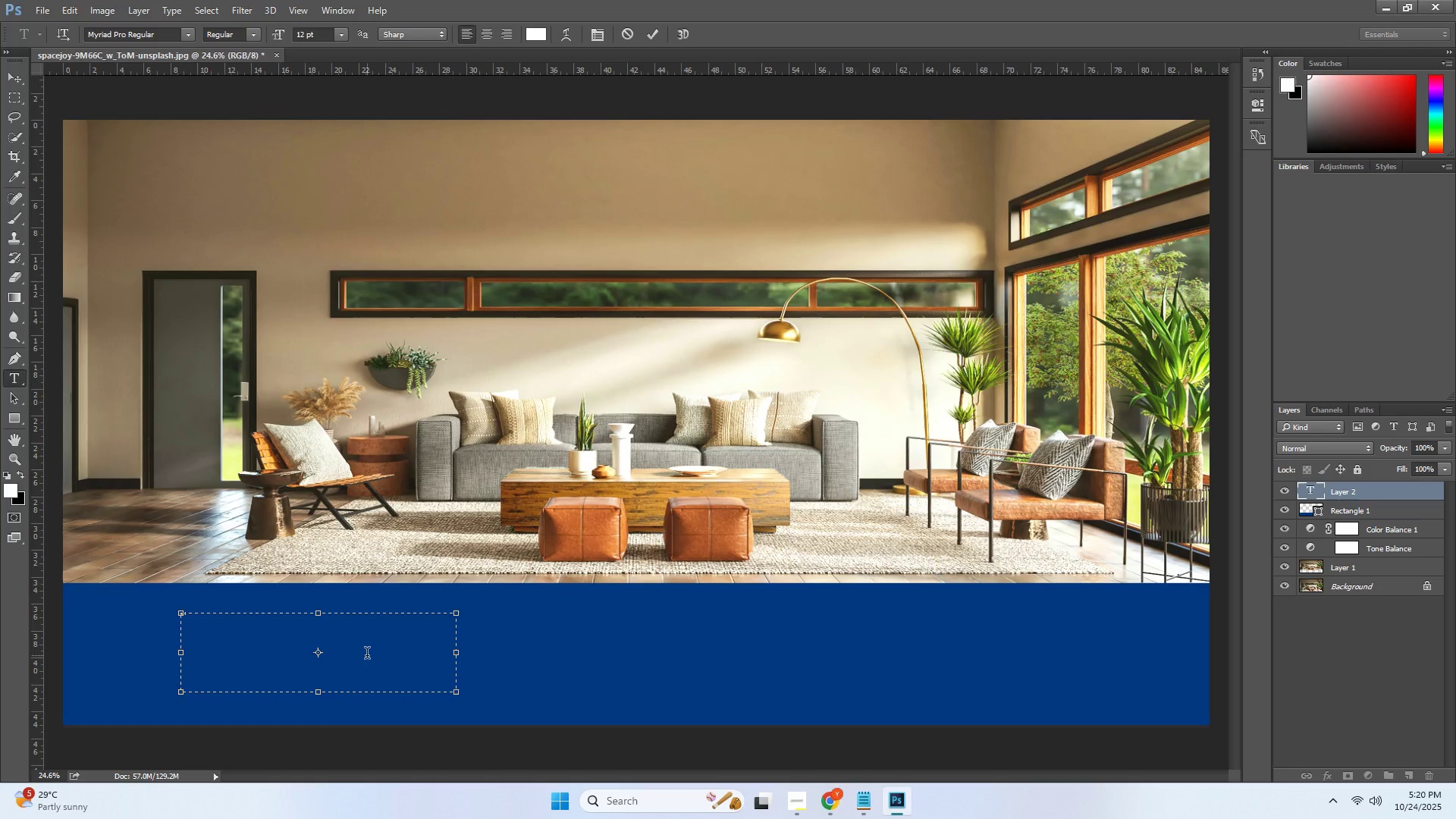 
type(dadas)
 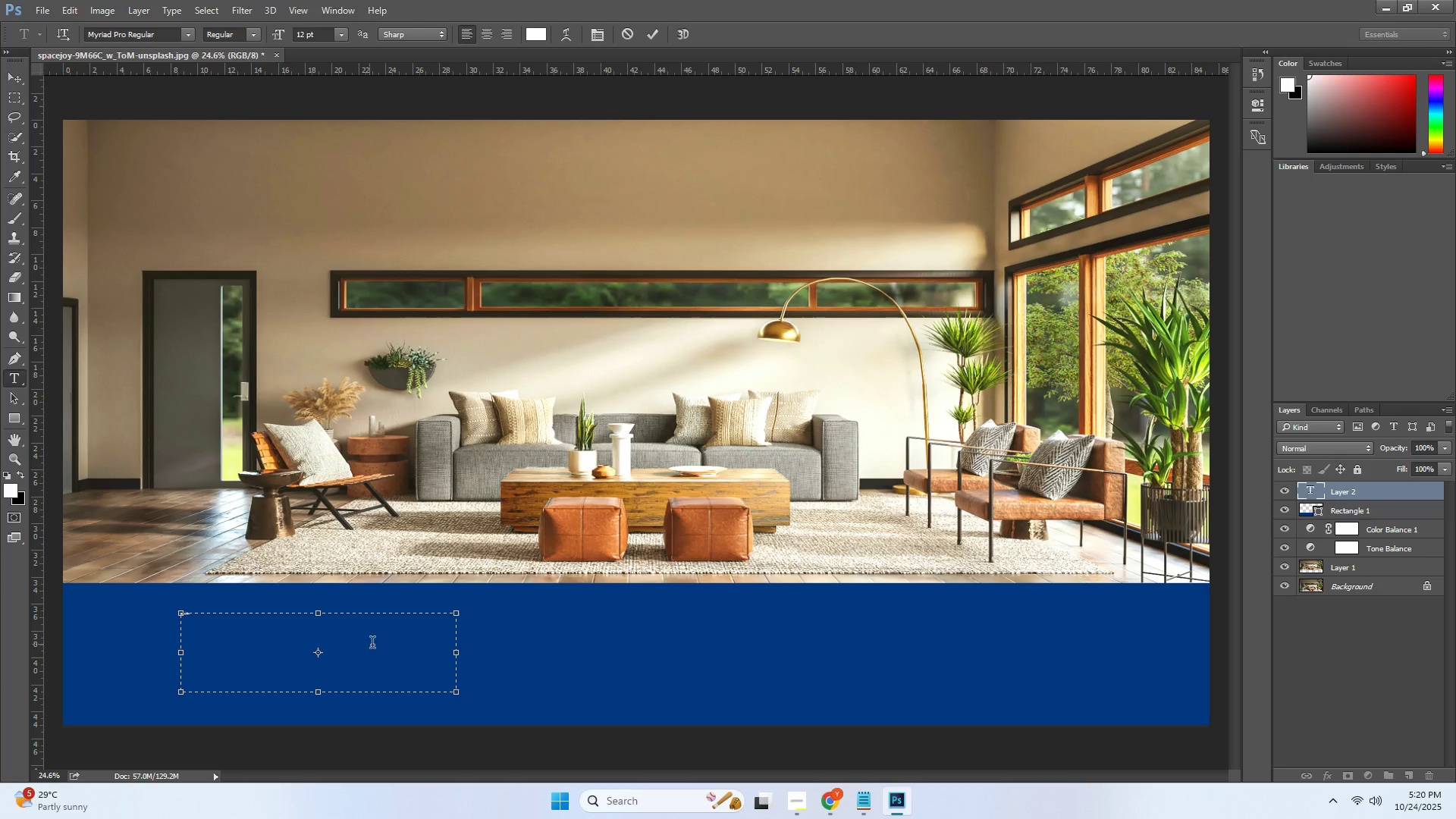 
left_click([547, 647])
 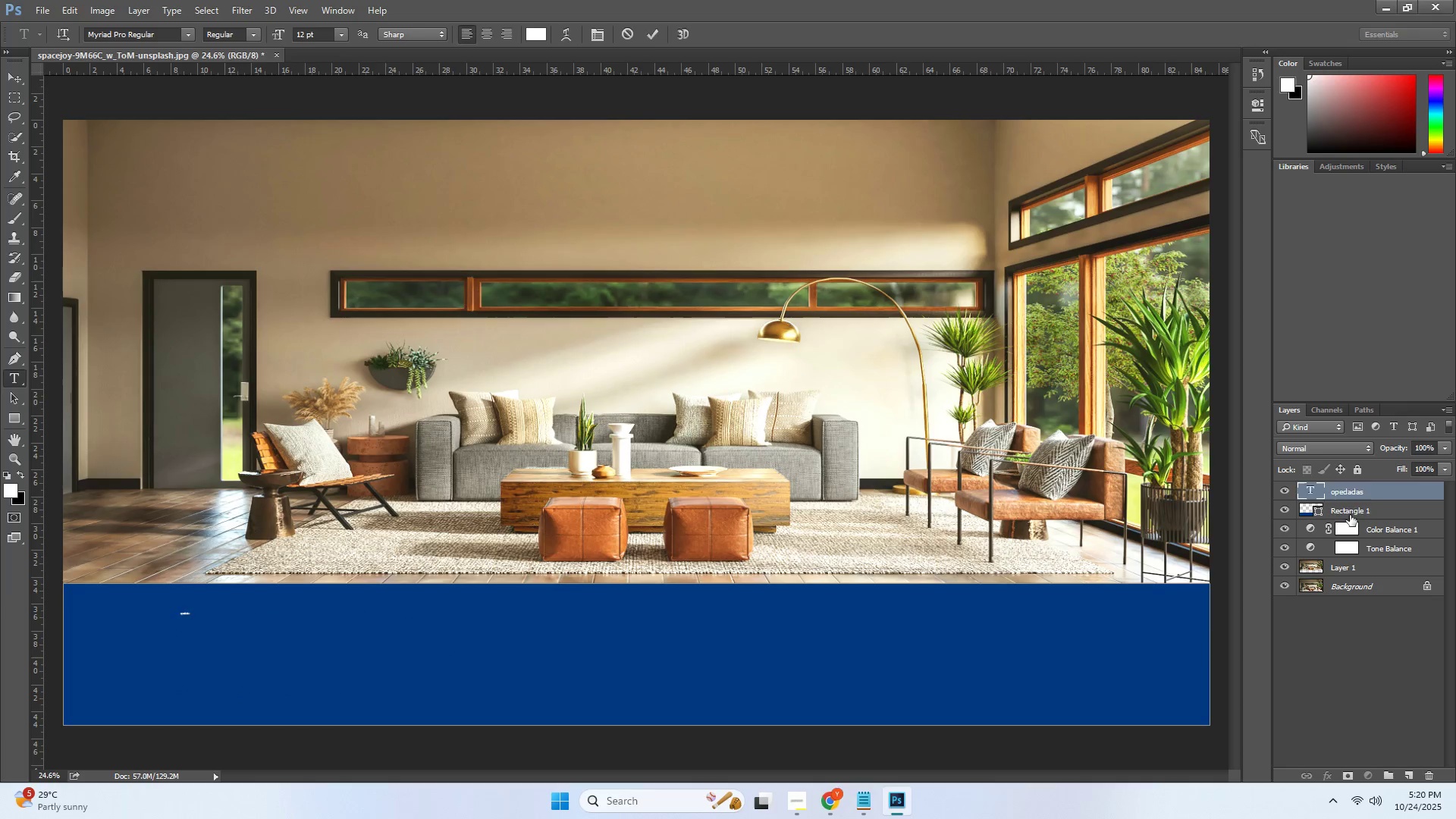 
double_click([1360, 490])
 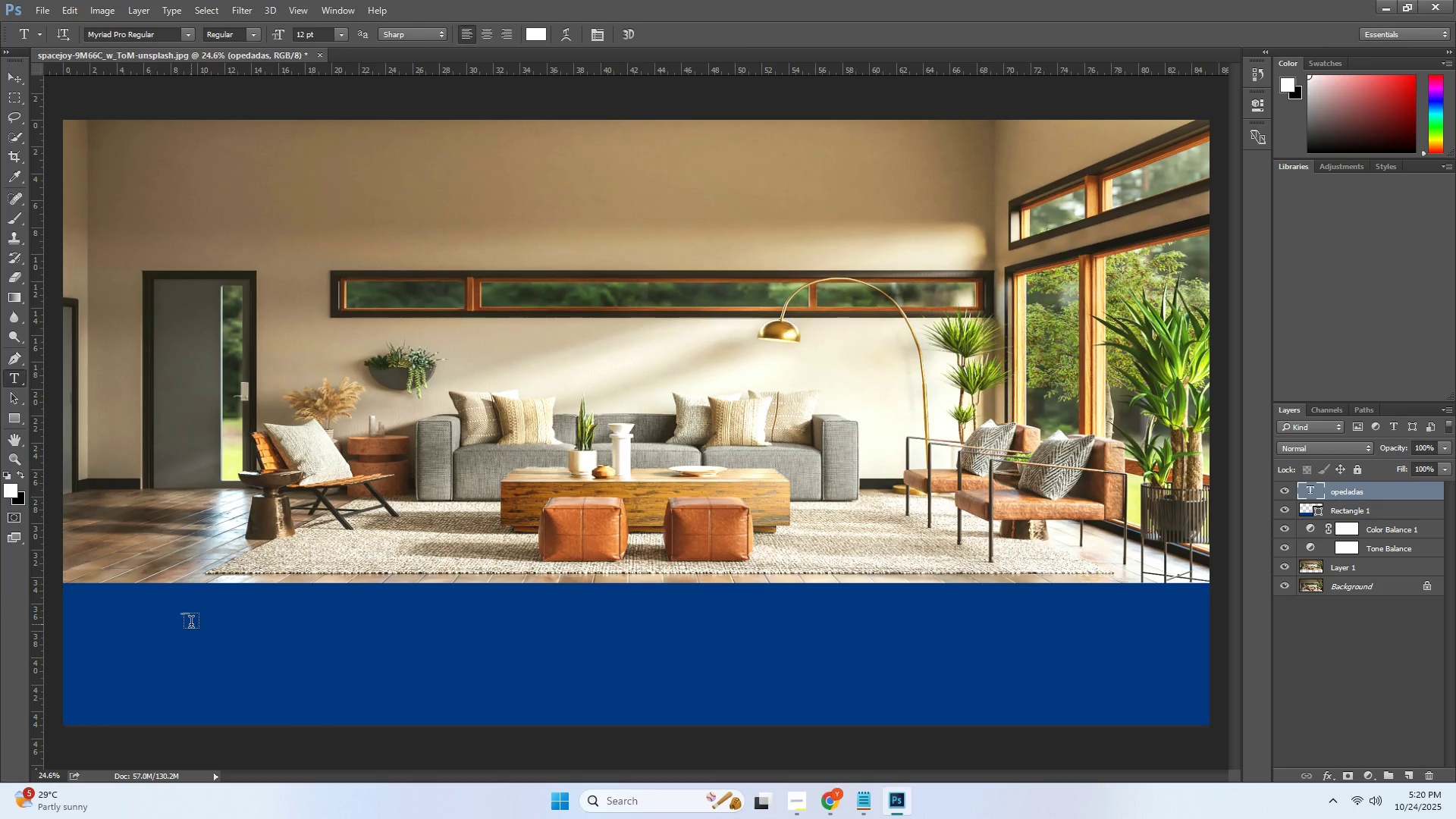 
left_click([188, 622])
 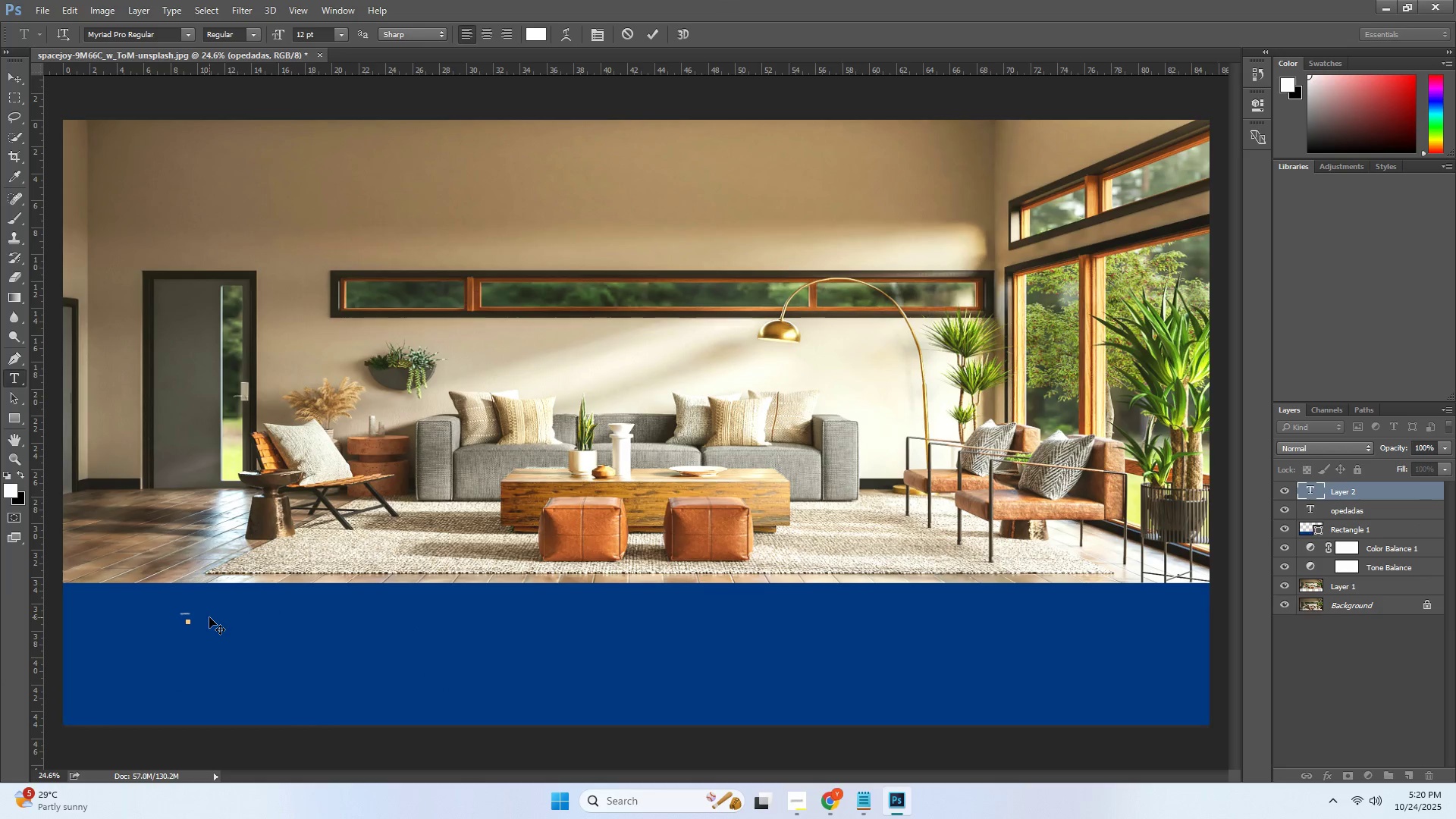 
key(Control+Z)
 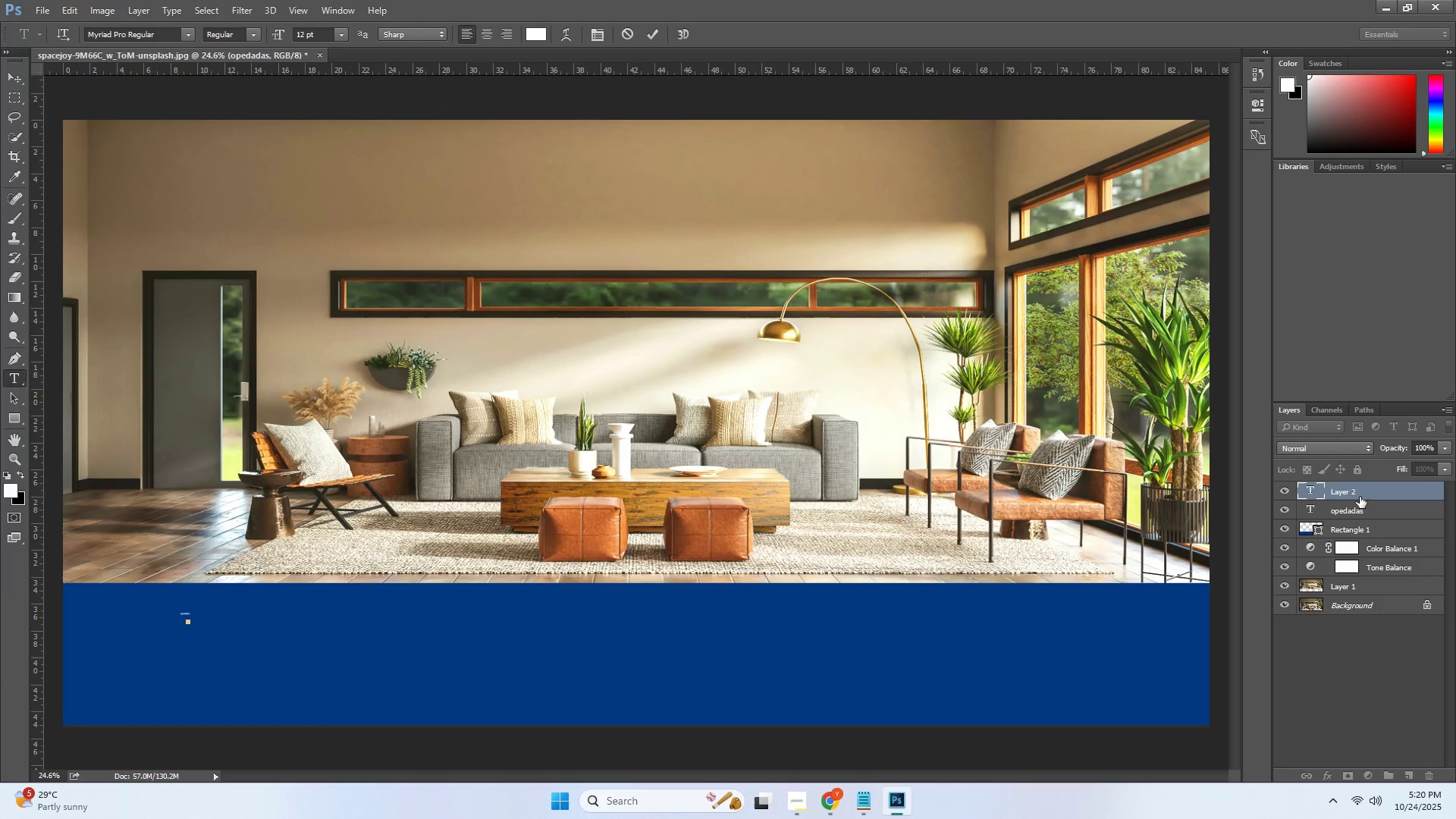 
left_click([1359, 497])
 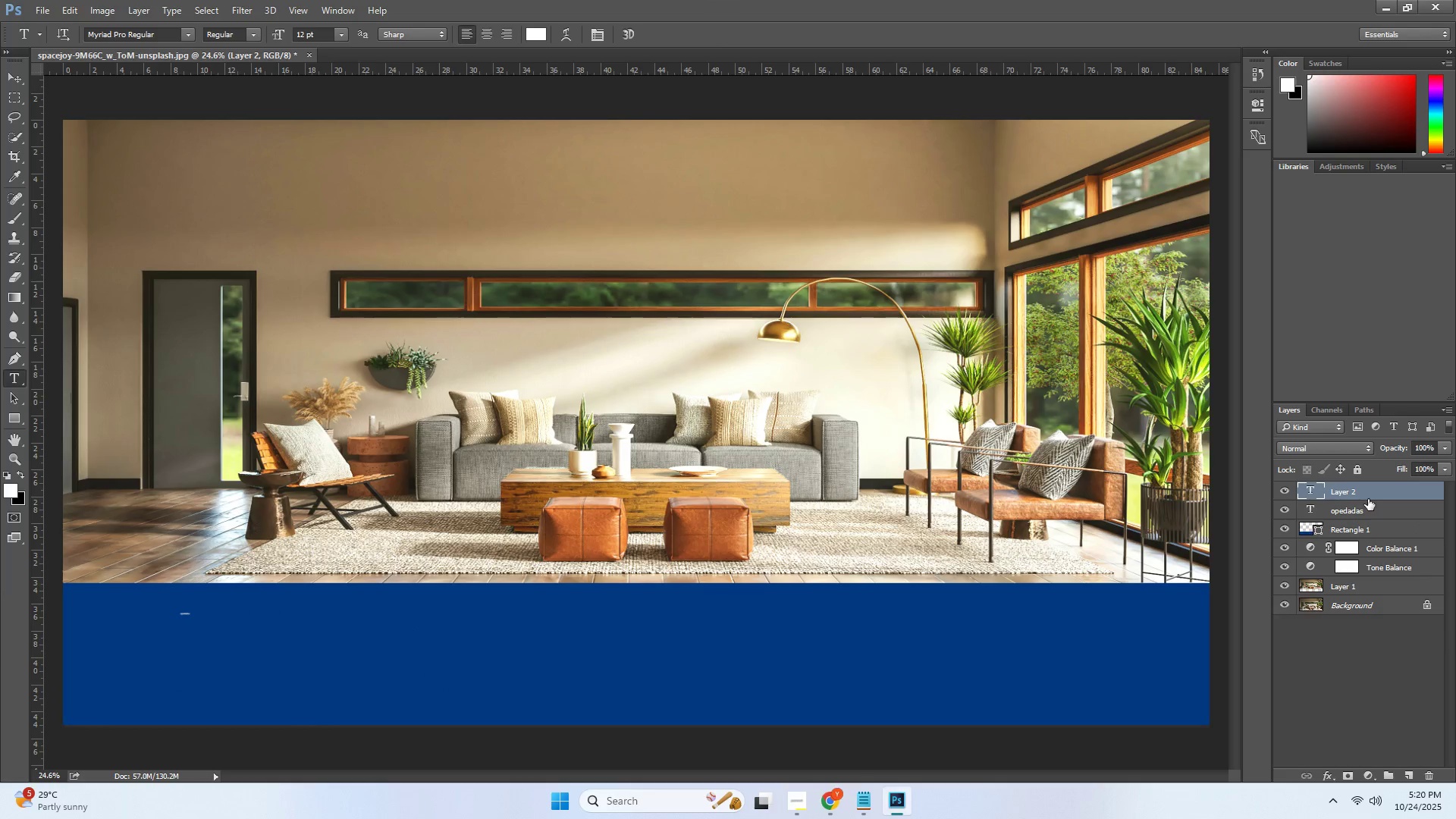 
key(Delete)
 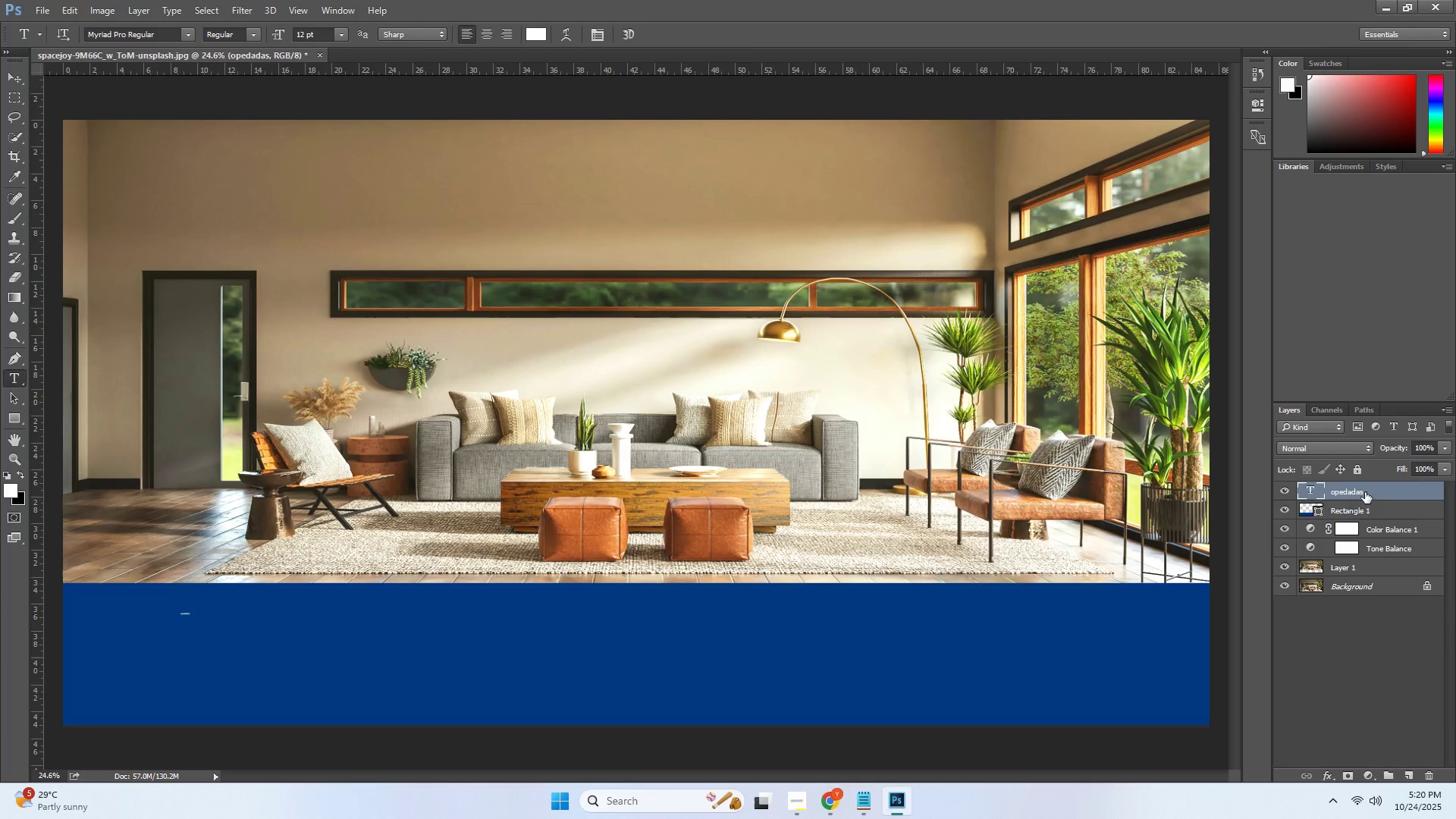 
left_click([1365, 492])
 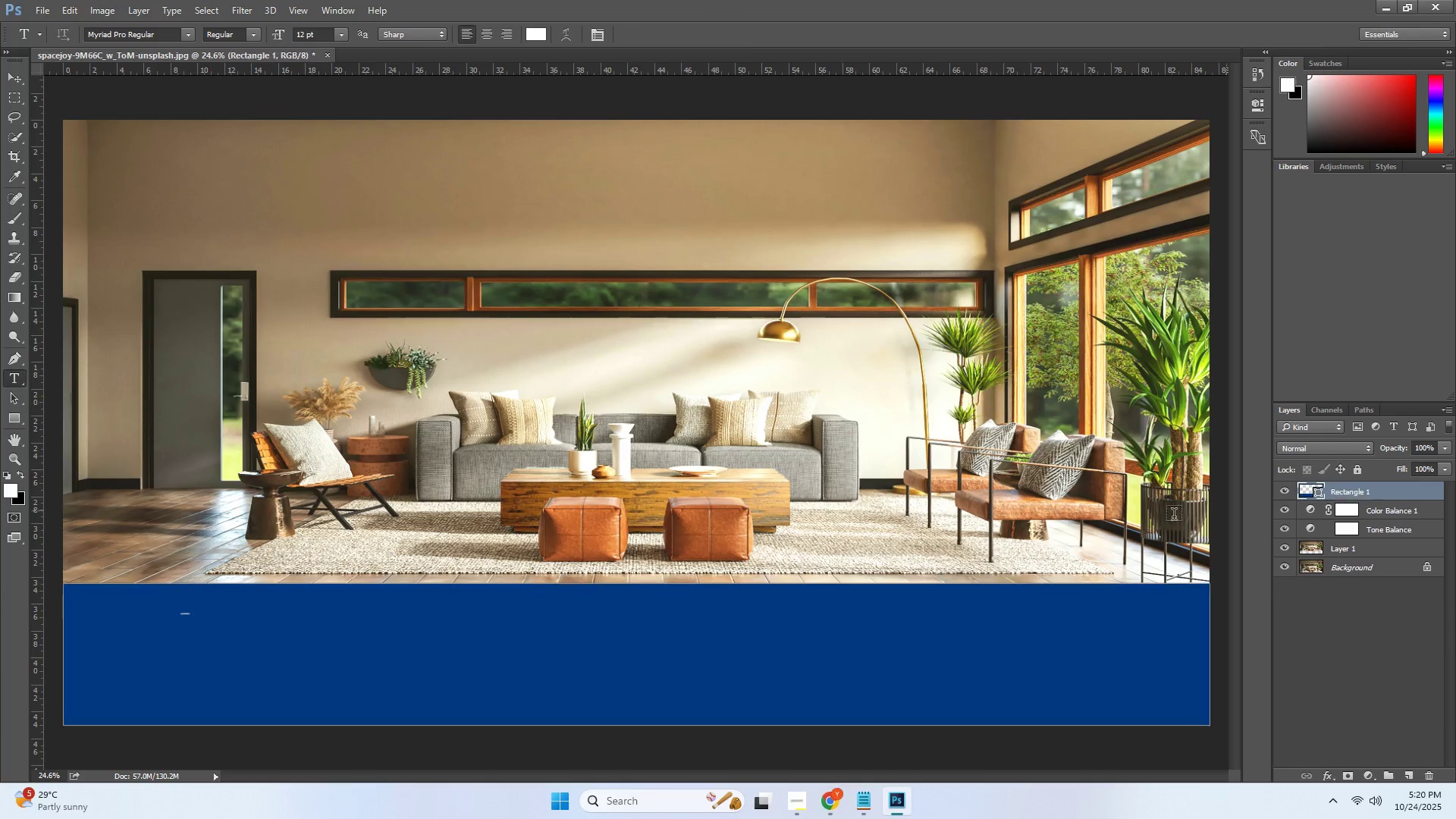 
type([Delete]as)
key(Escape)
key(Escape)
 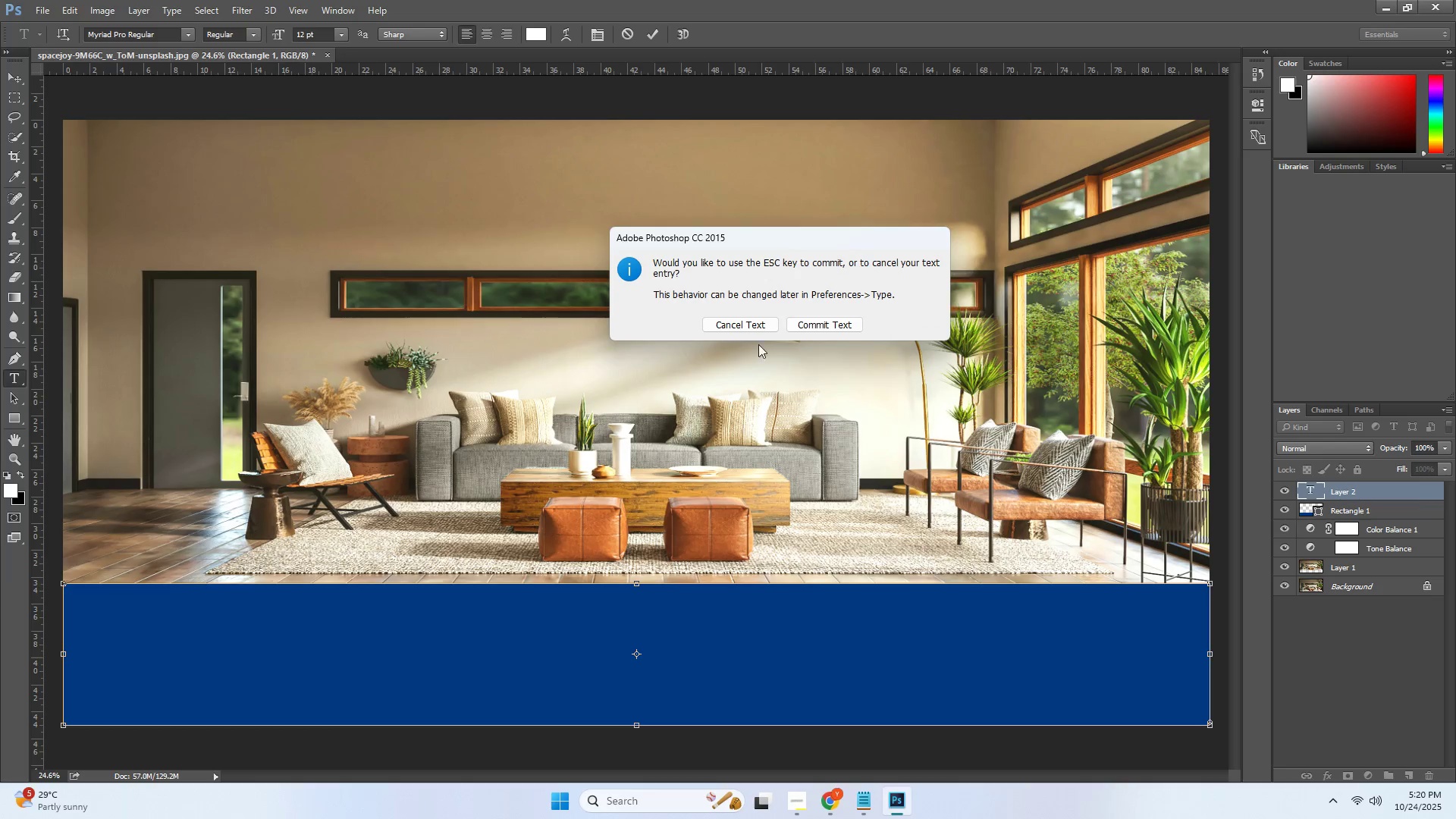 
hold_key(key=D, duration=0.34)
 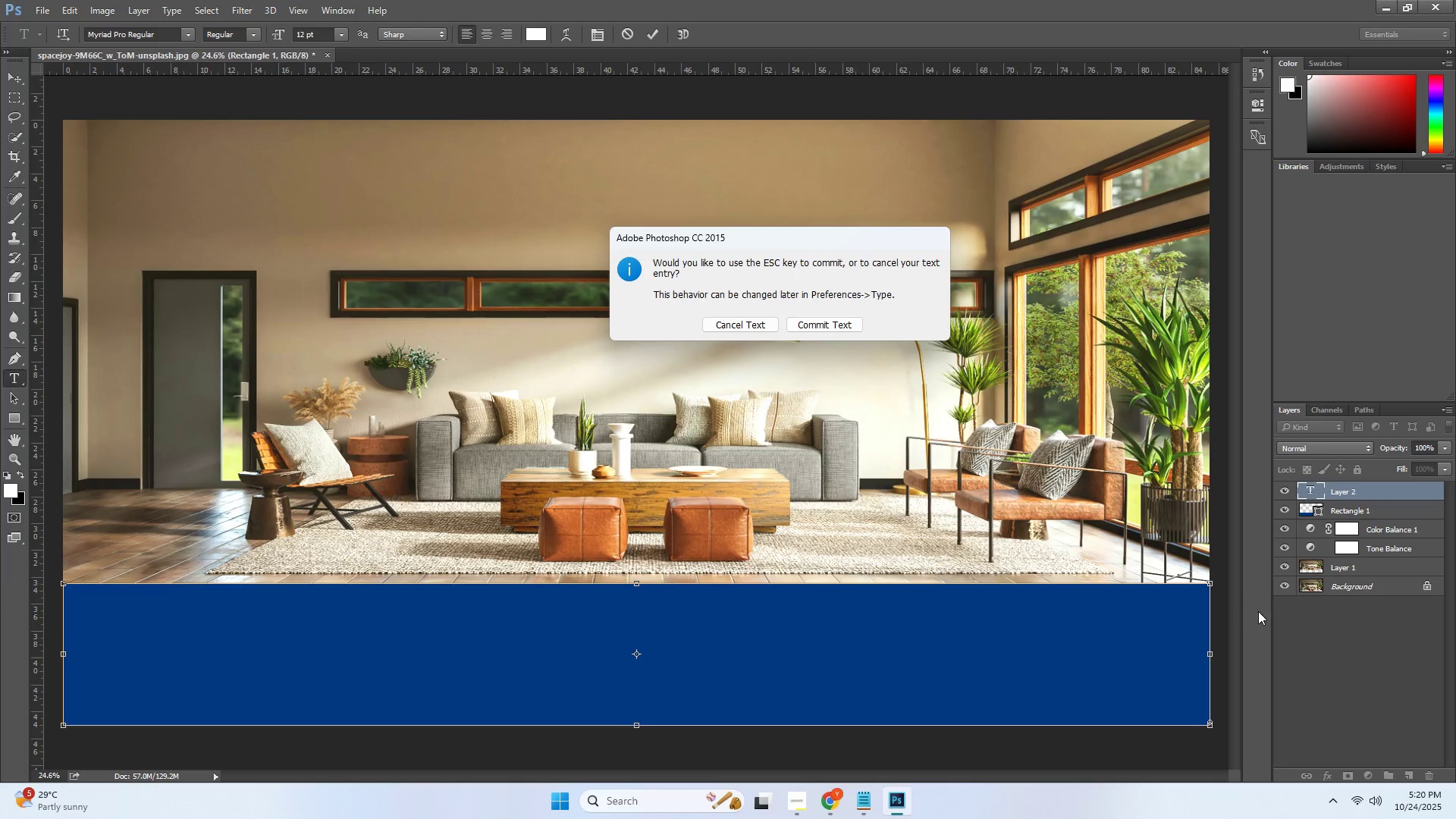 
left_click([752, 325])
 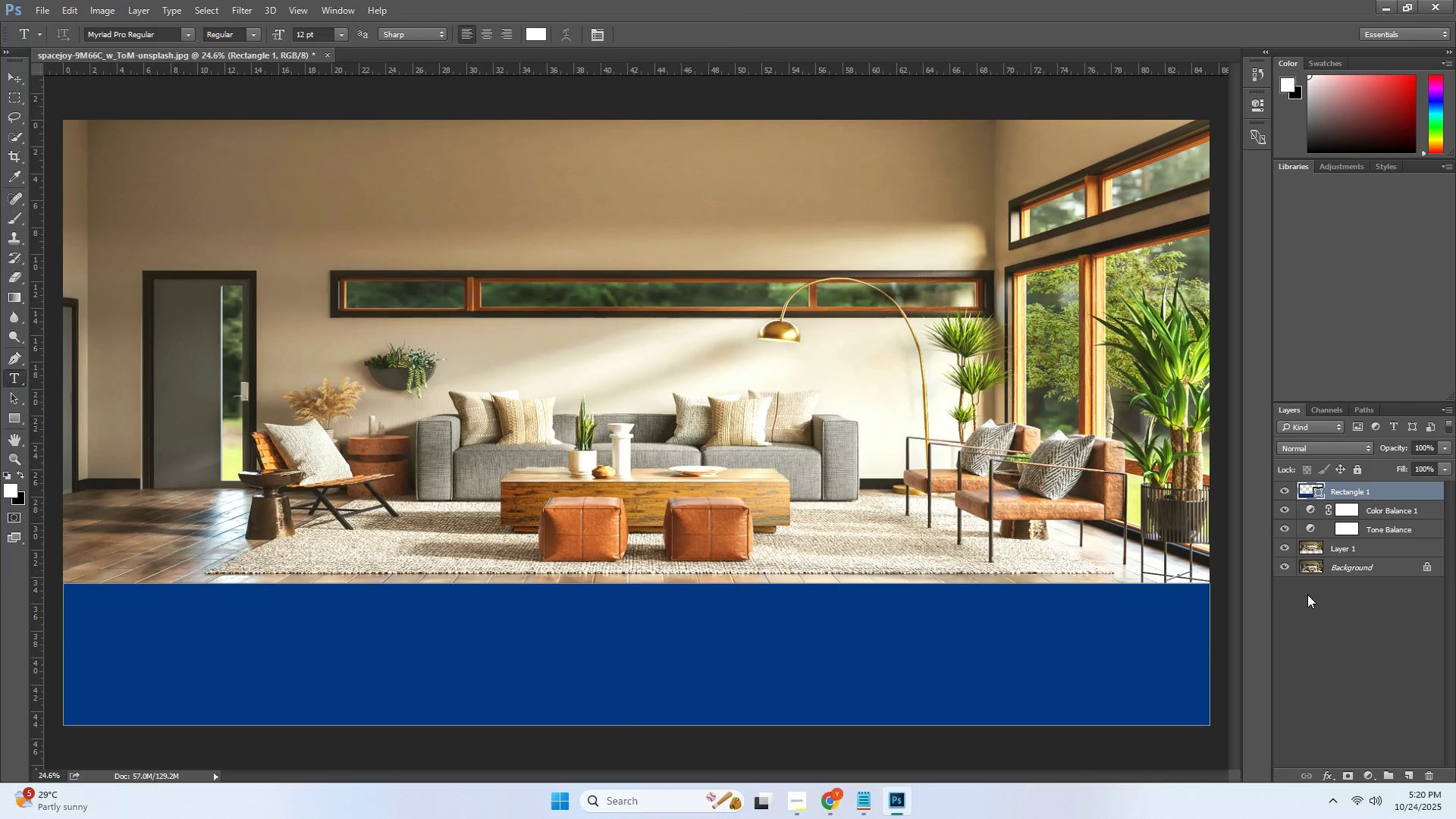 
left_click([1313, 603])
 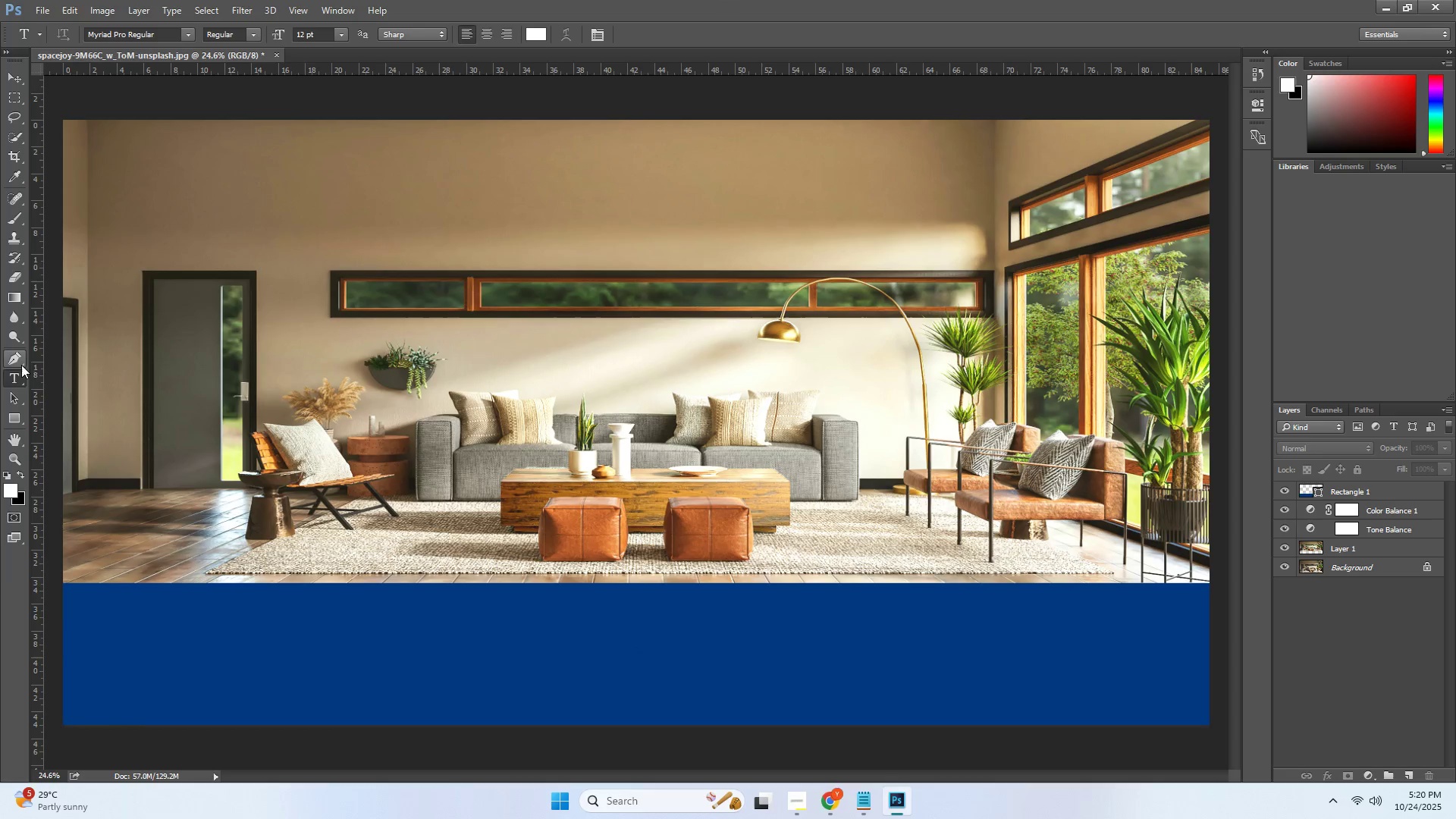 
left_click([17, 376])
 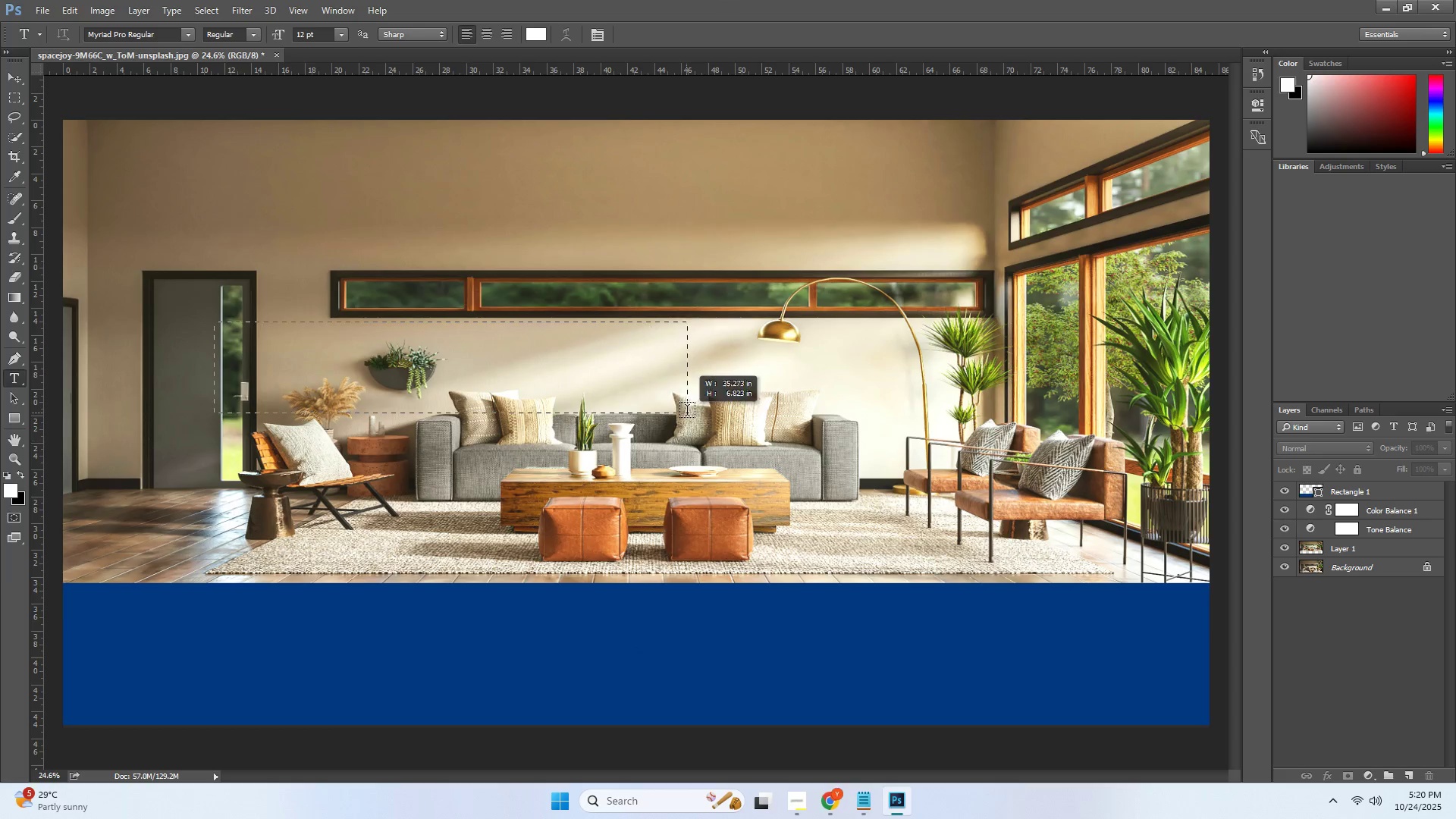 
double_click([433, 375])
 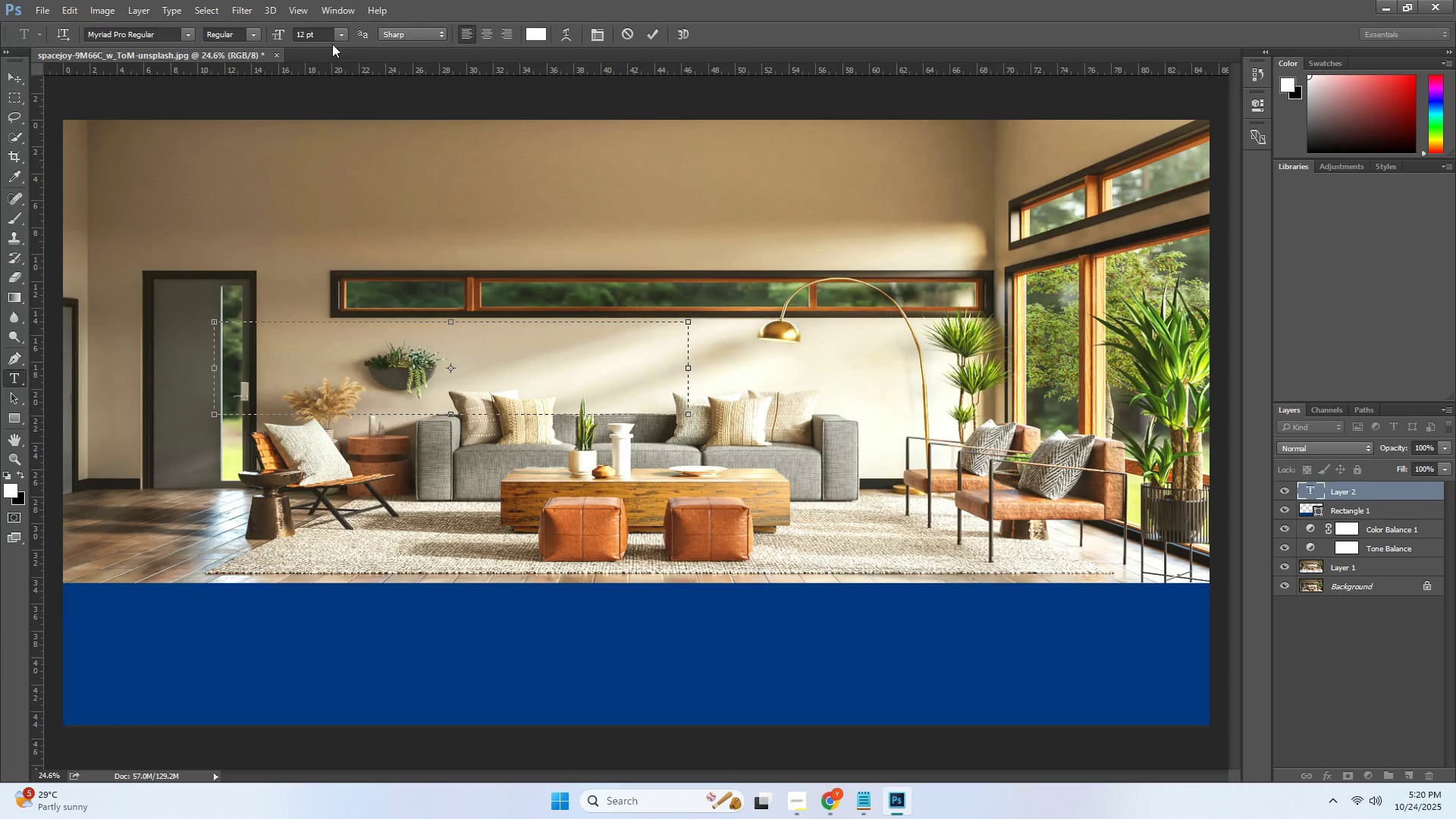 
left_click([343, 33])
 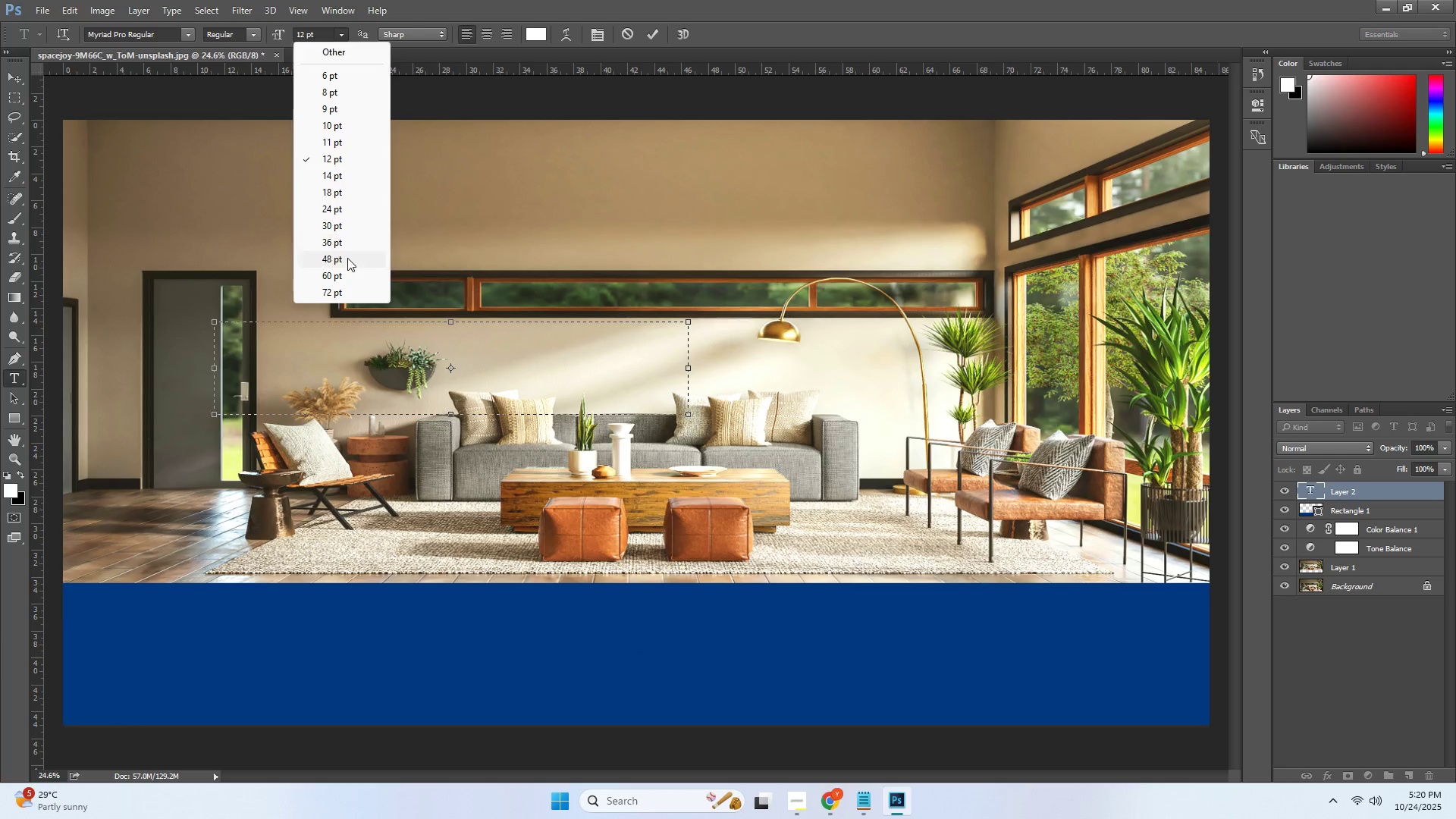 
left_click([344, 258])
 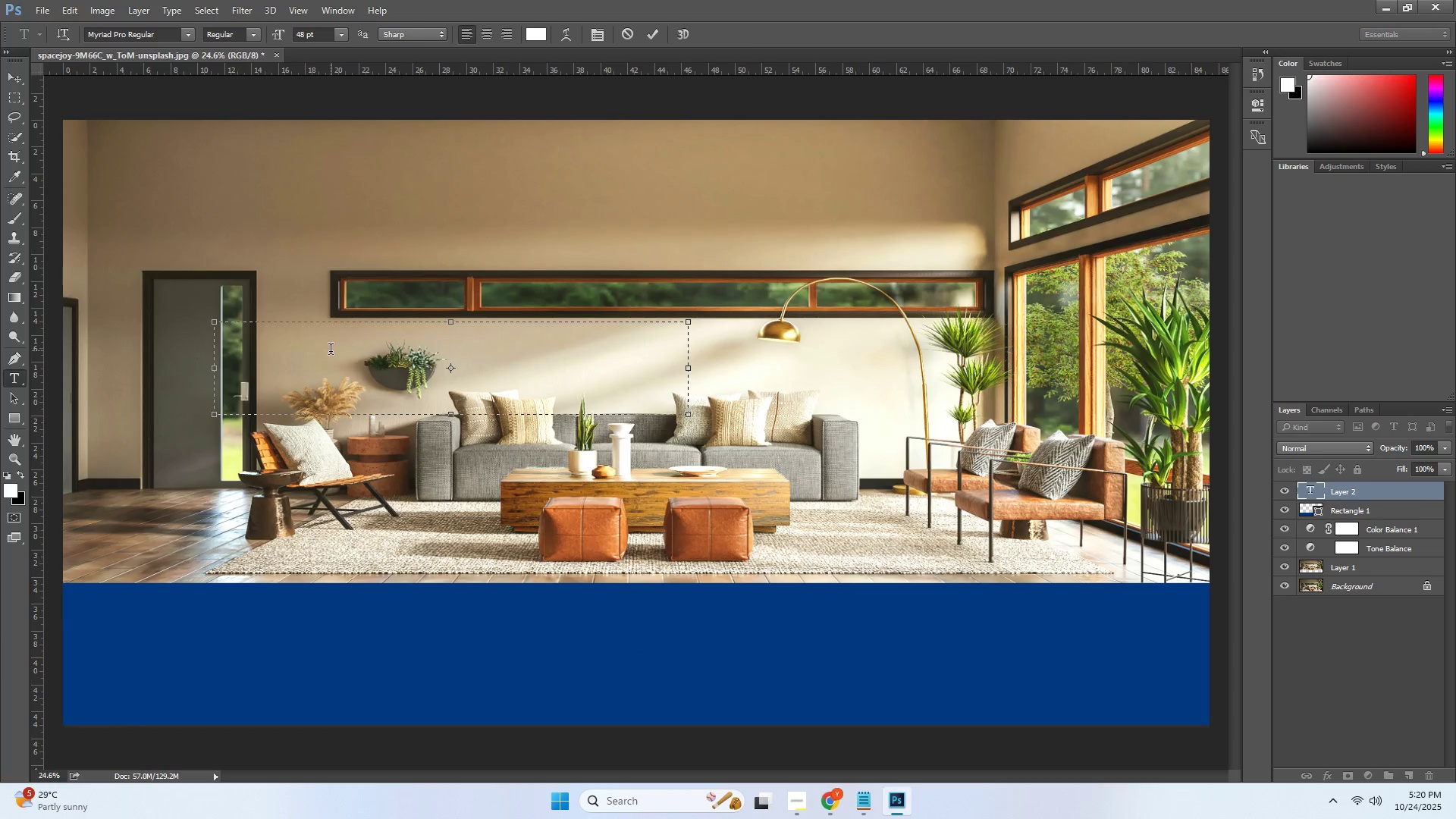 
type(dasda)
 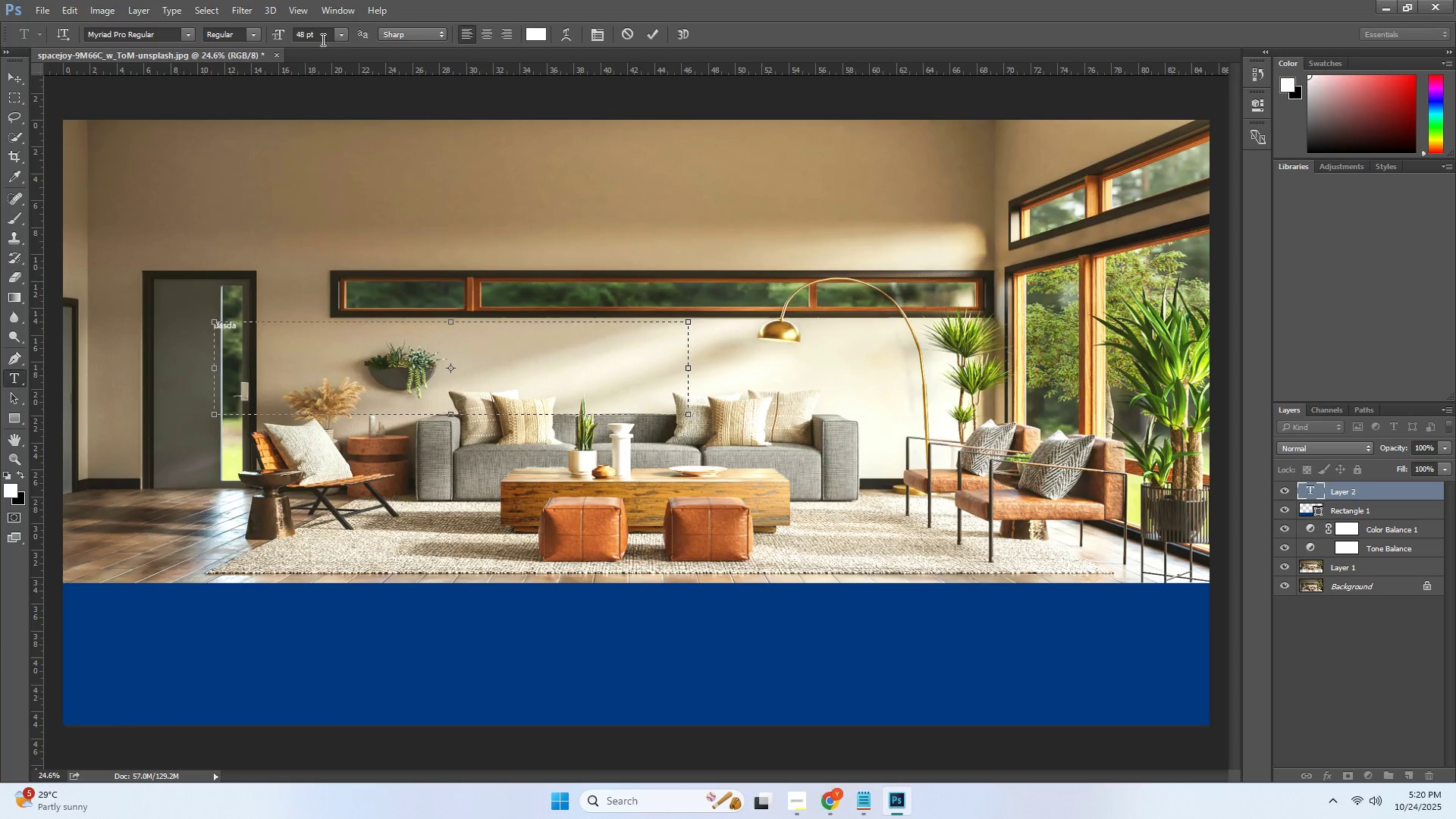 
left_click([335, 33])
 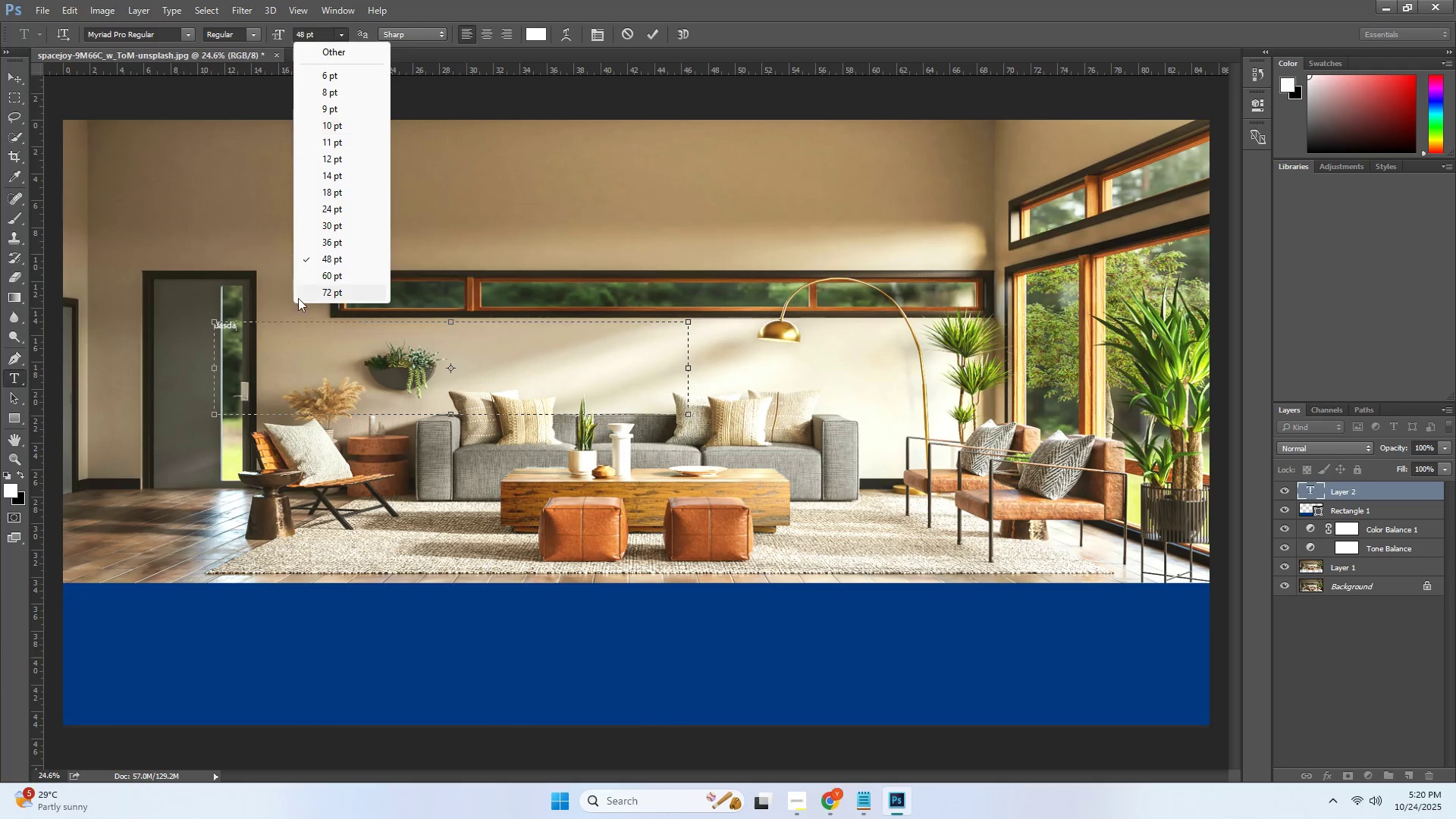 
scroll: coordinate [299, 300], scroll_direction: down, amount: 1.0
 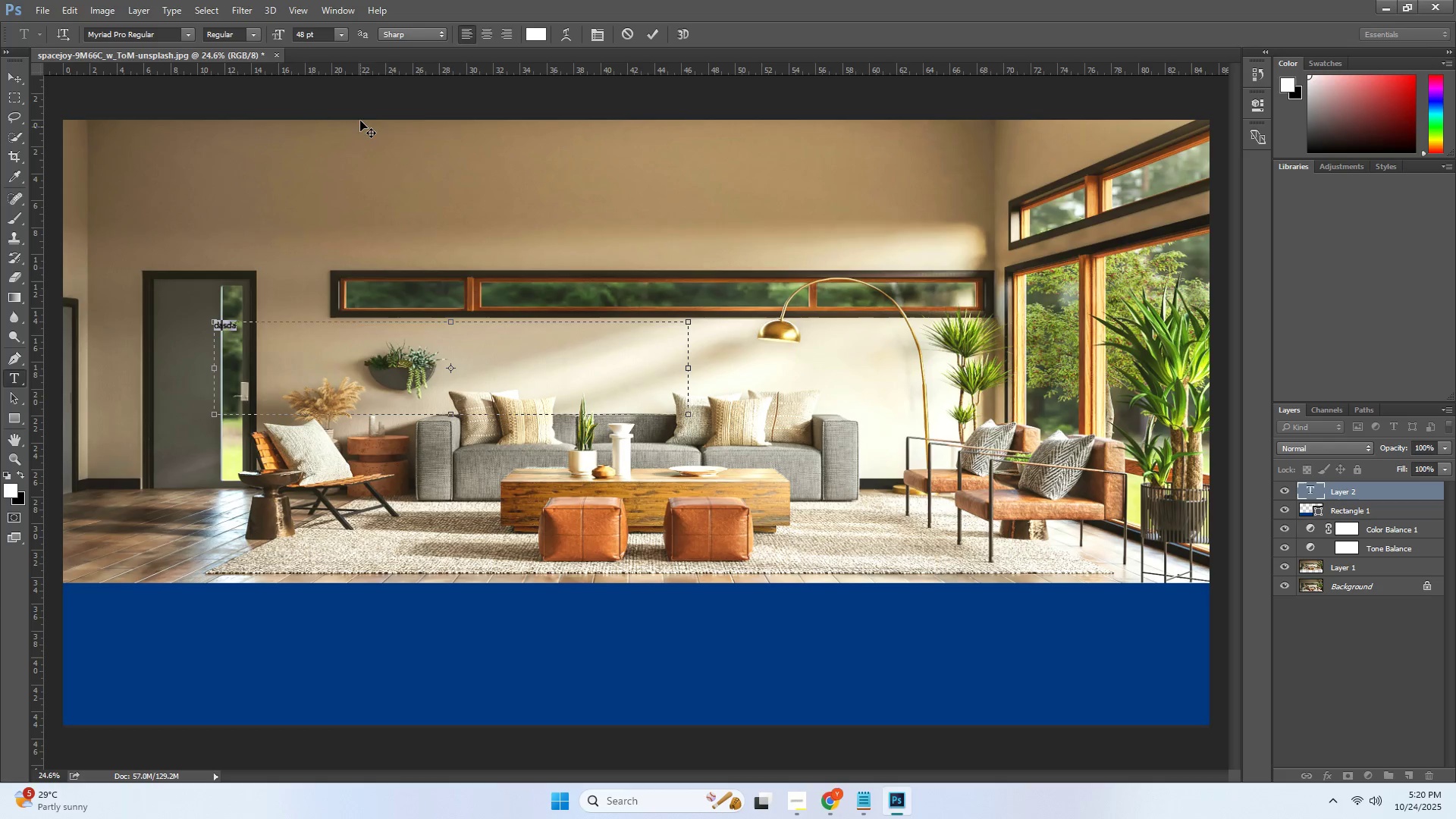 
left_click([343, 36])
 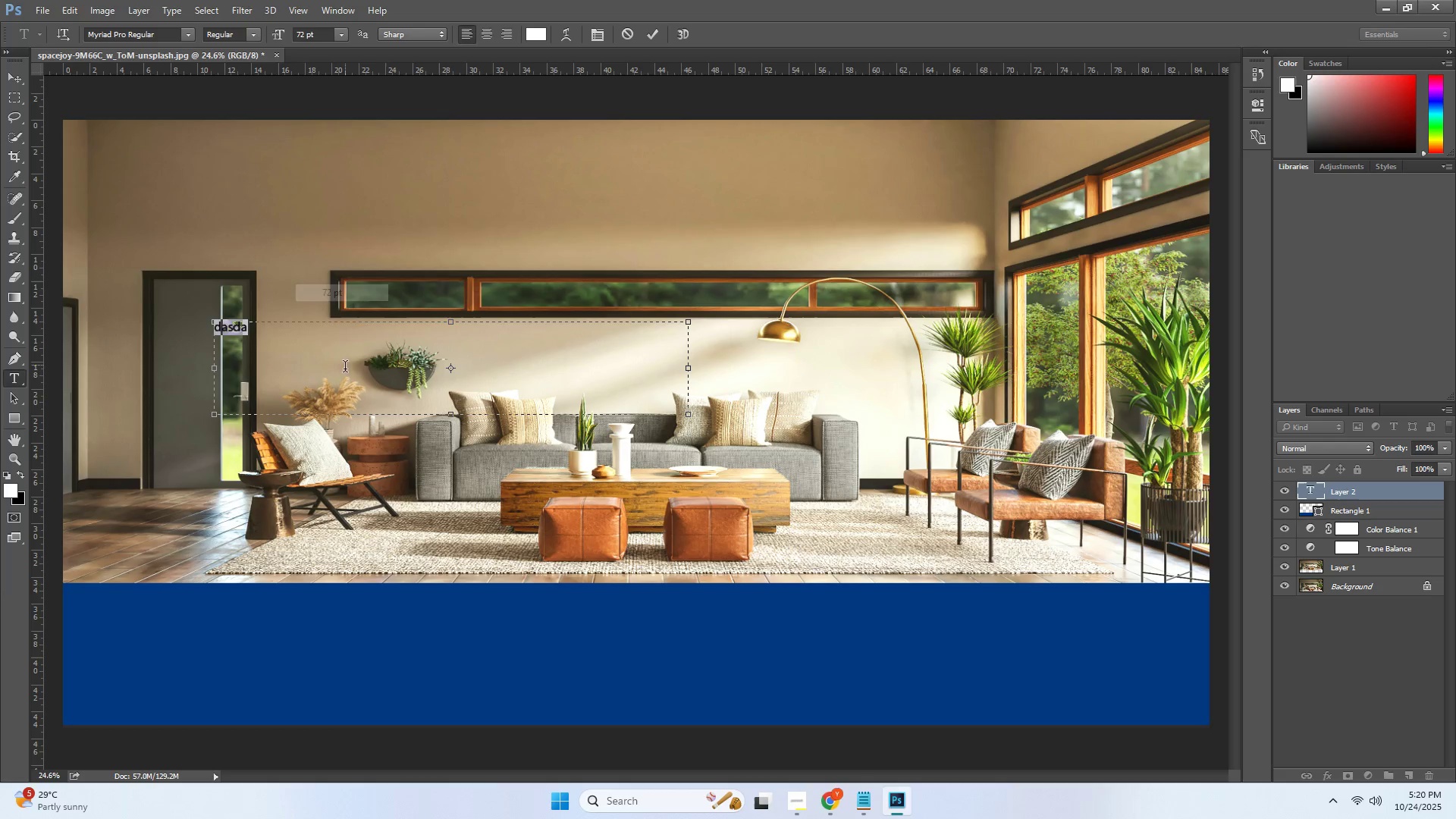 
double_click([345, 376])
 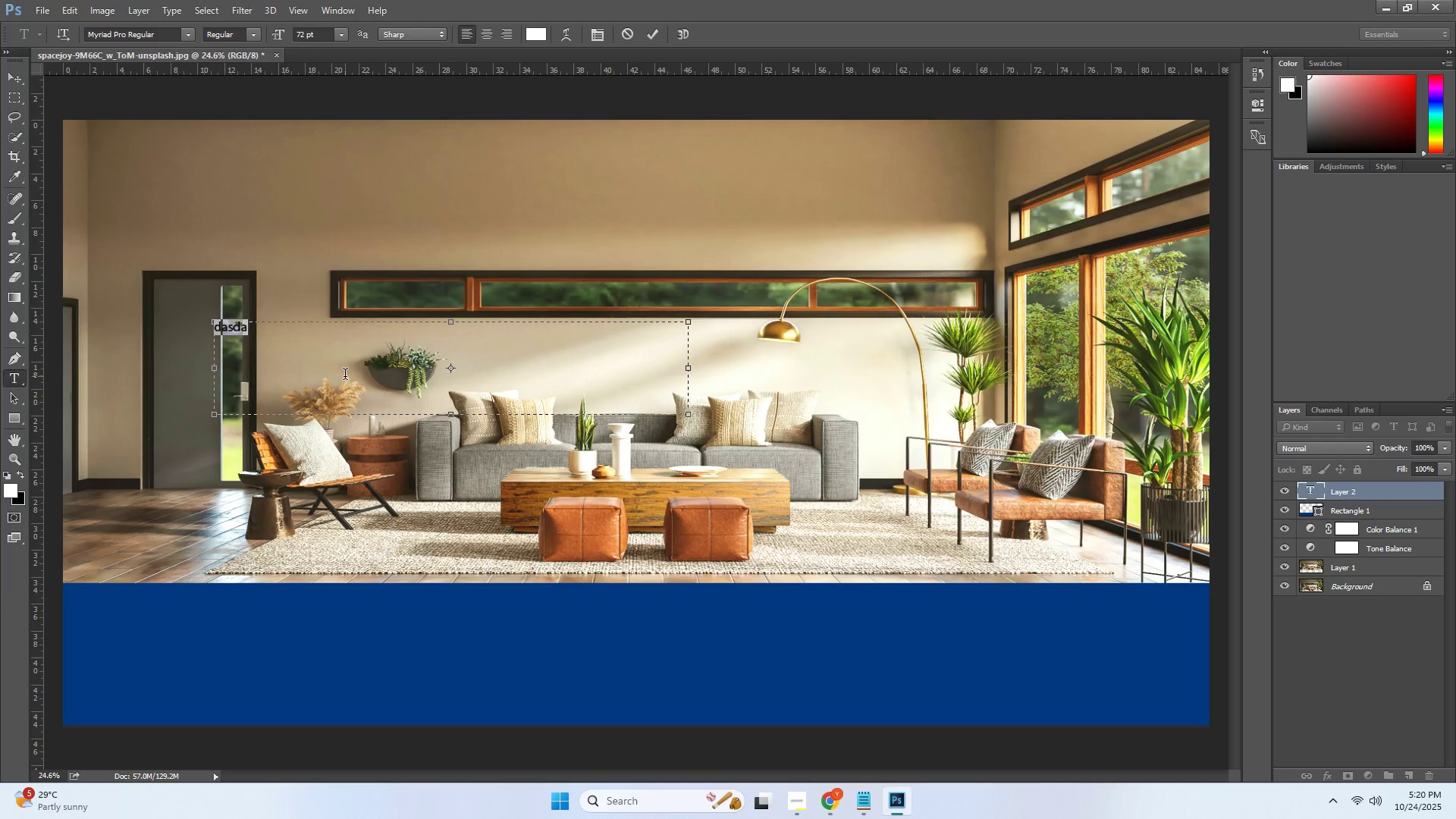 
triple_click([345, 376])
 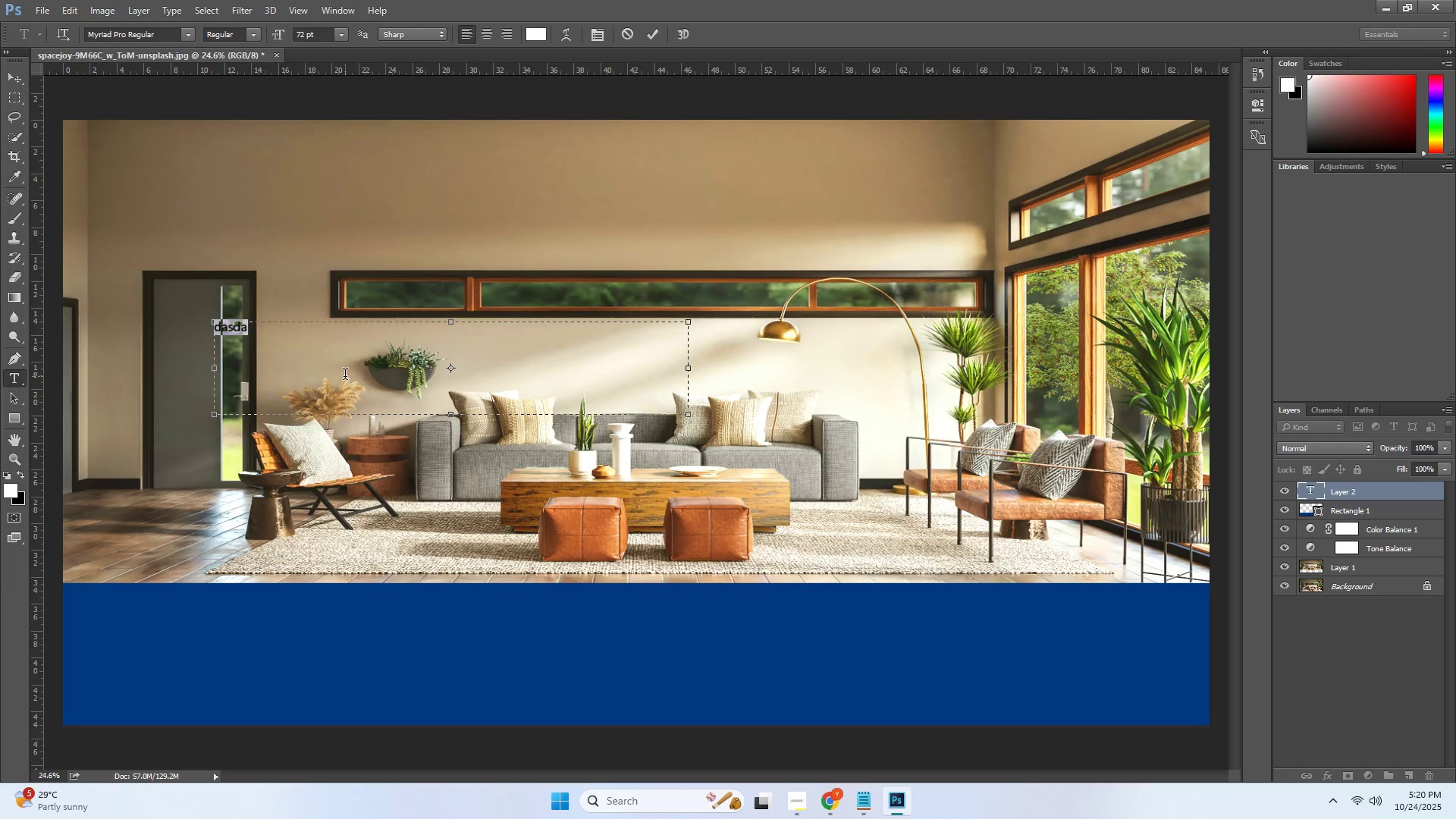 
triple_click([345, 376])
 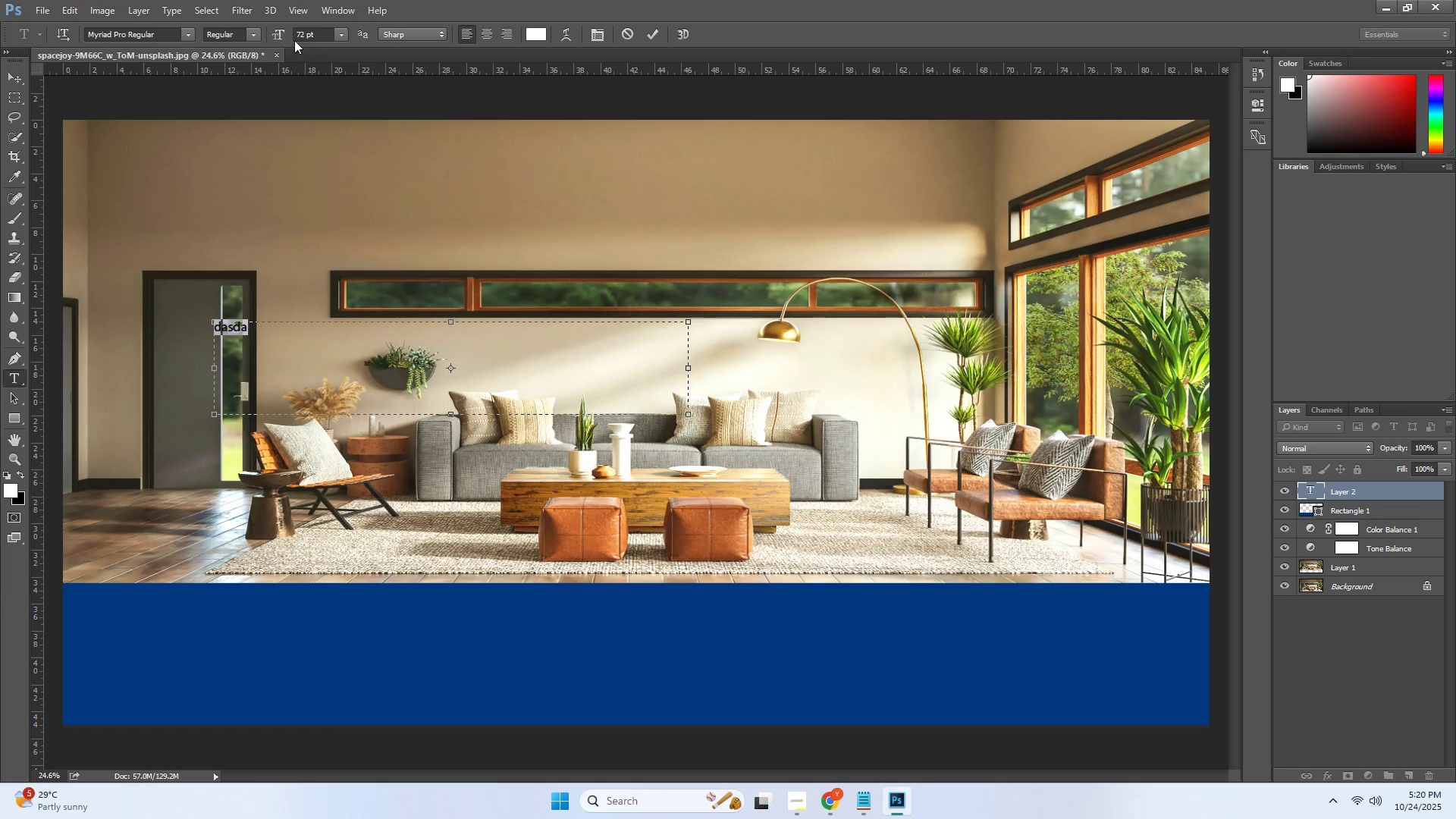 
double_click([302, 36])
 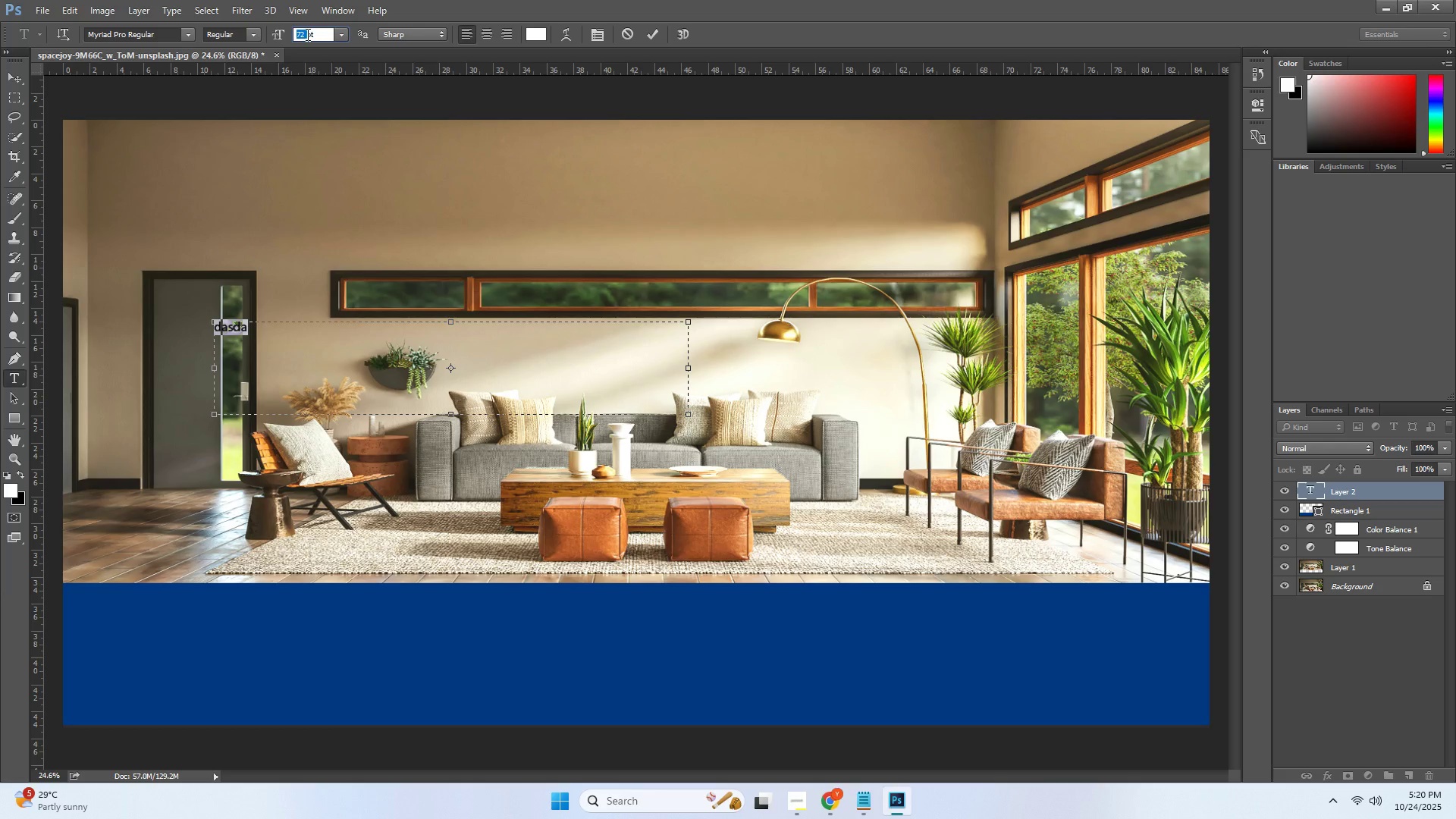 
key(Numpad1)
 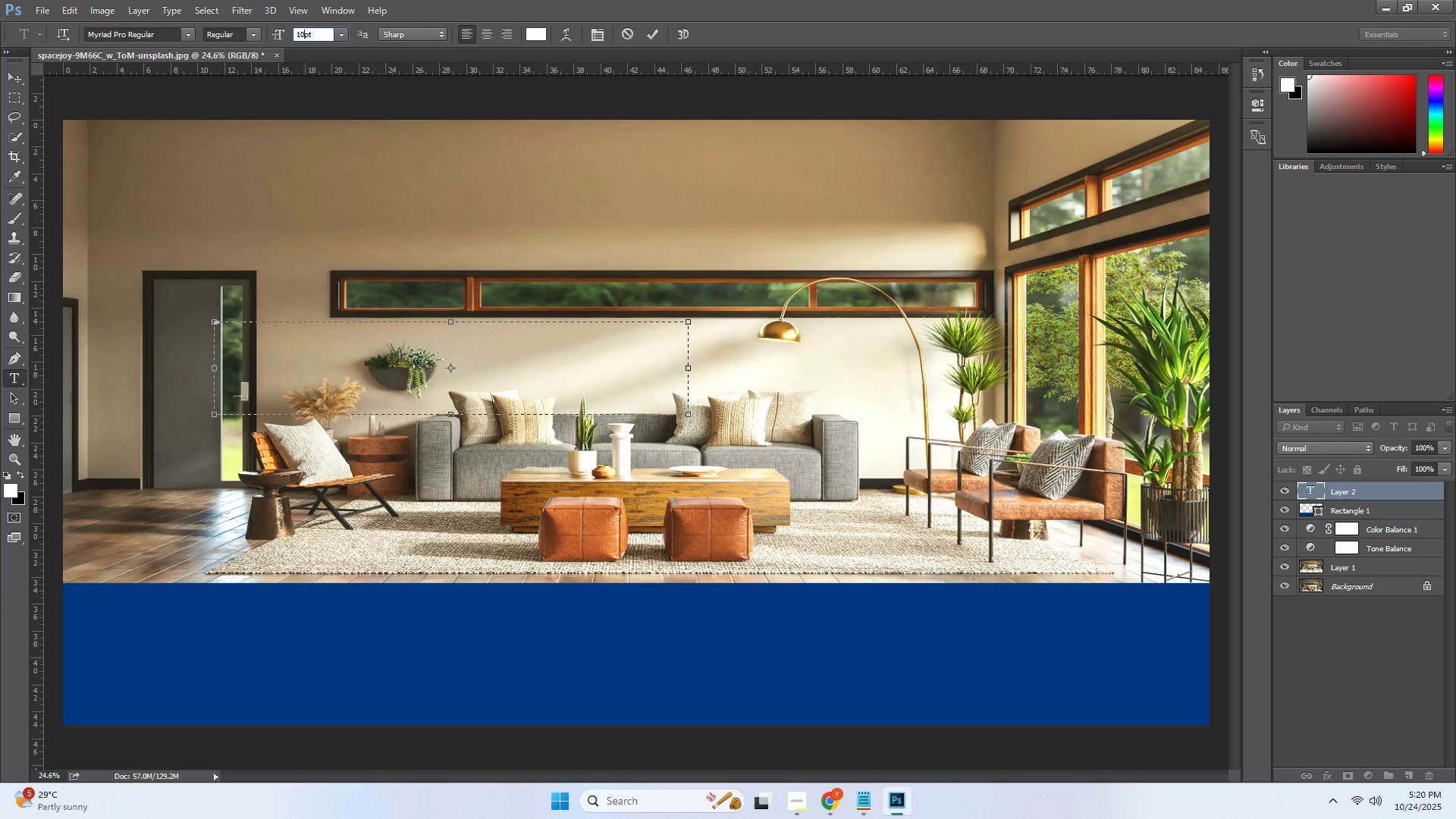 
key(Numpad0)
 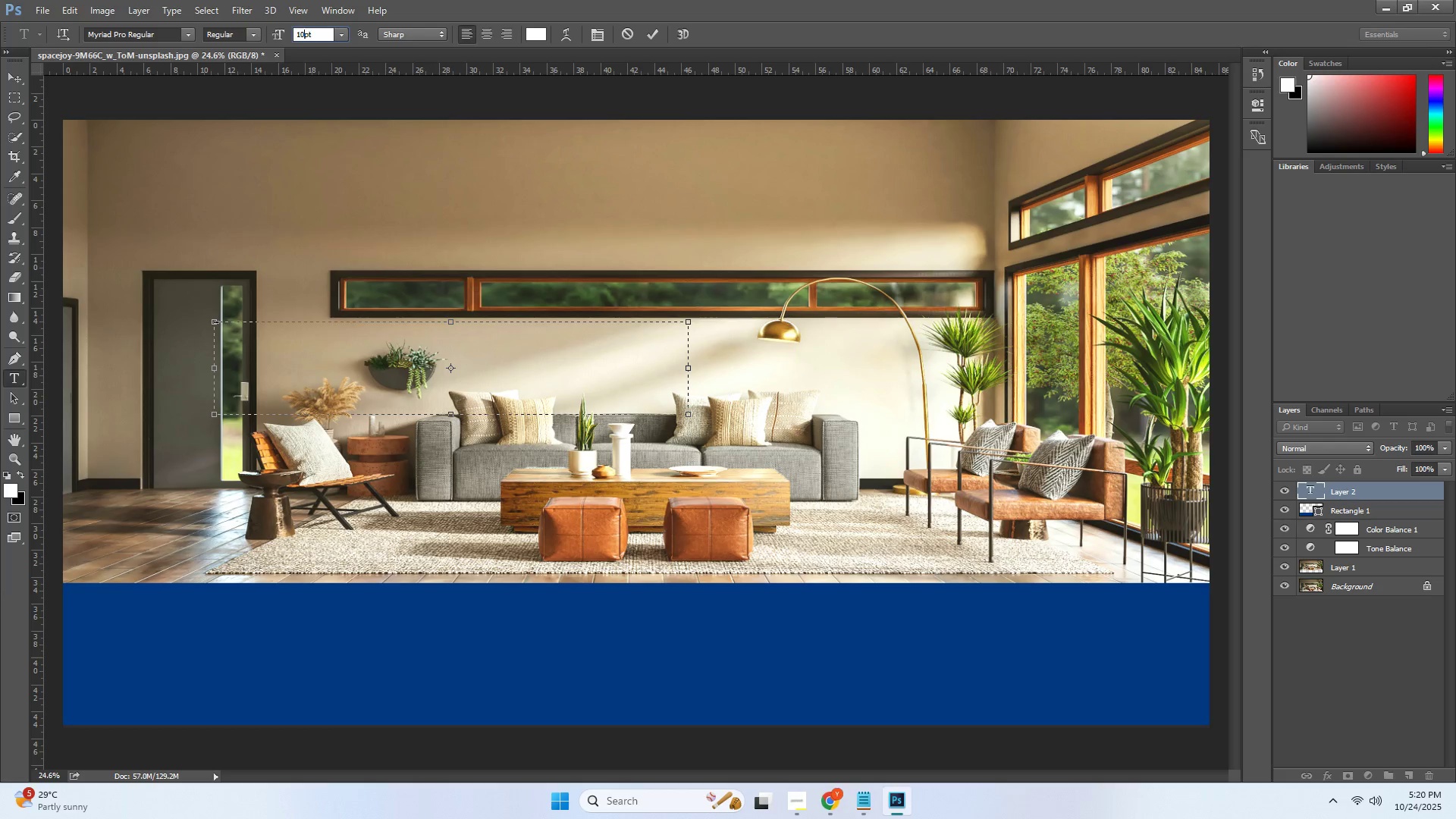 
key(Numpad0)
 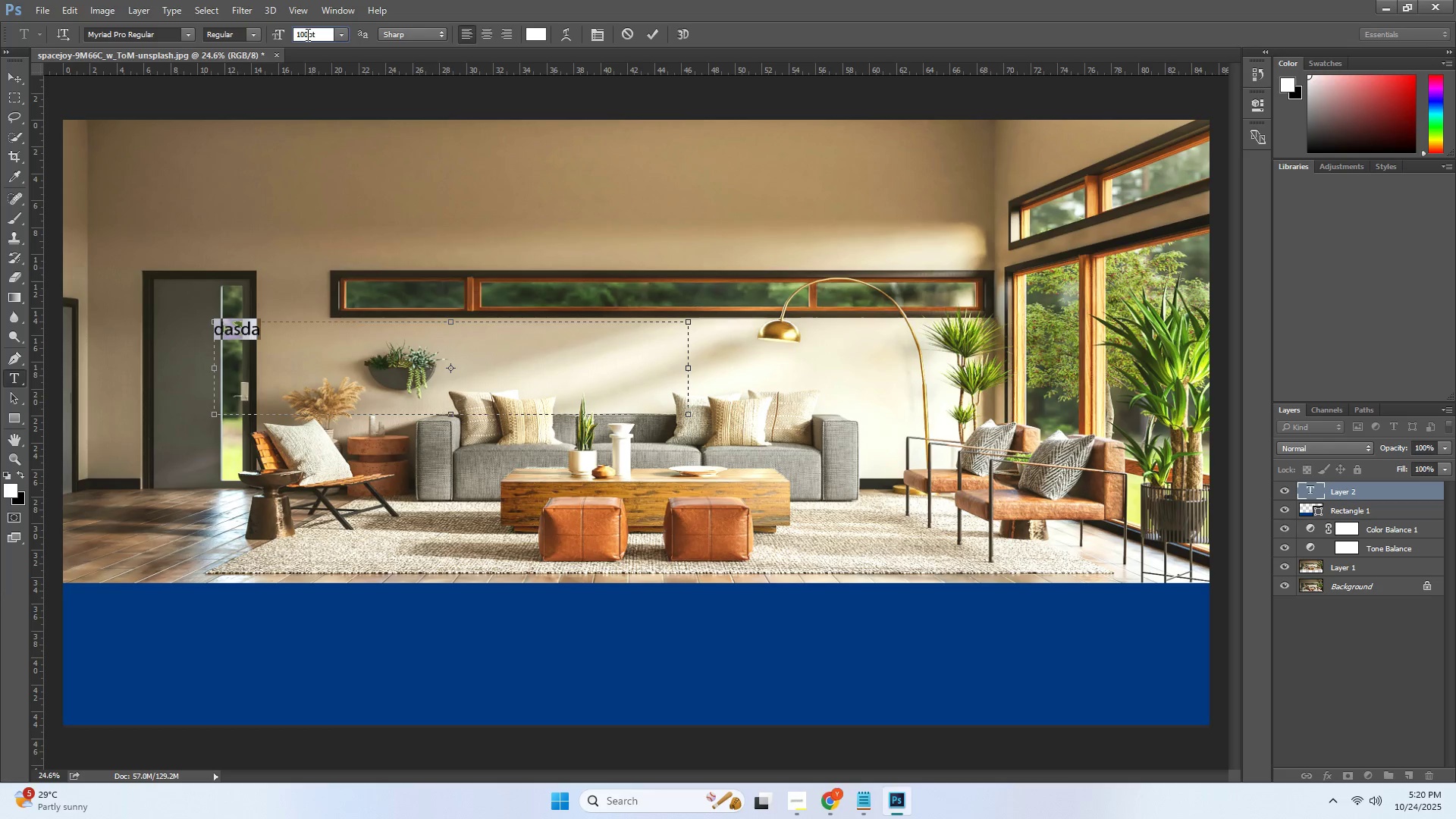 
key(NumpadEnter)
 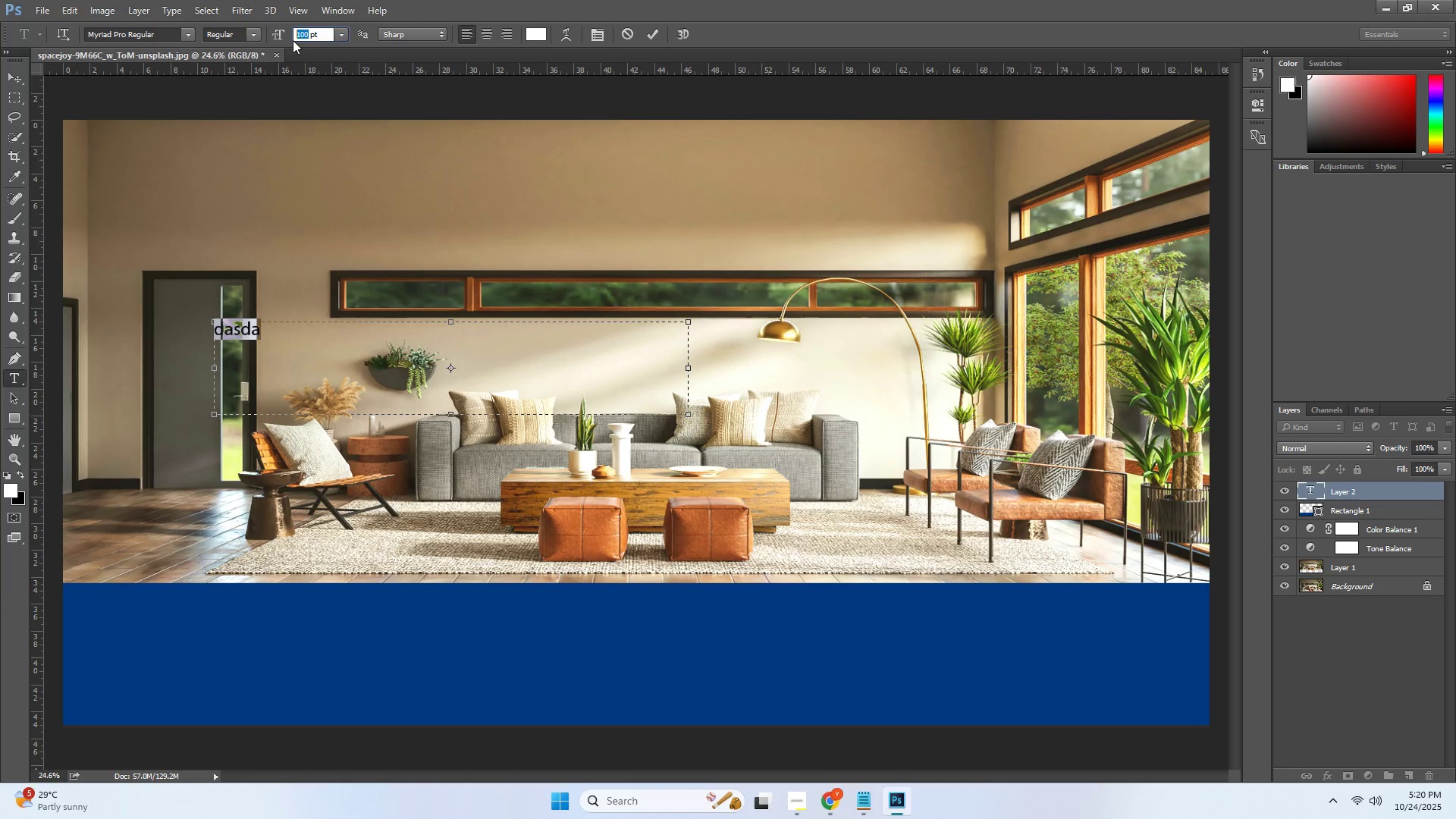 
key(Numpad2)
 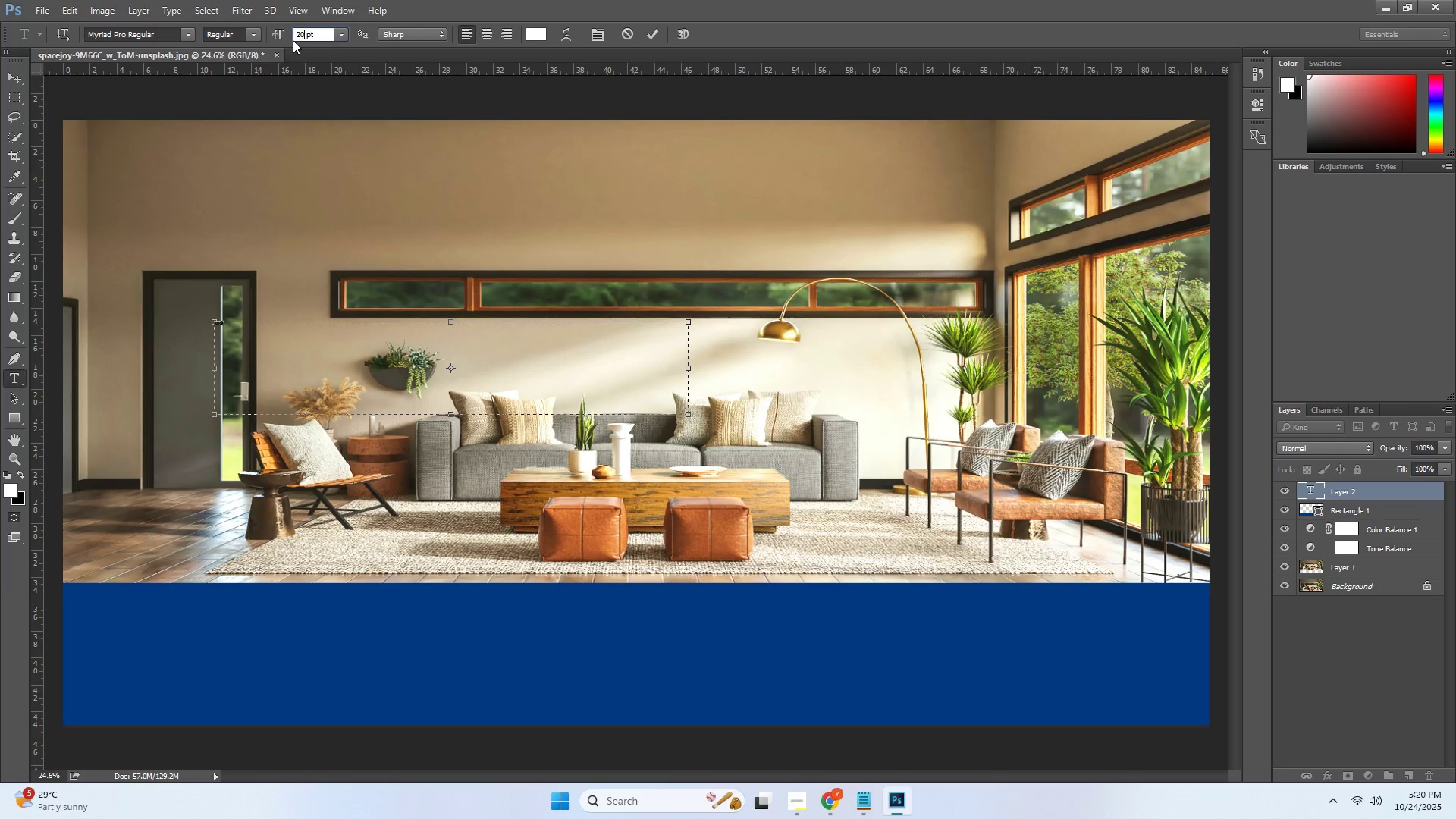 
key(Numpad0)
 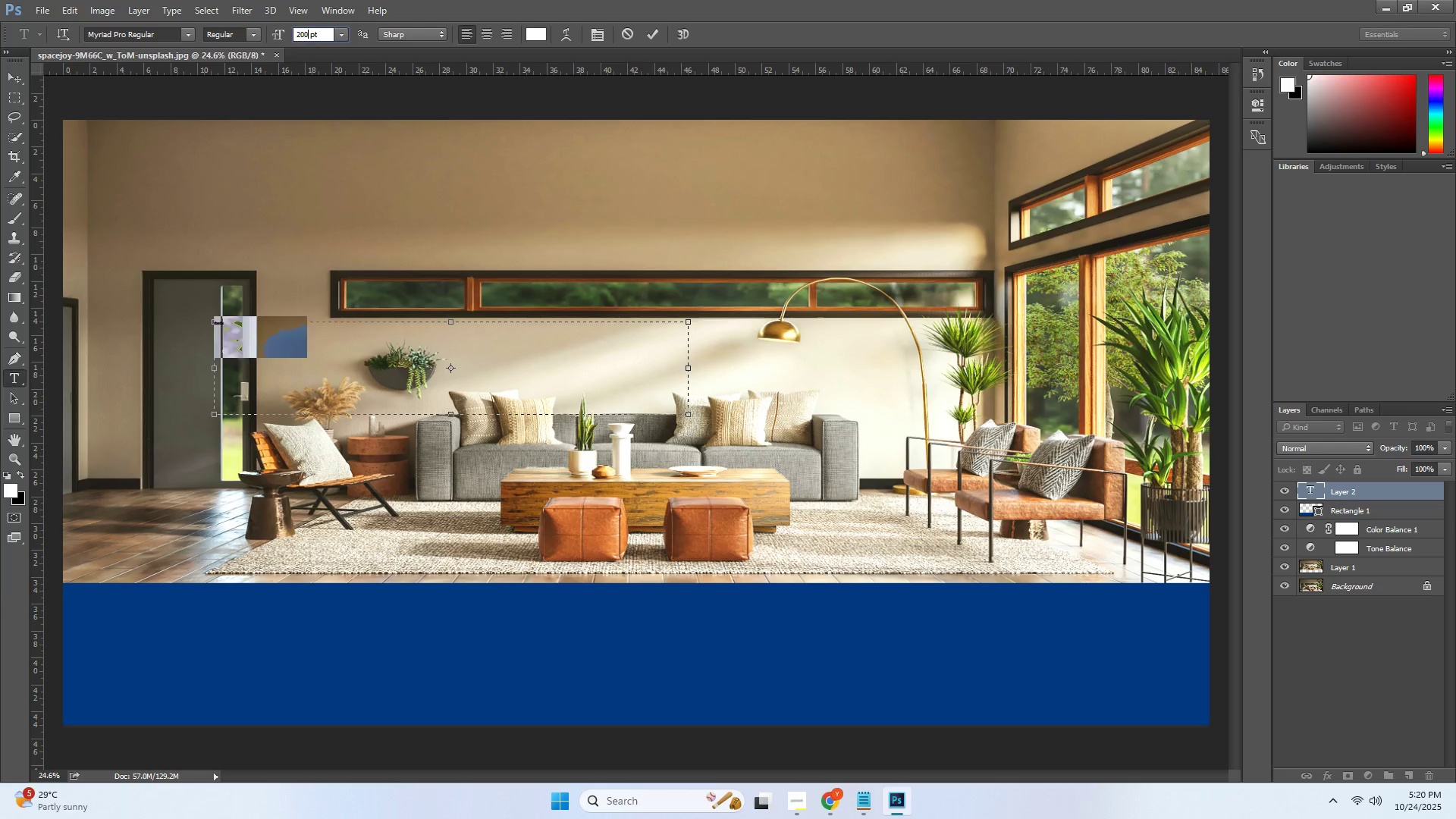 
key(Numpad0)
 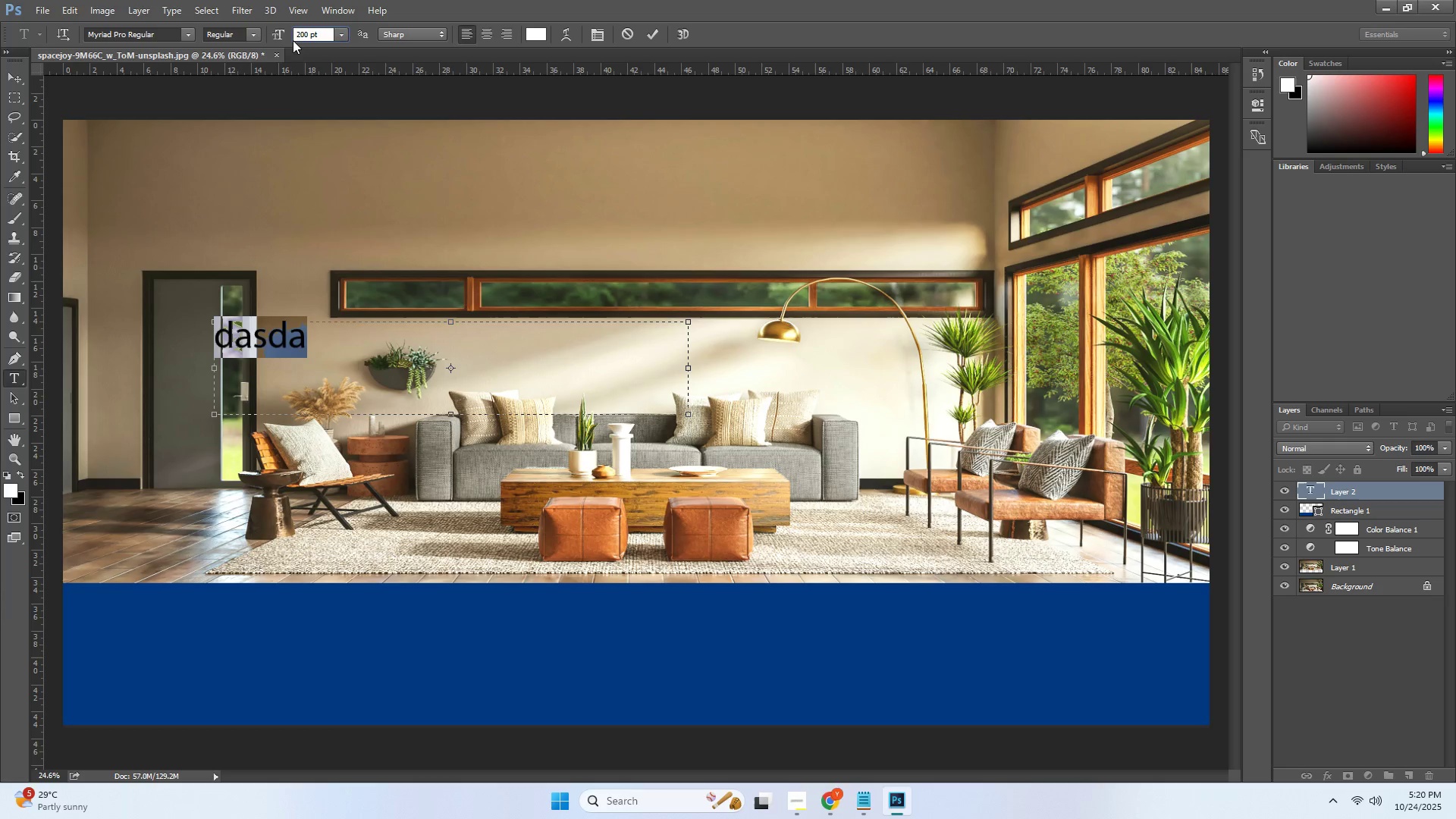 
key(Backspace)
 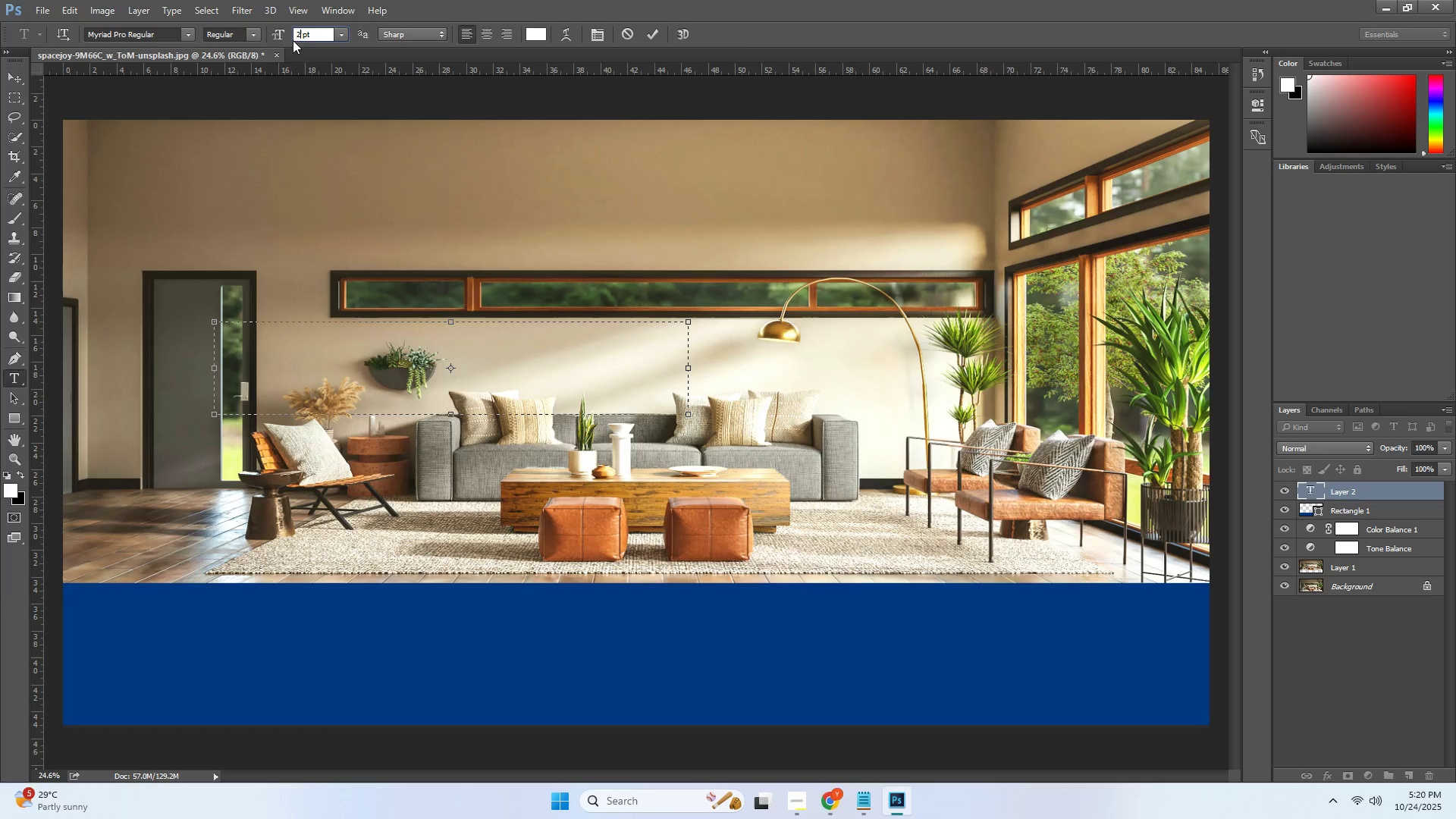 
key(Backspace)
 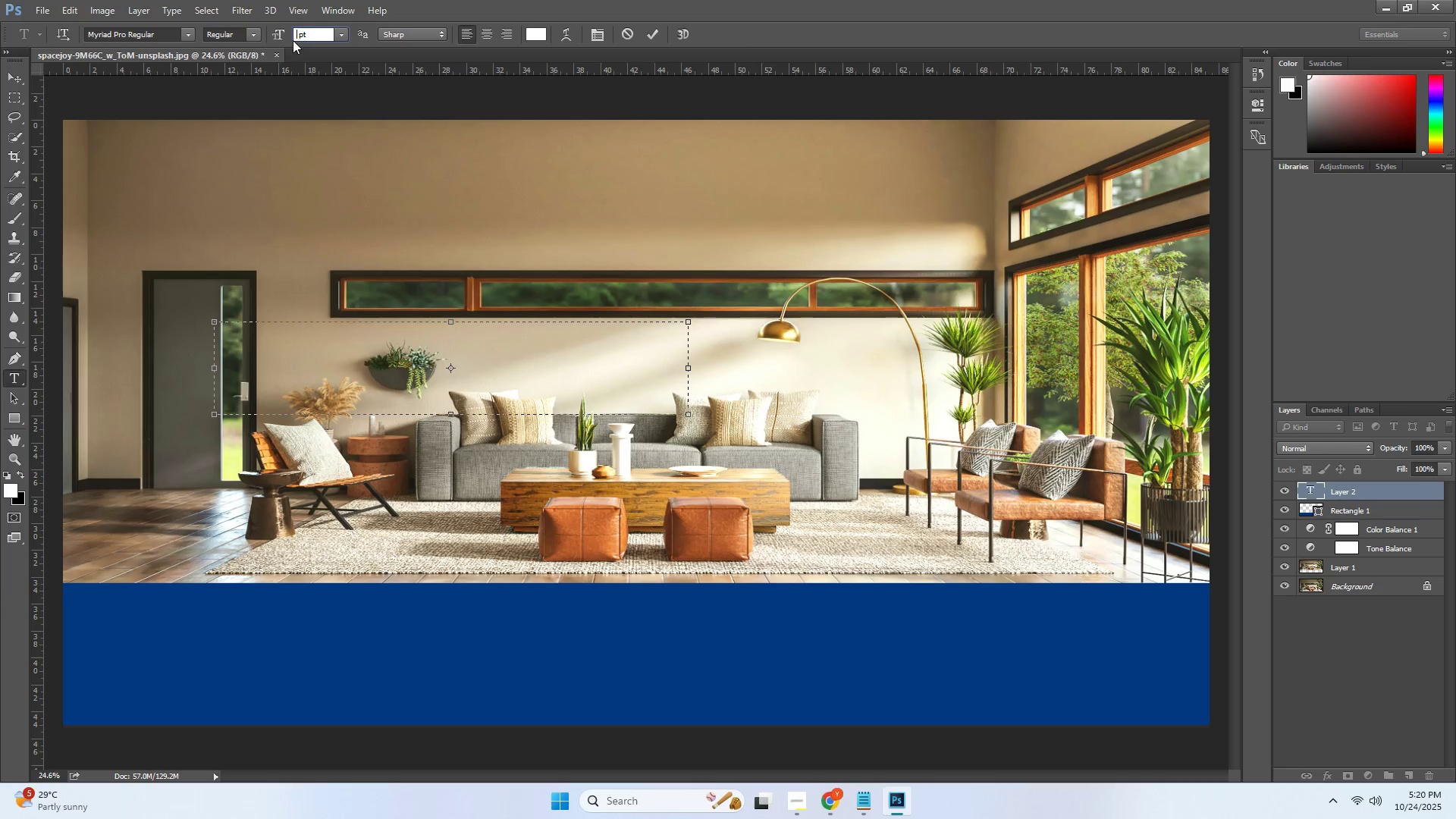 
key(Backspace)
 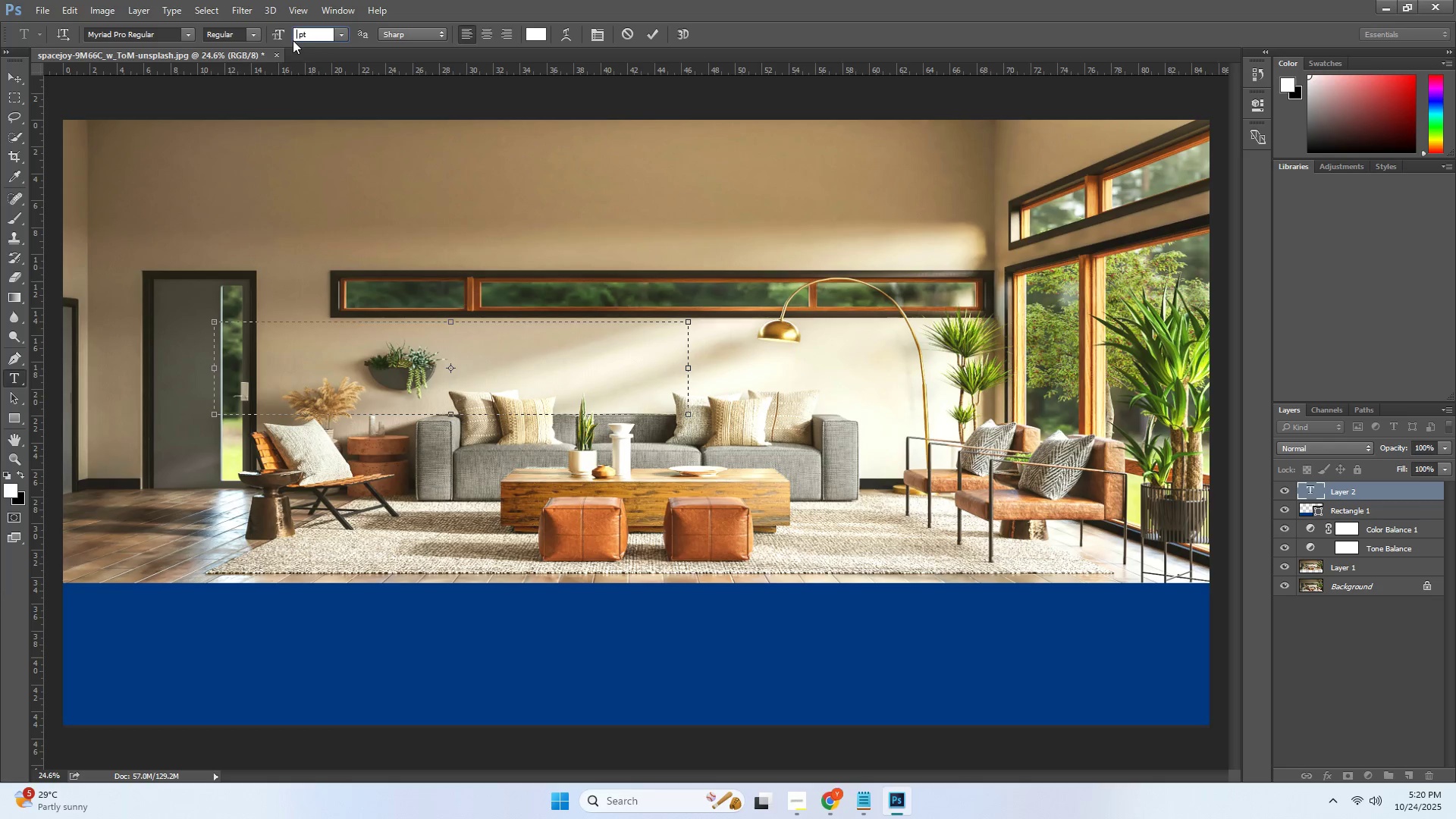 
key(Backspace)
 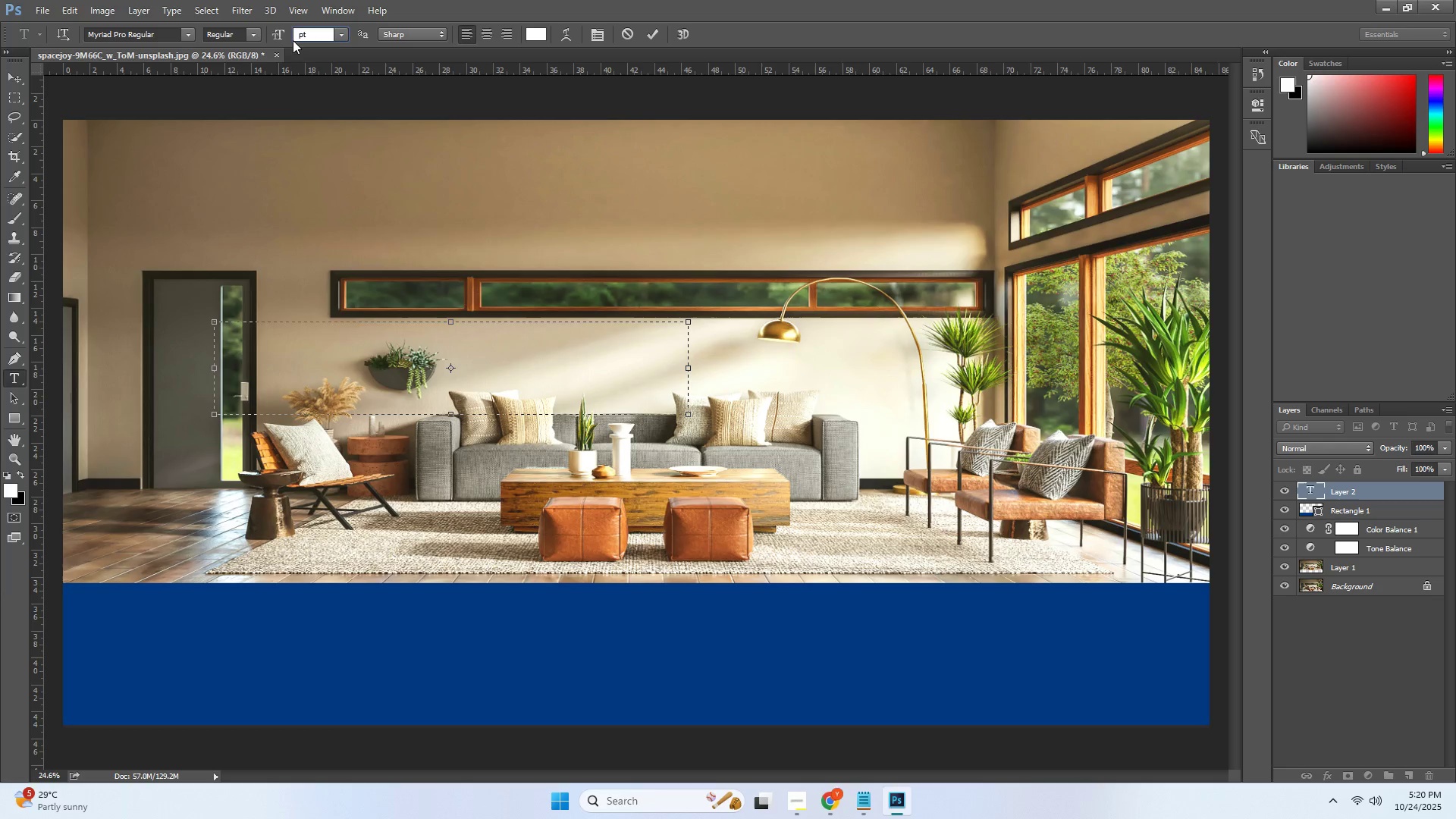 
key(Numpad2)
 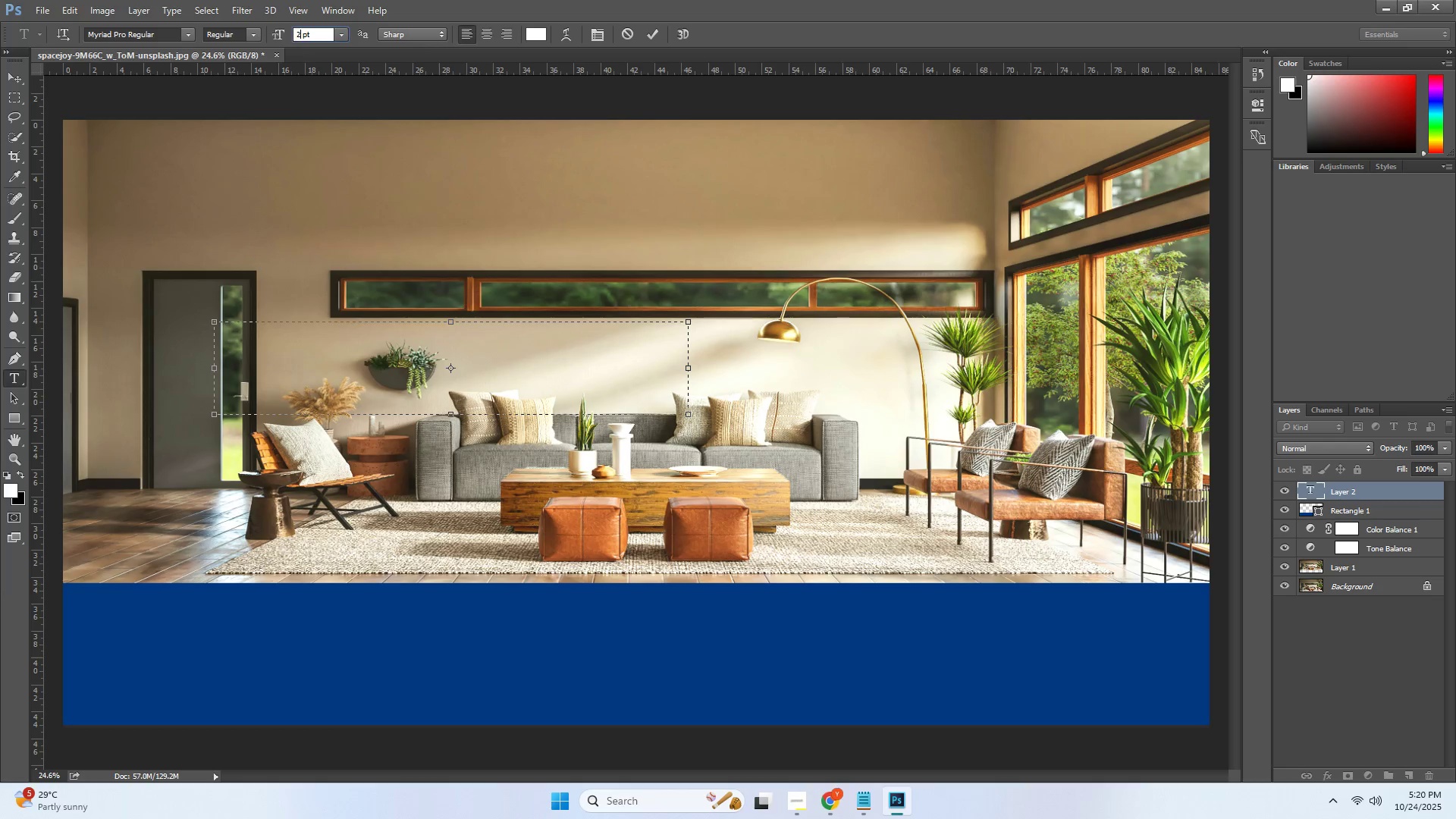 
key(Numpad5)
 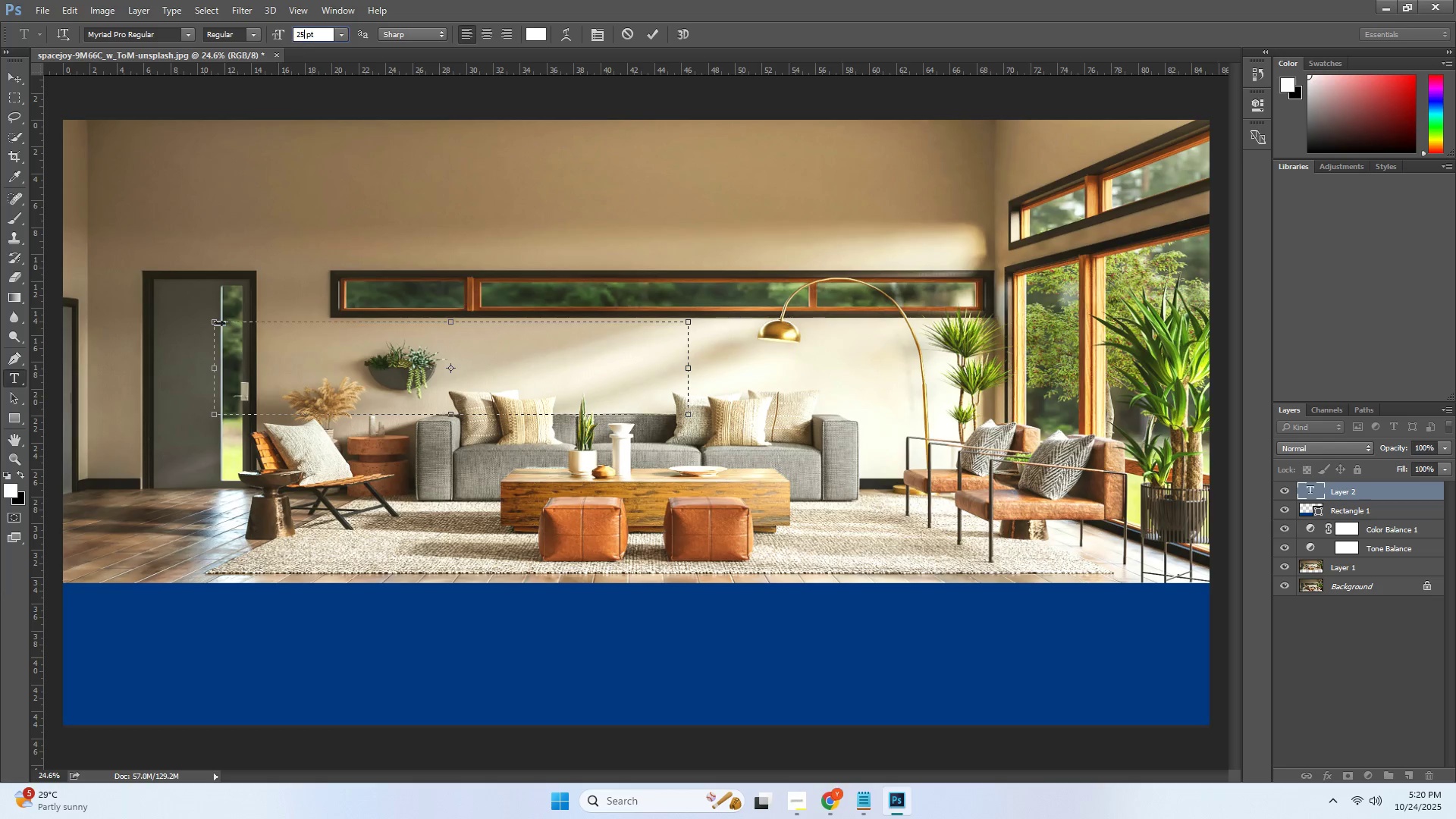 
key(Numpad0)
 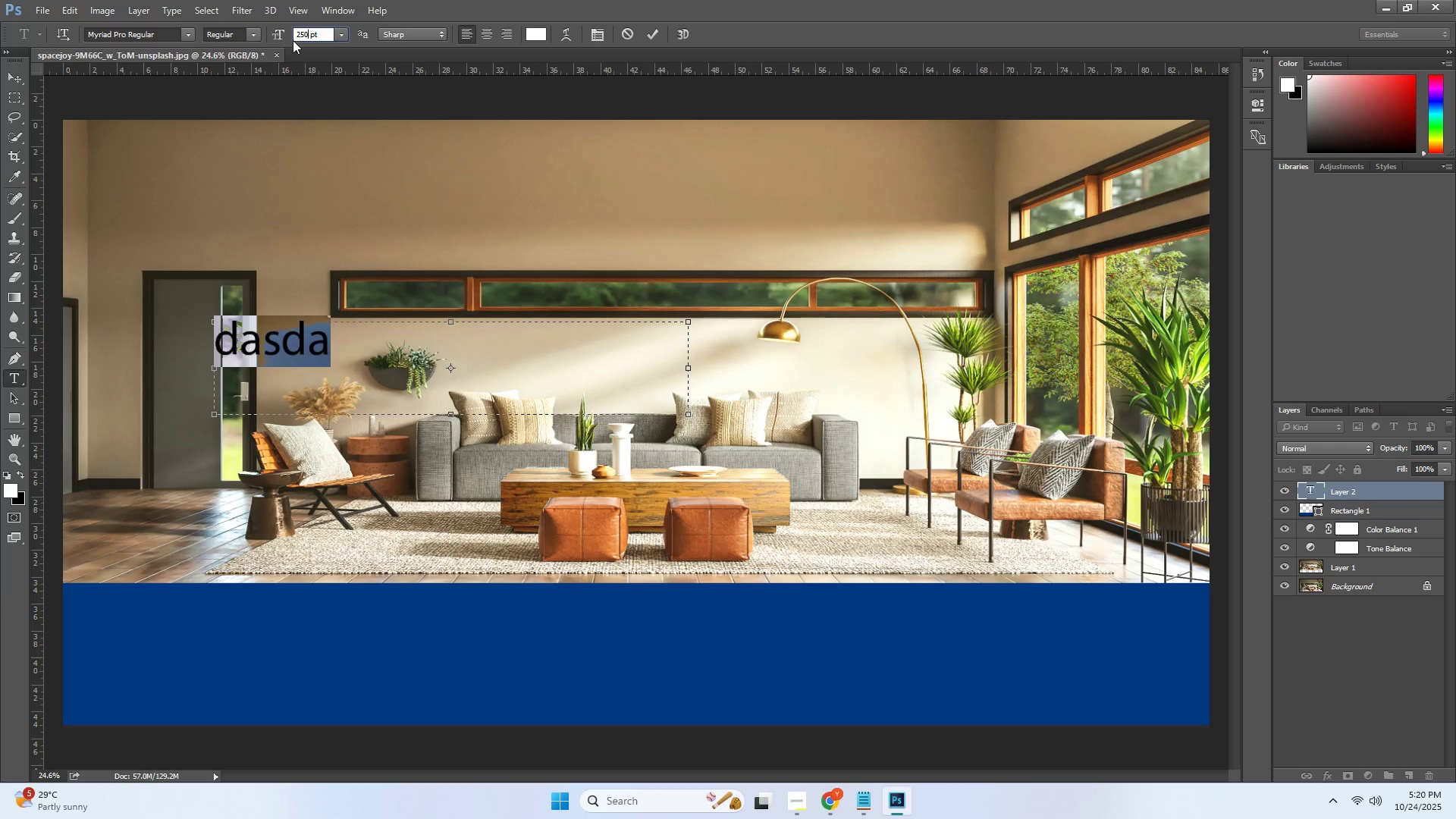 
key(Backspace)
 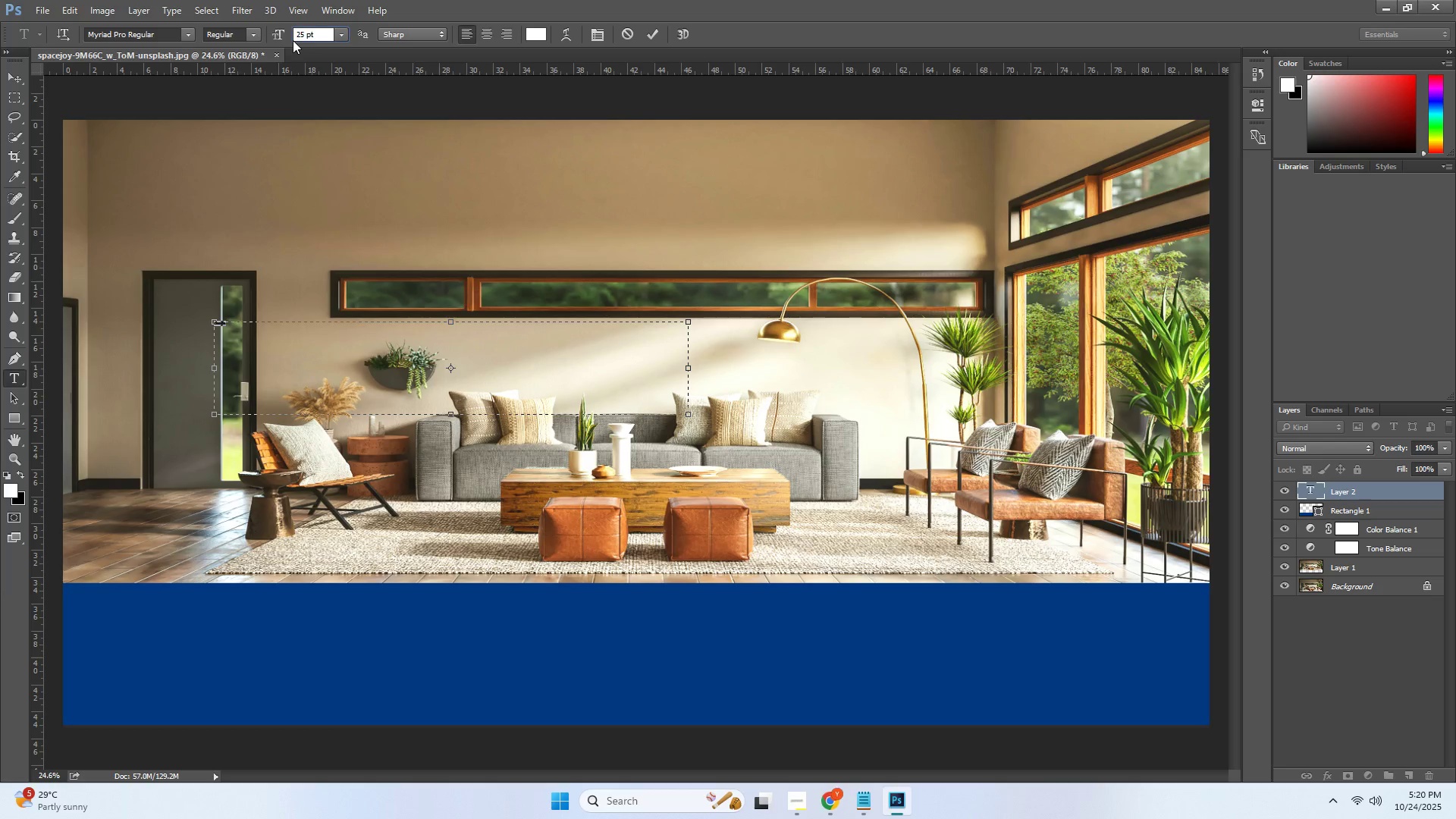 
key(O)
 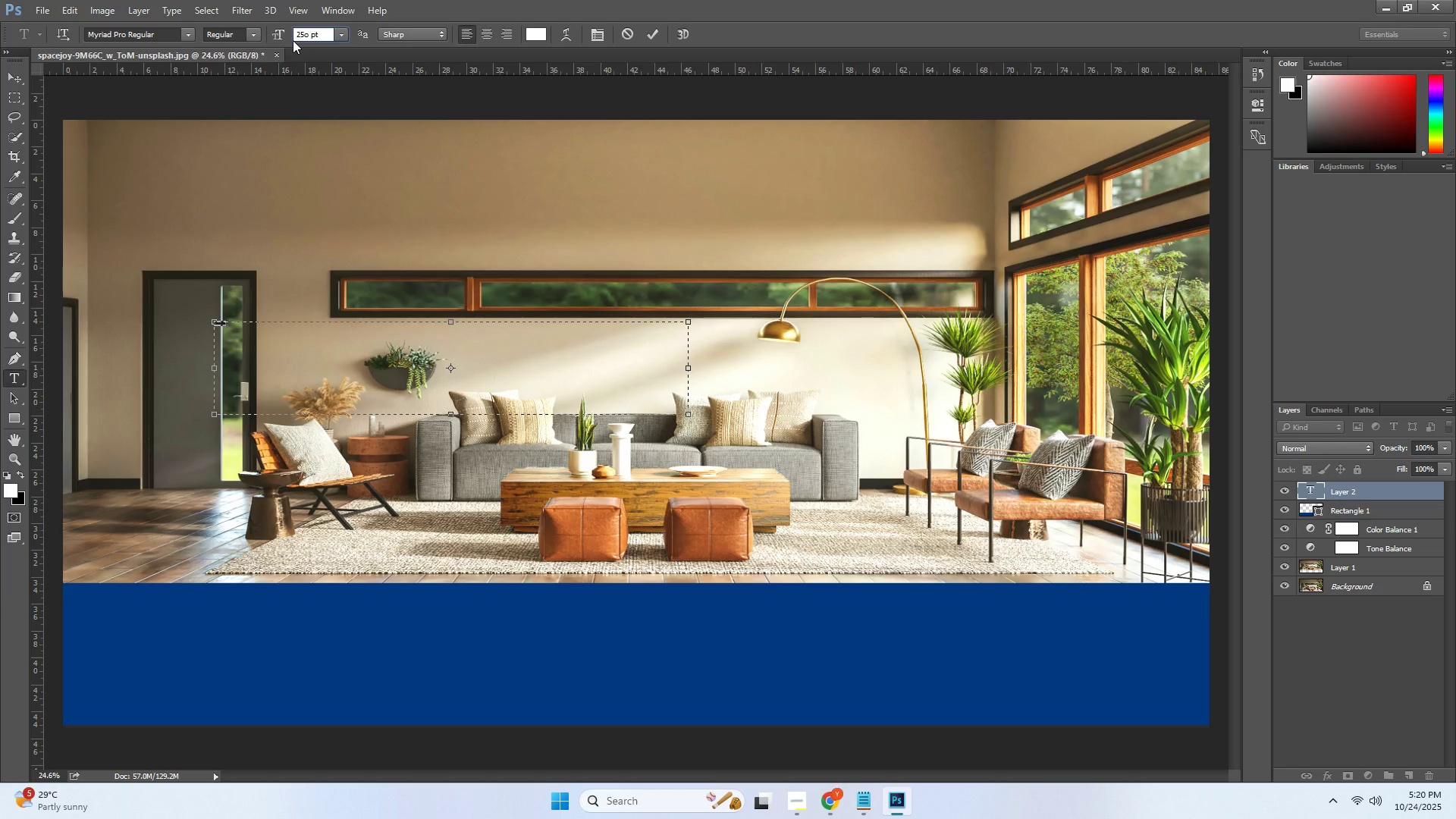 
key(Backspace)
 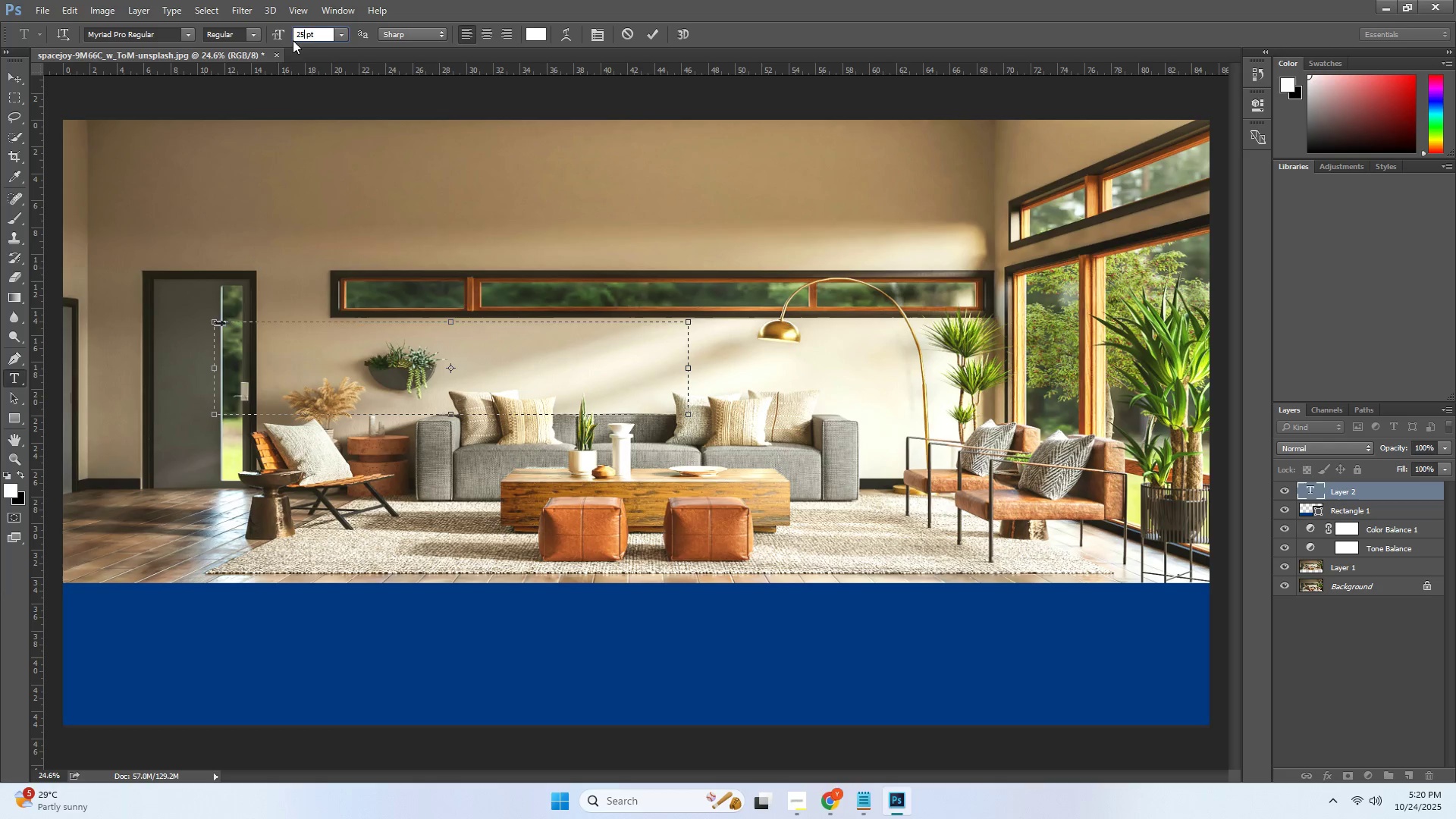 
key(Backspace)
 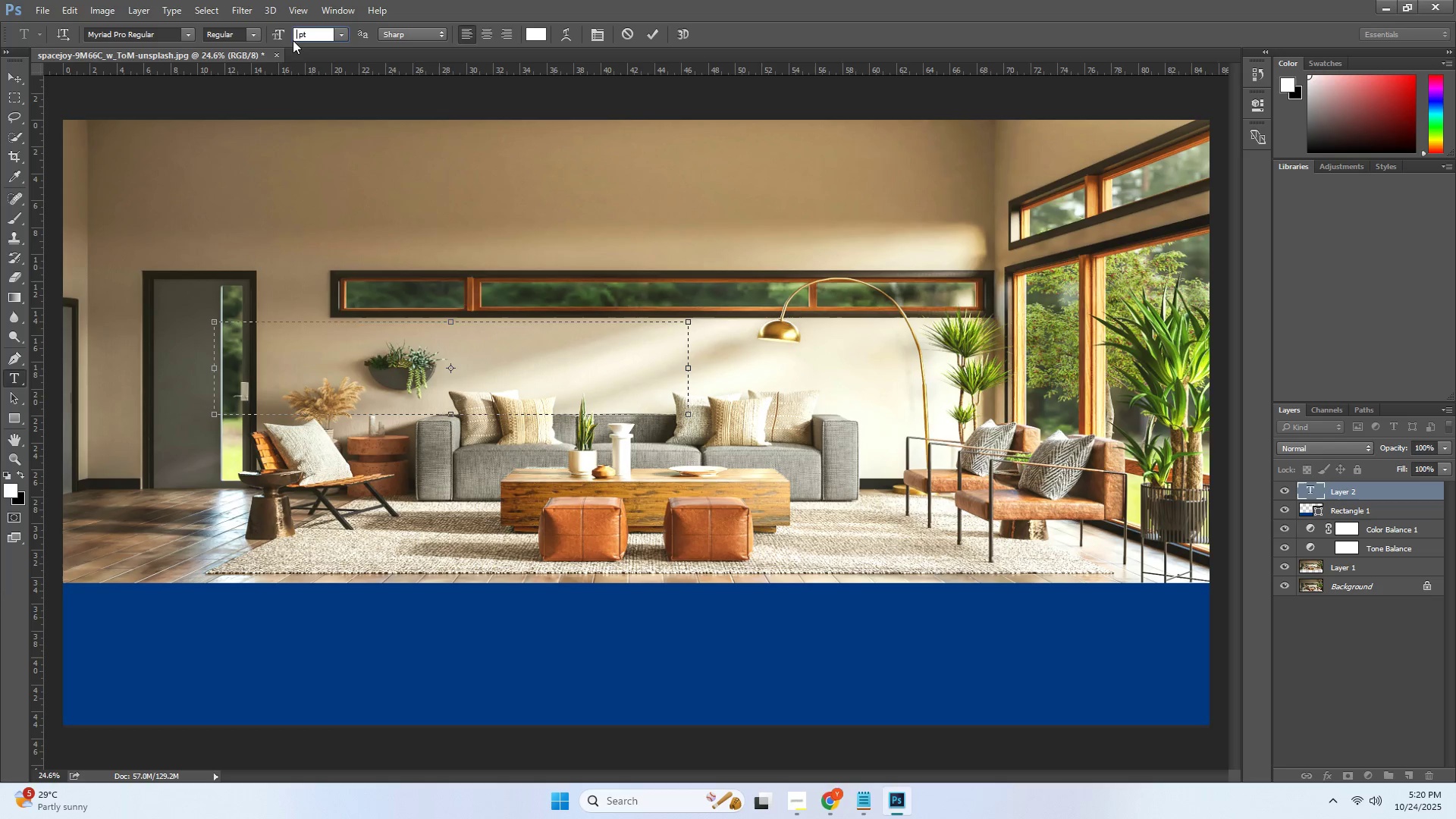 
key(Backspace)
 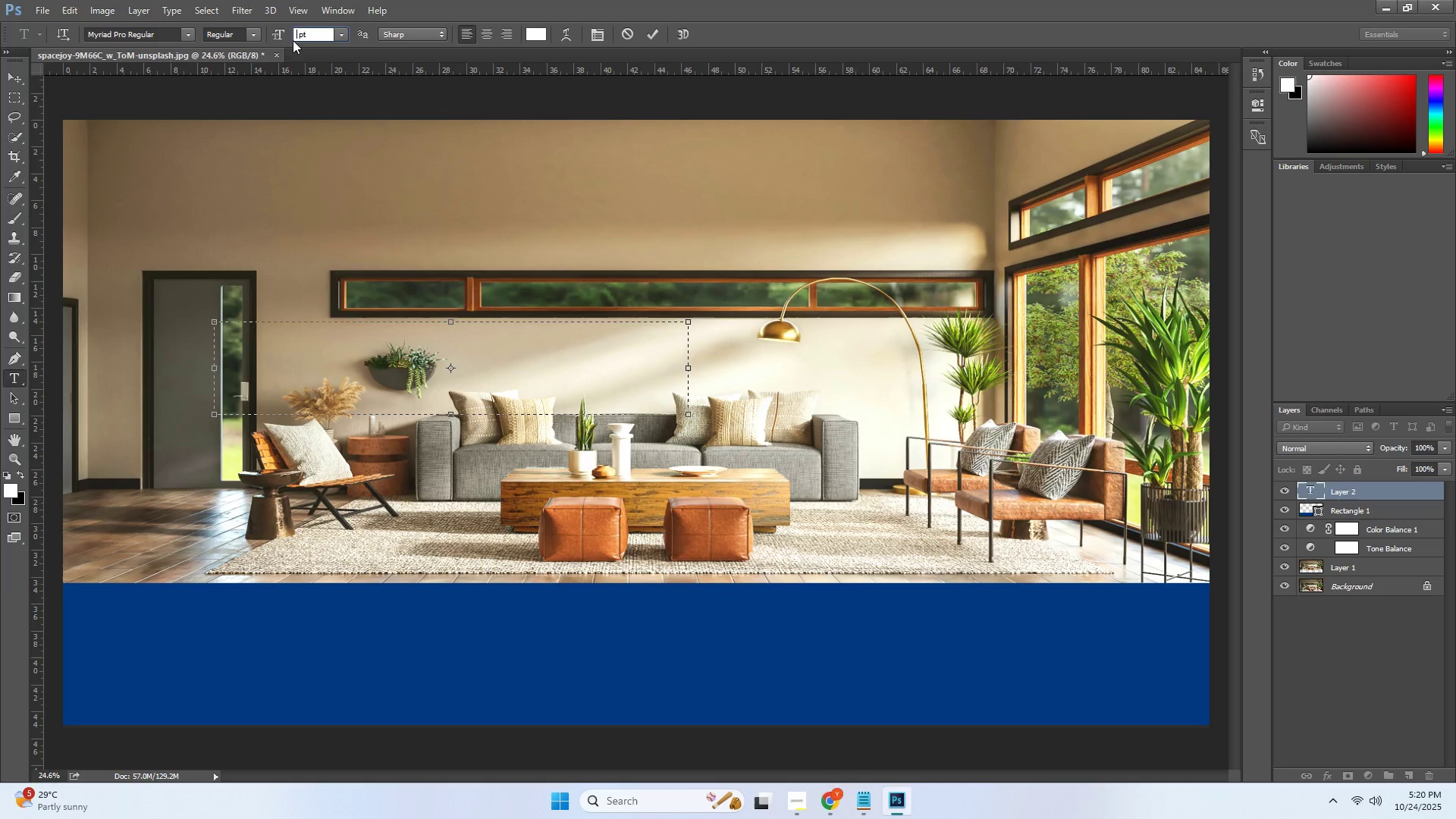 
key(Backspace)
 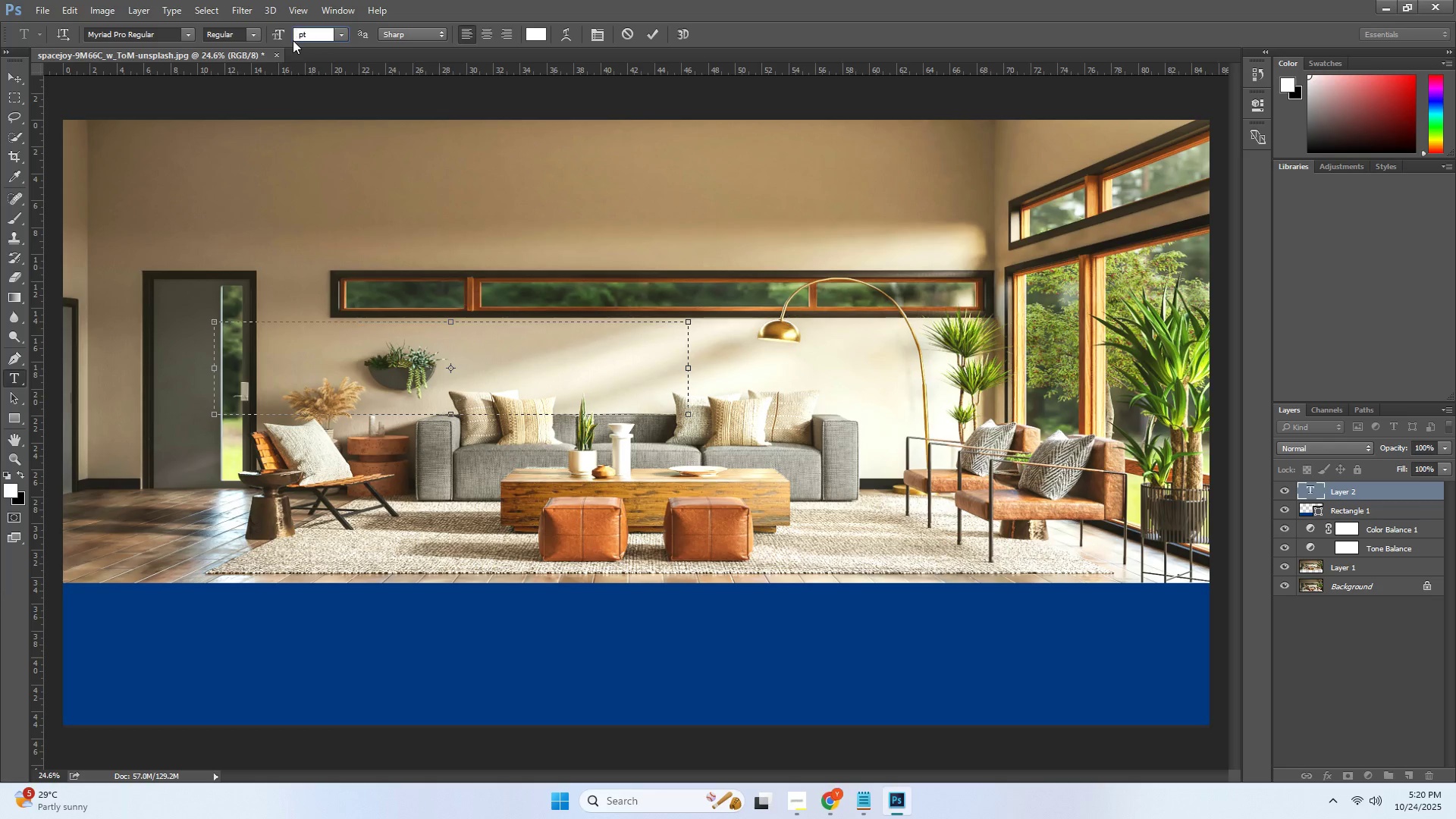 
key(Numpad2)
 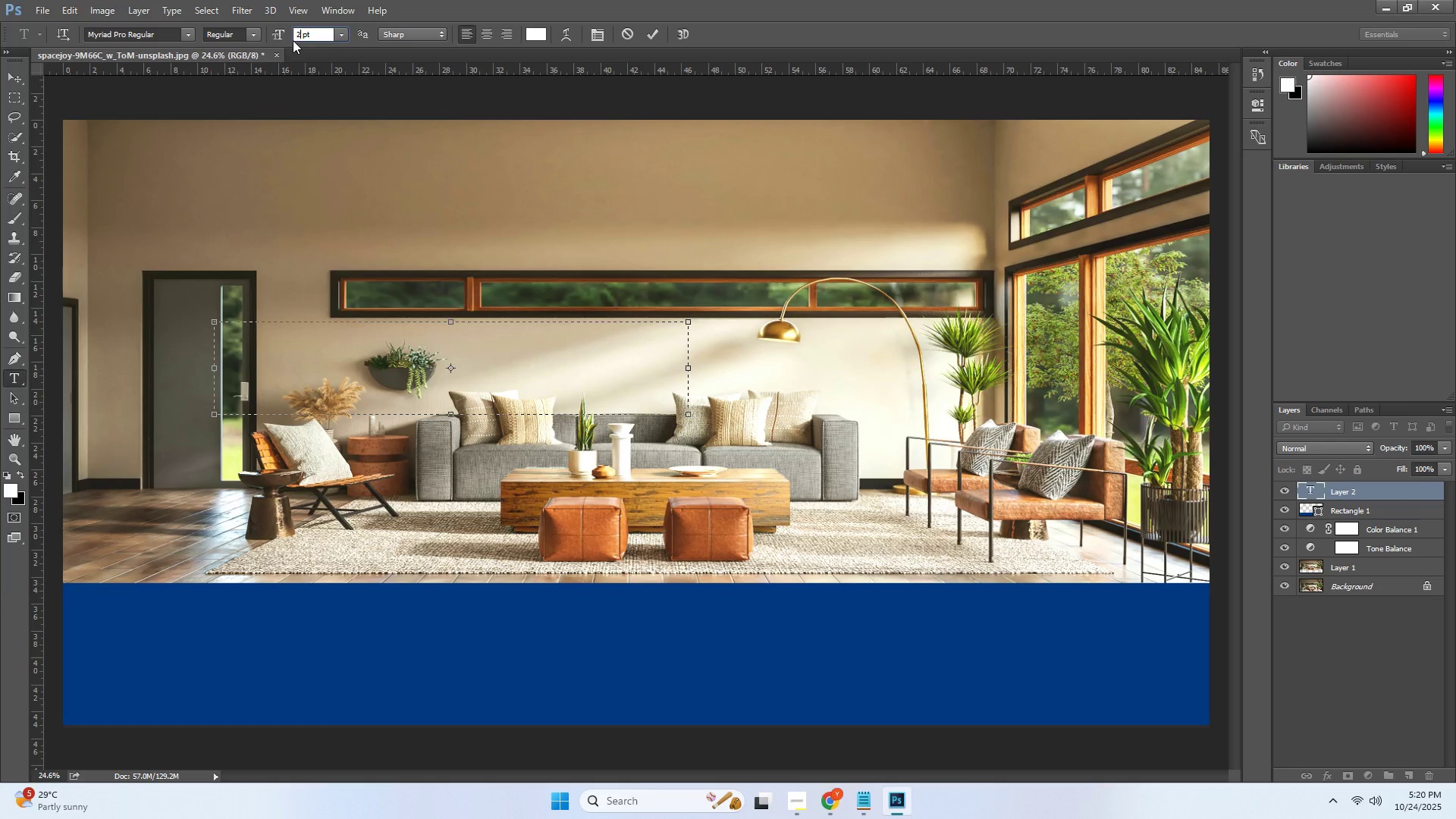 
key(Numpad5)
 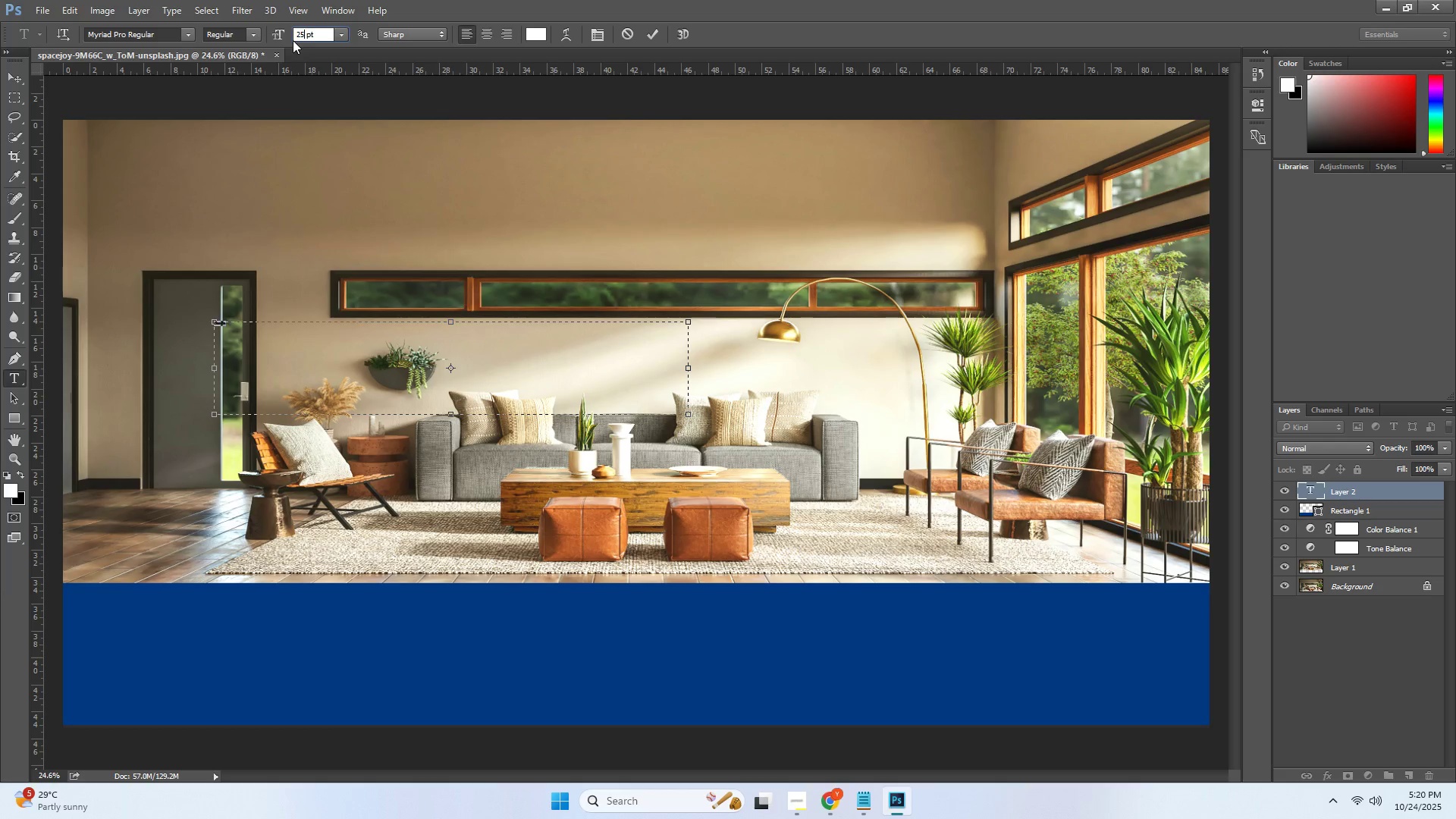 
key(Numpad0)
 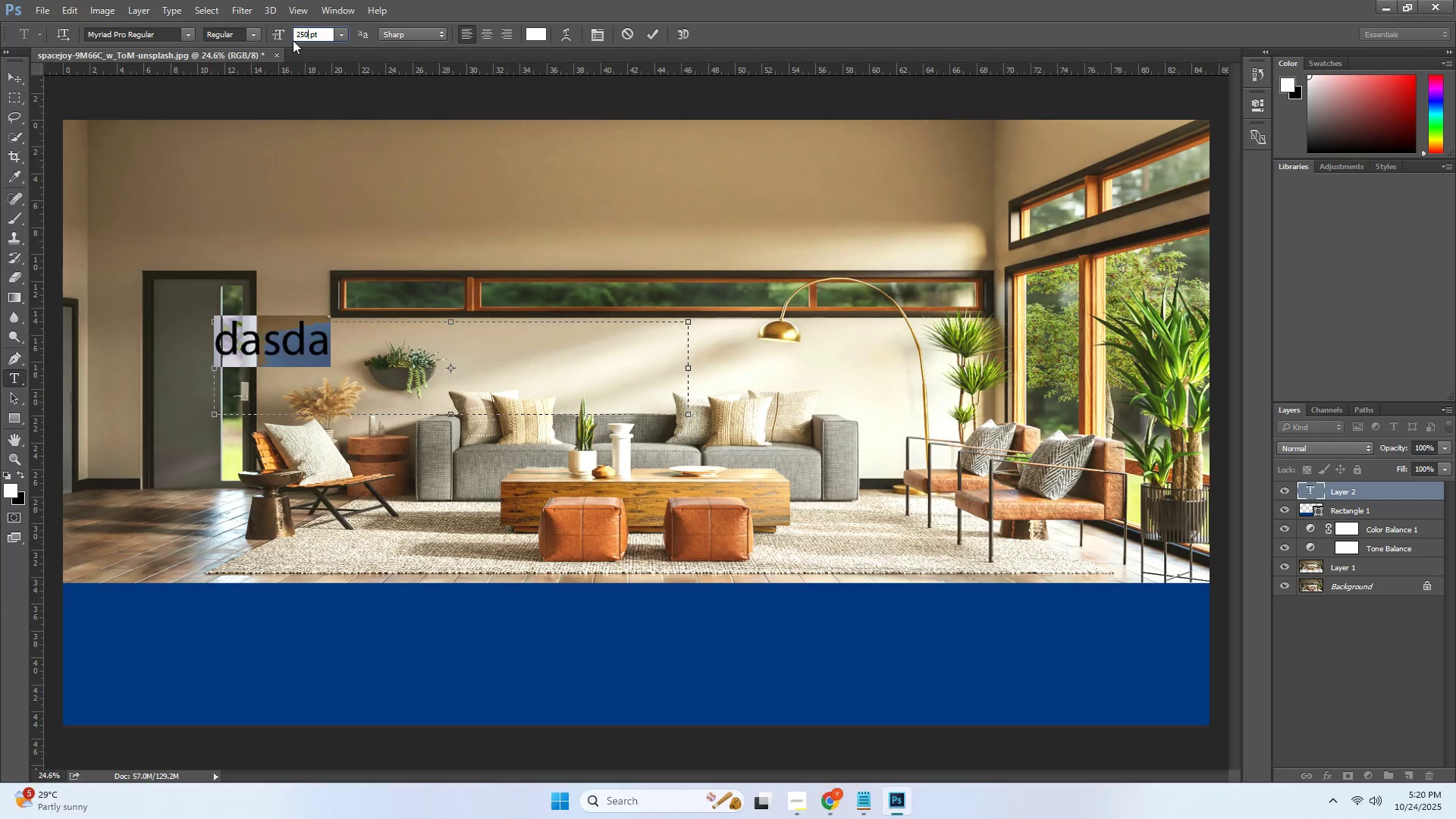 
key(NumpadEnter)
 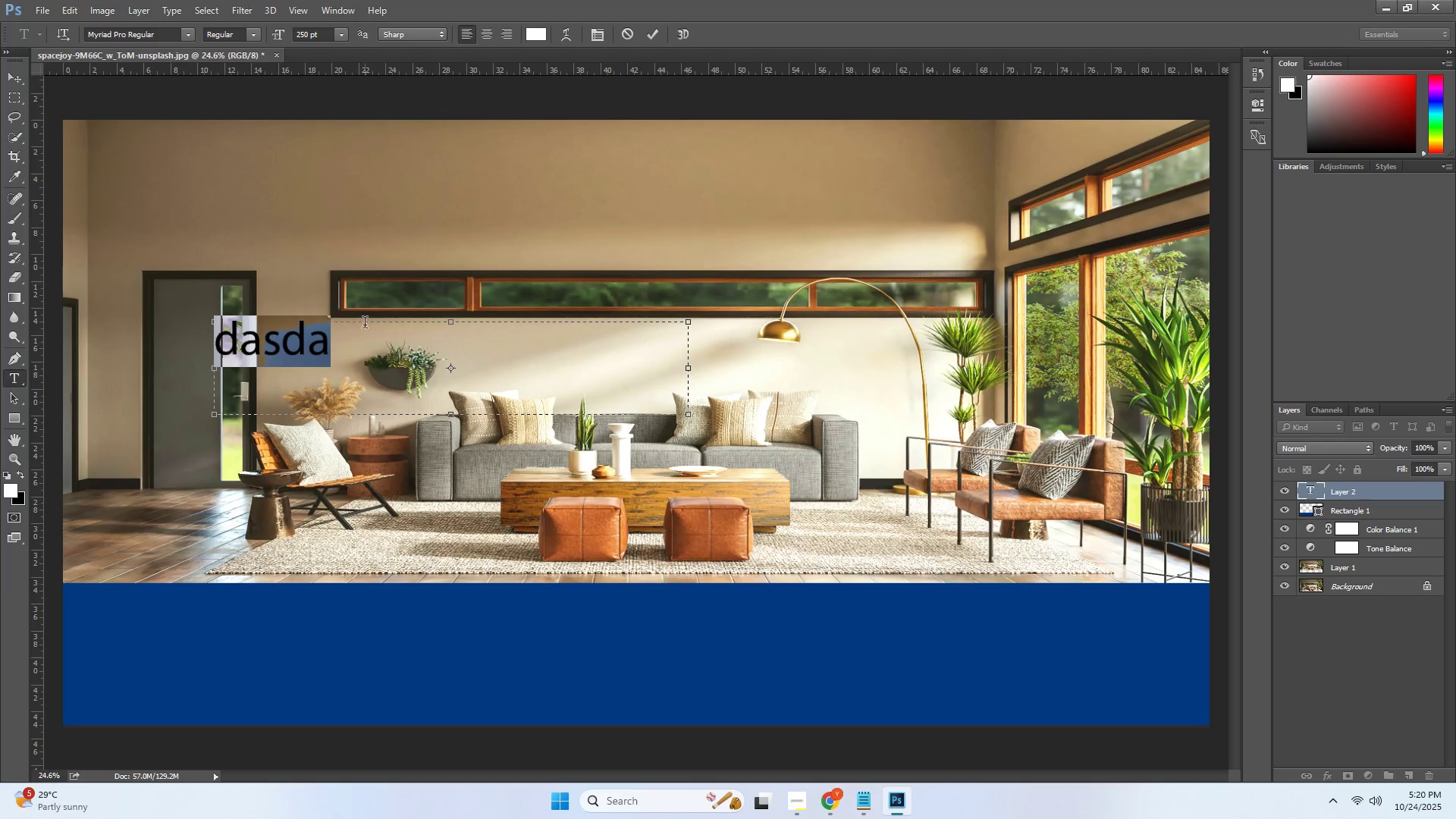 
left_click([364, 342])
 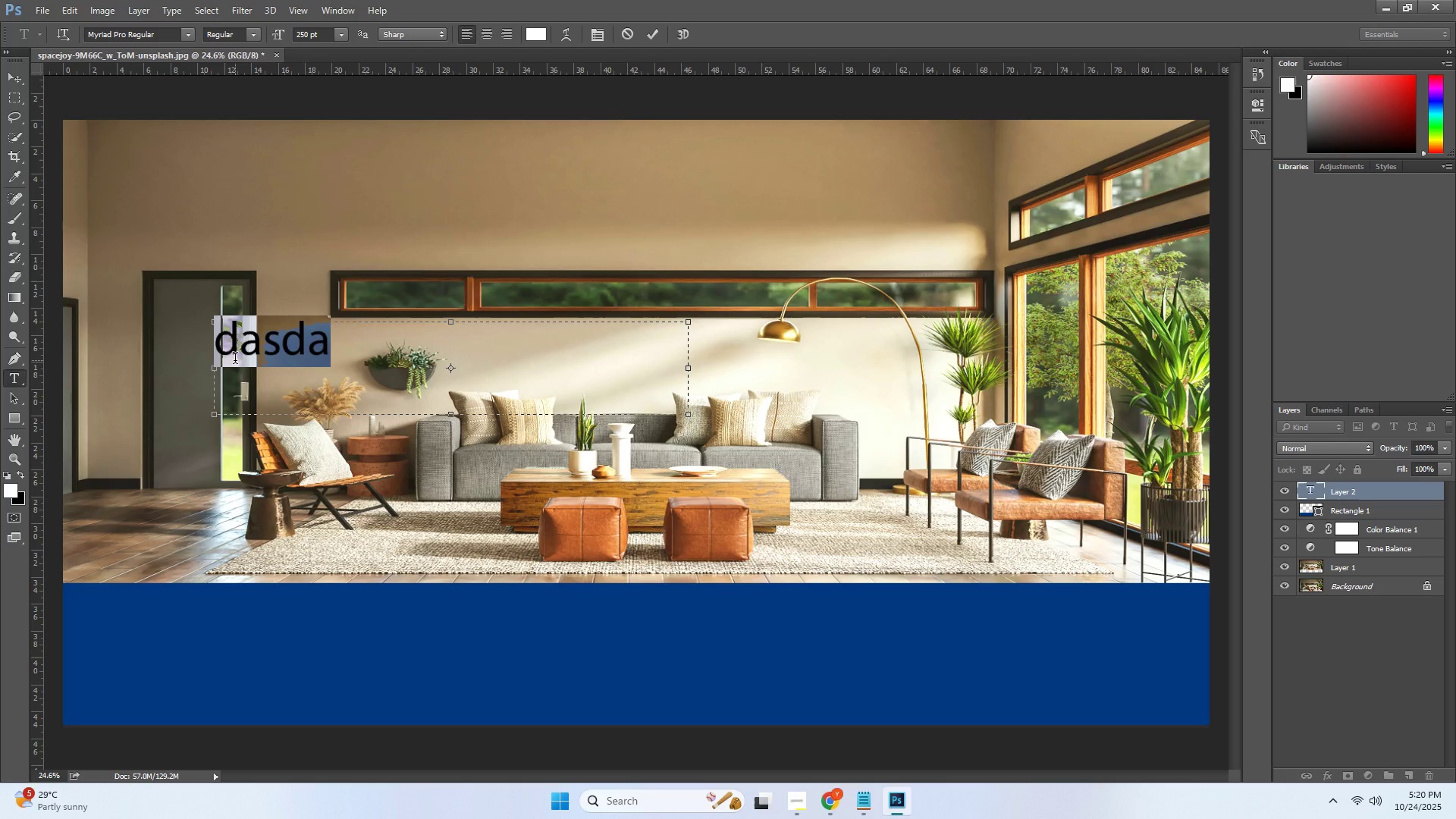 
type(OPEJH)
key(Backspace)
key(Backspace)
type(N HOUSE)
 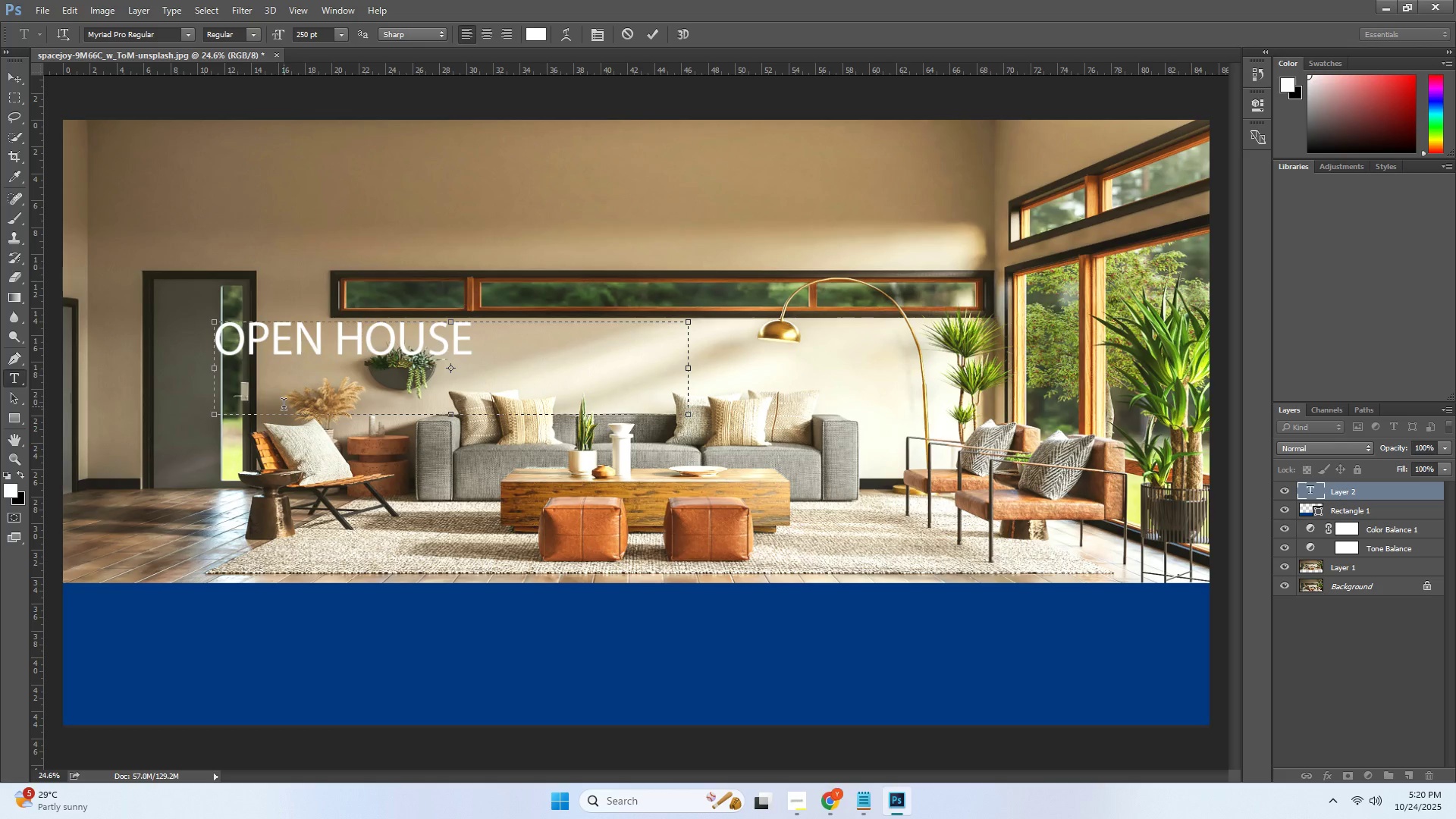 
key(Enter)
 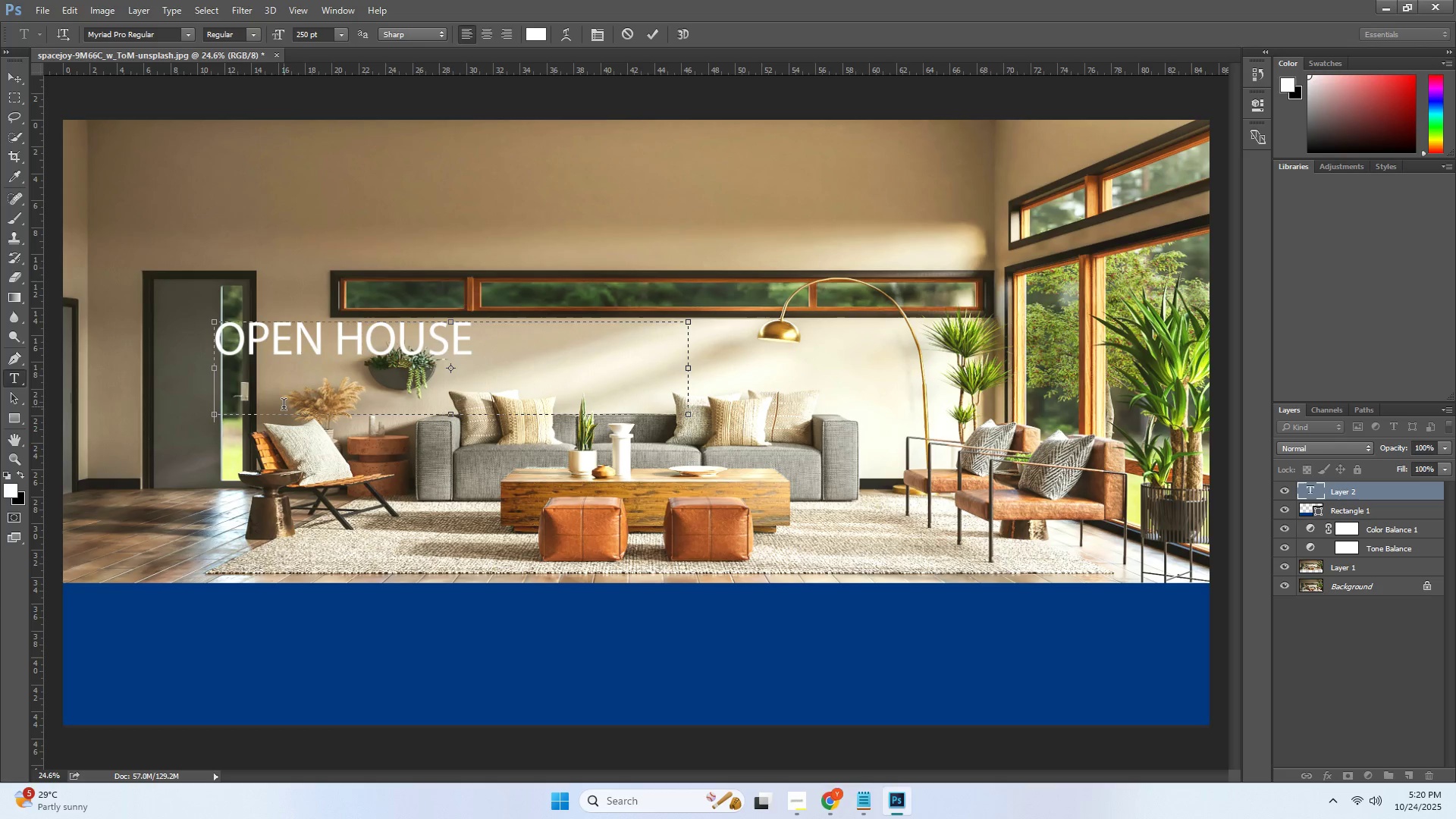 
type(THIS WEEKEND)
 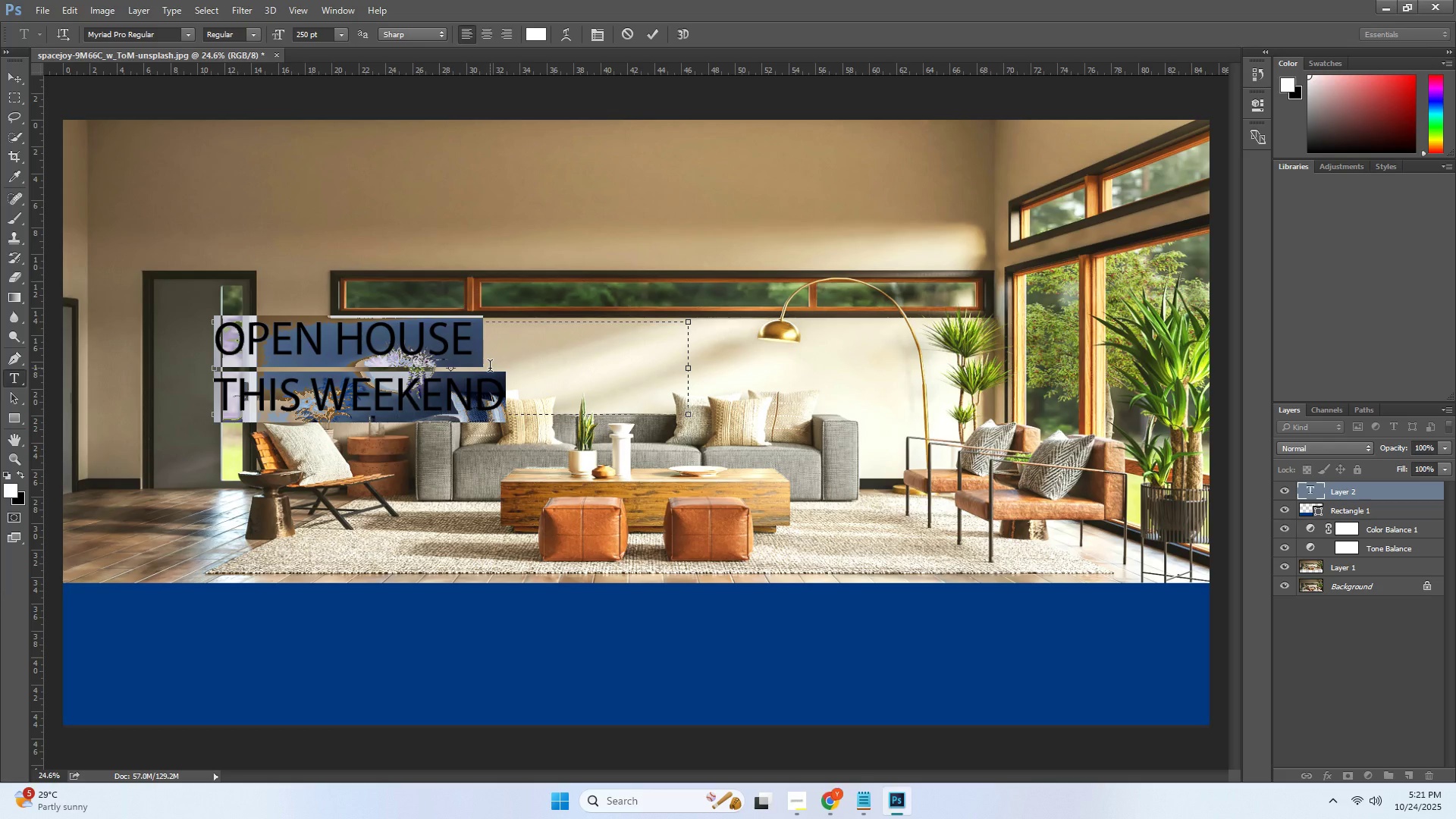 
wait(5.83)
 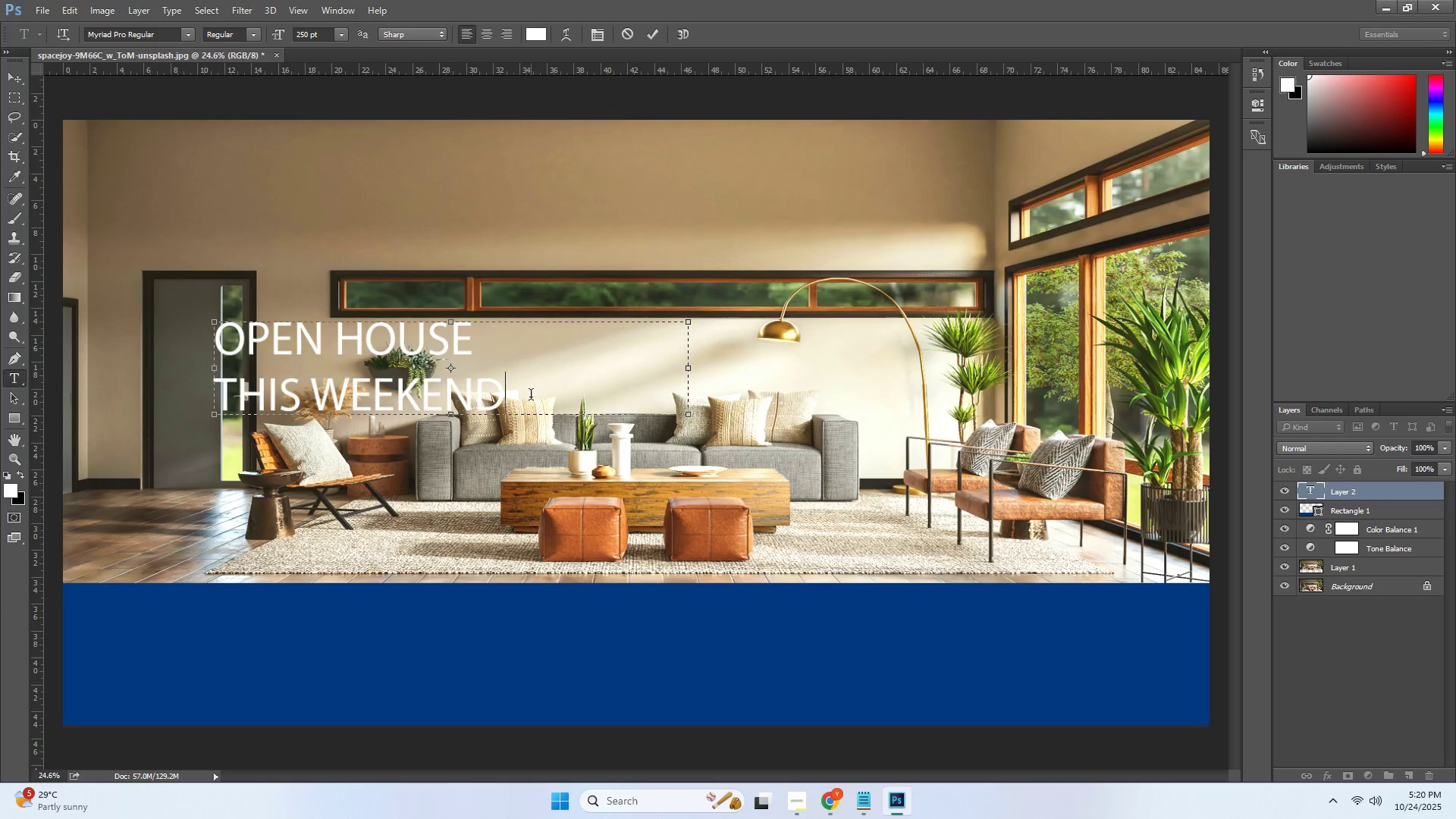 
left_click([485, 33])
 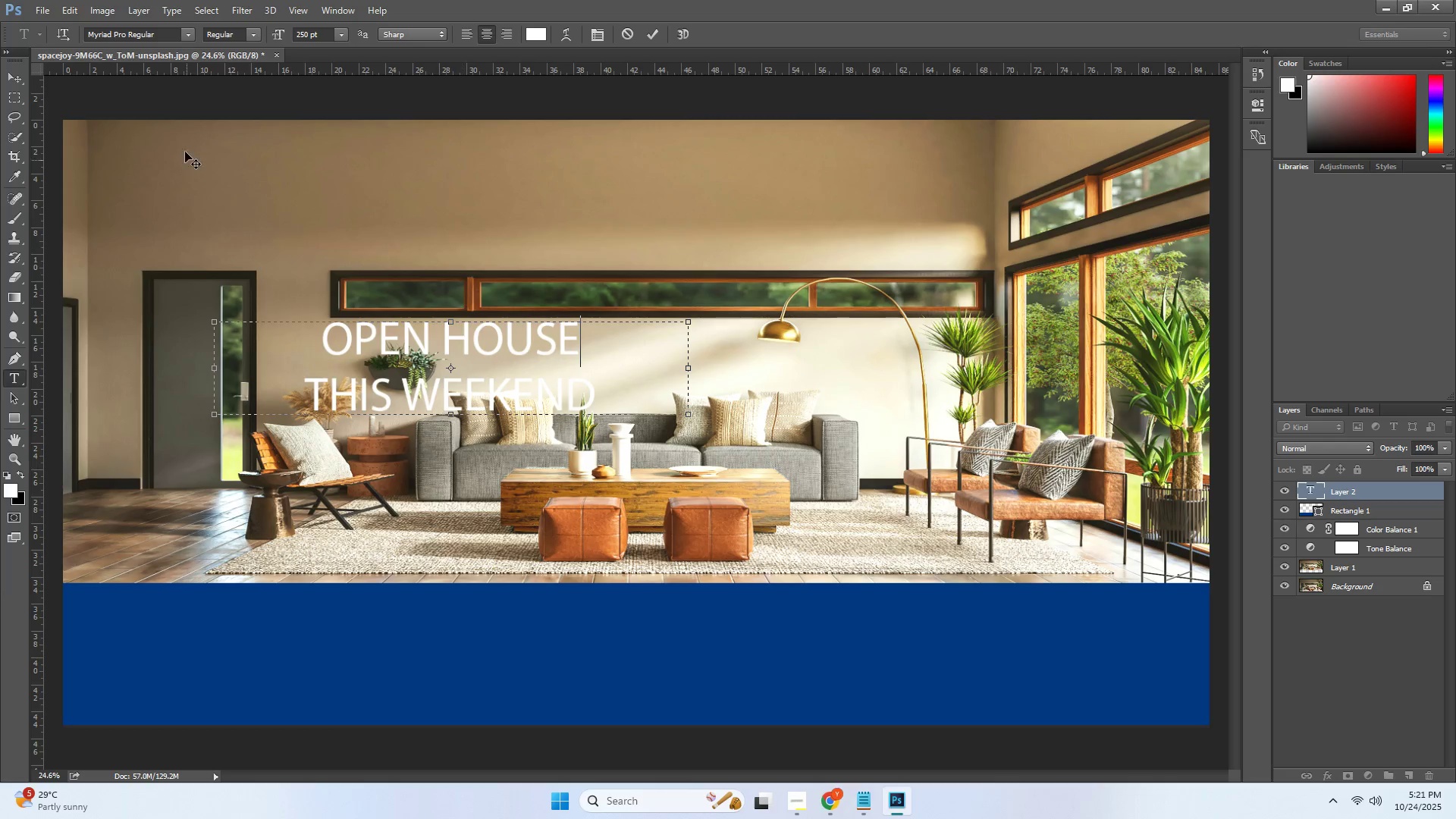 
left_click([13, 68])
 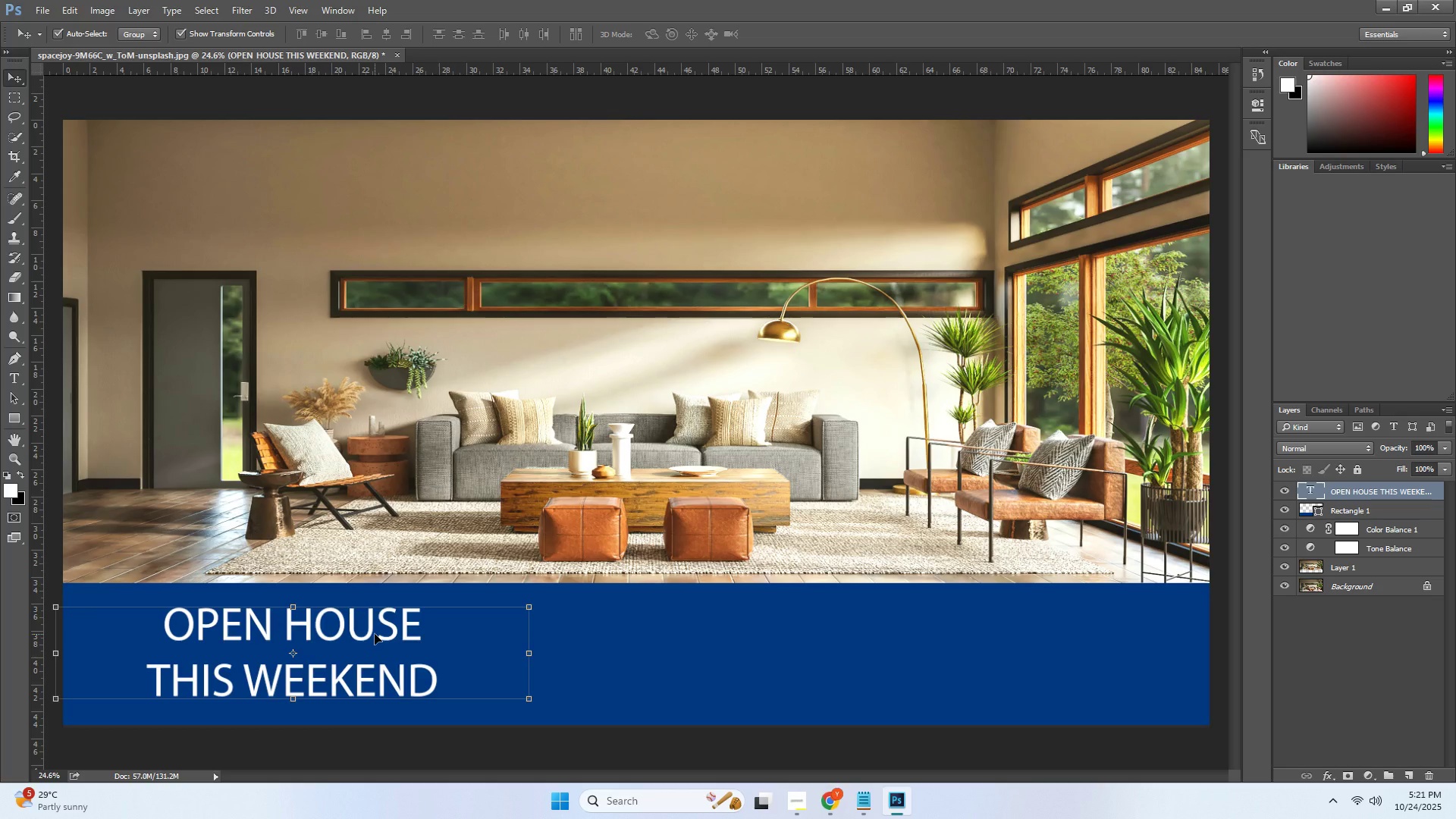 
double_click([382, 620])
 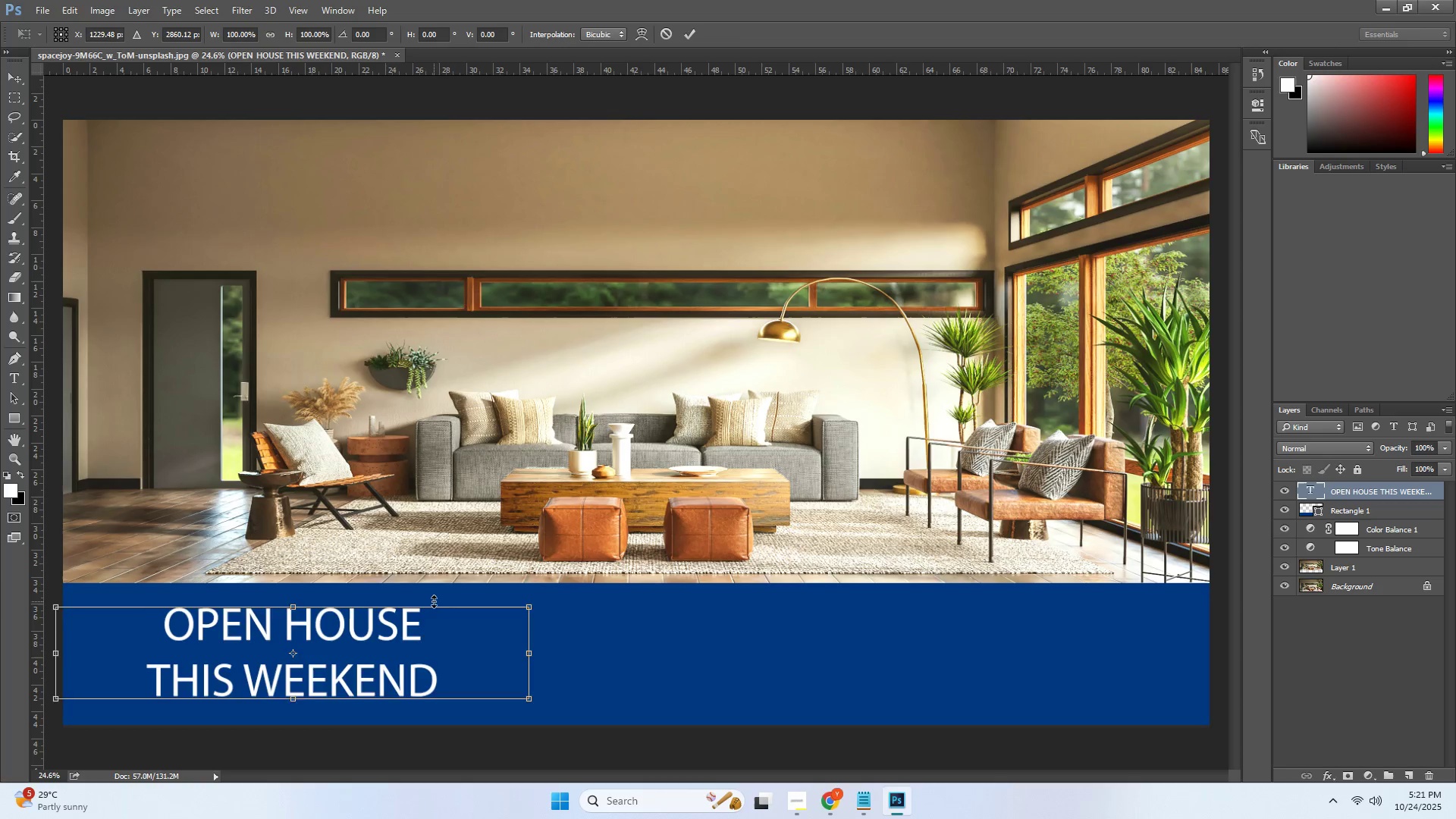 
triple_click([434, 601])
 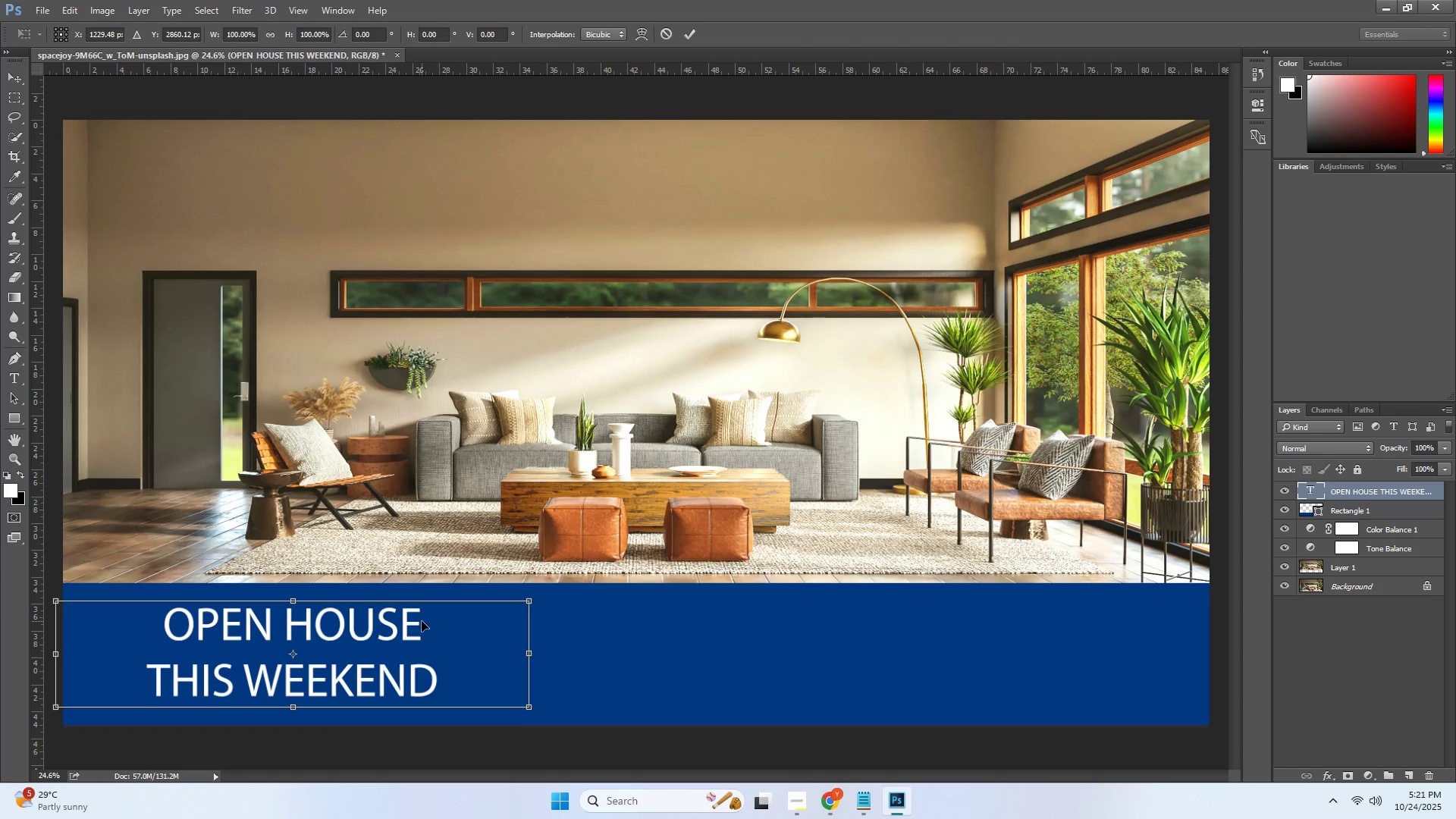 
double_click([422, 621])
 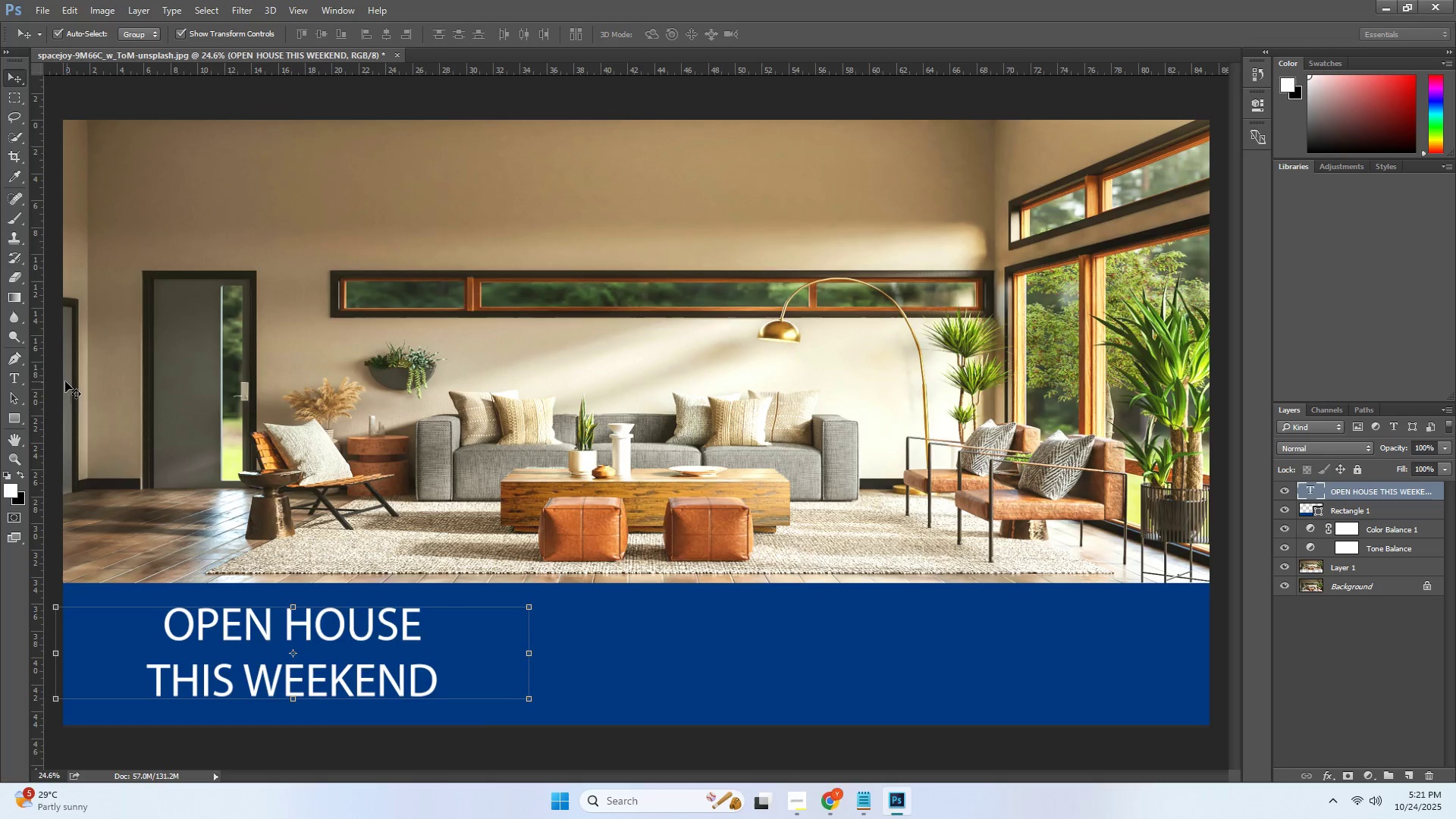 
left_click([17, 372])
 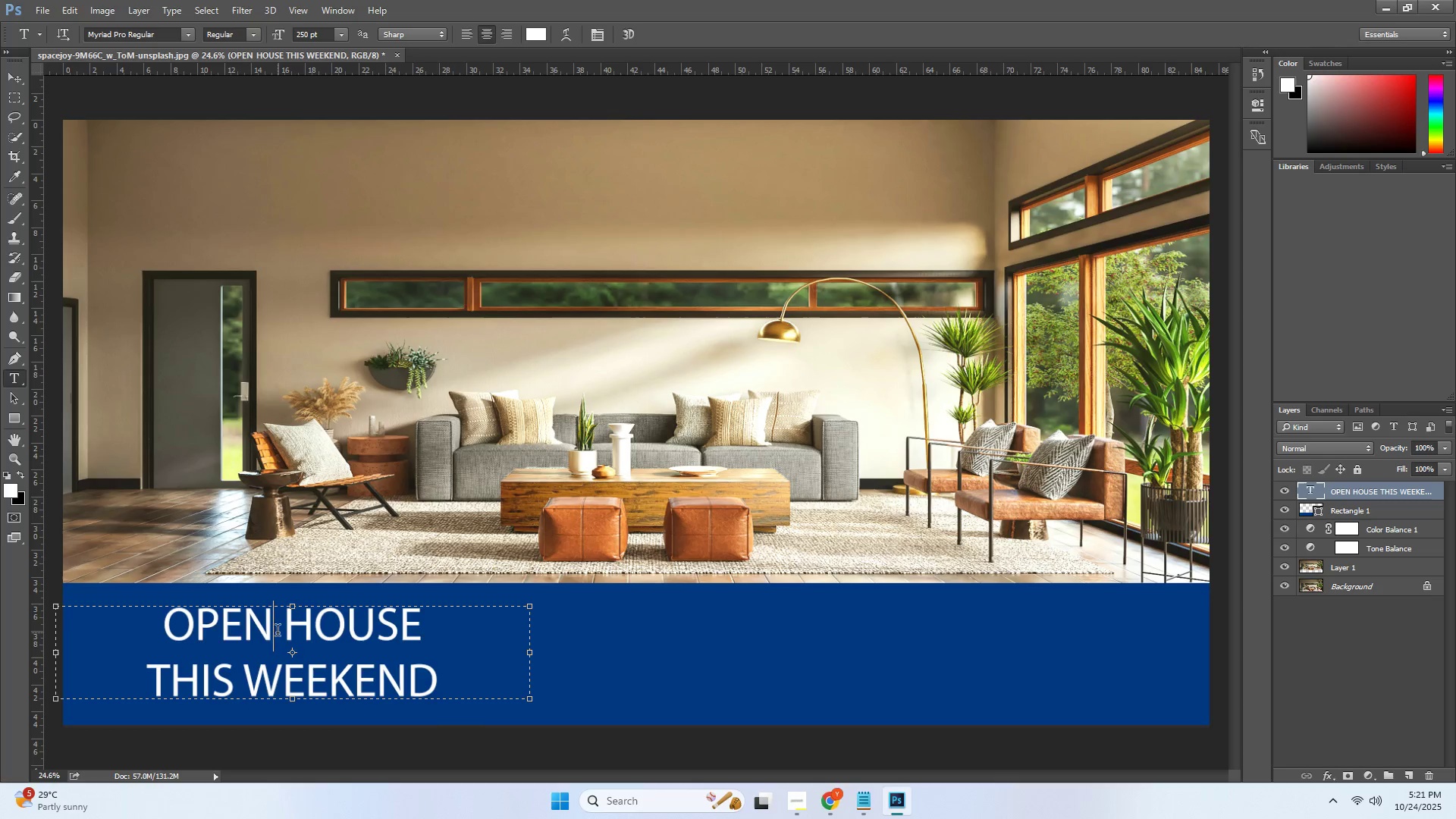 
double_click([278, 632])
 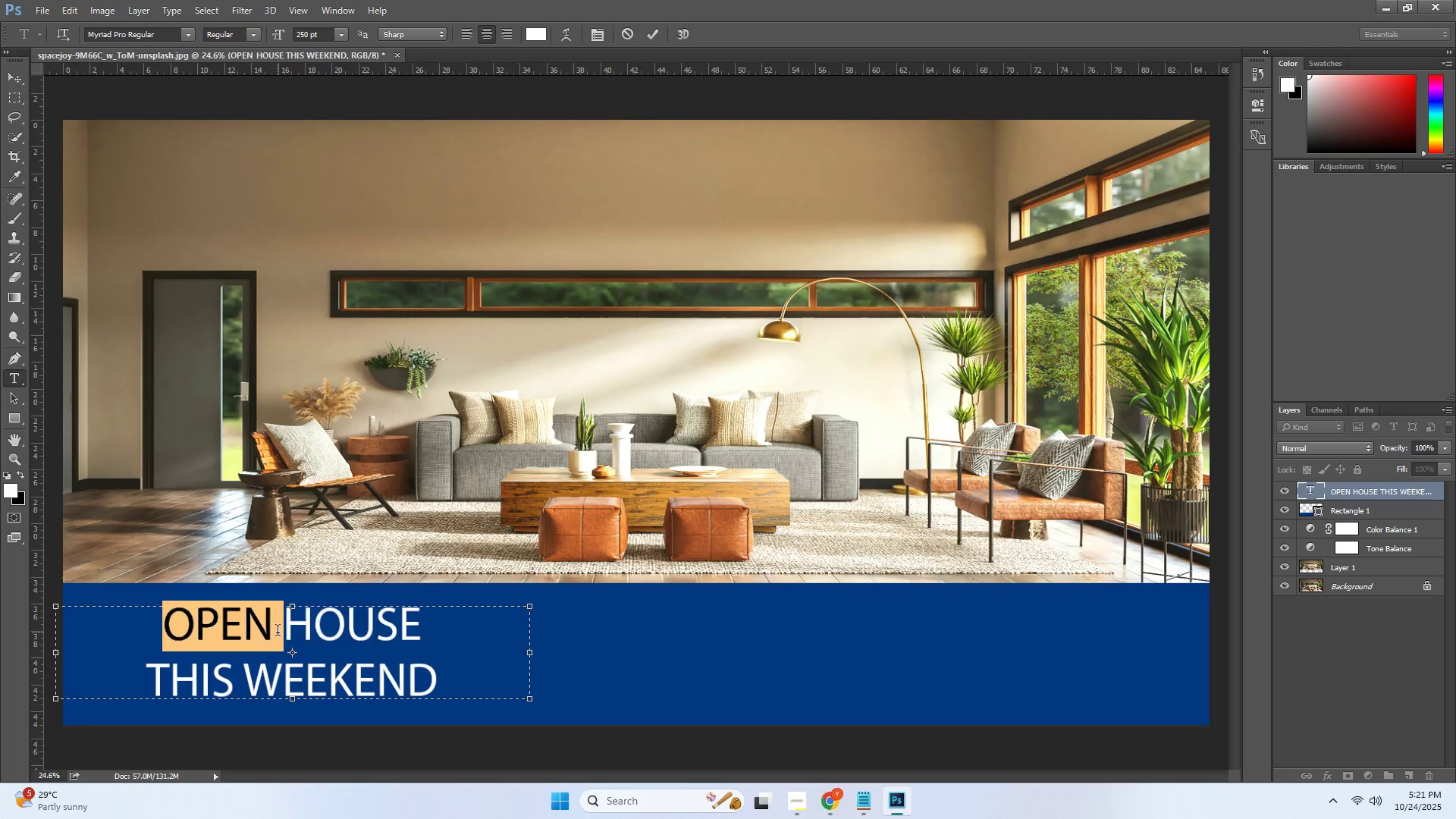 
triple_click([278, 632])
 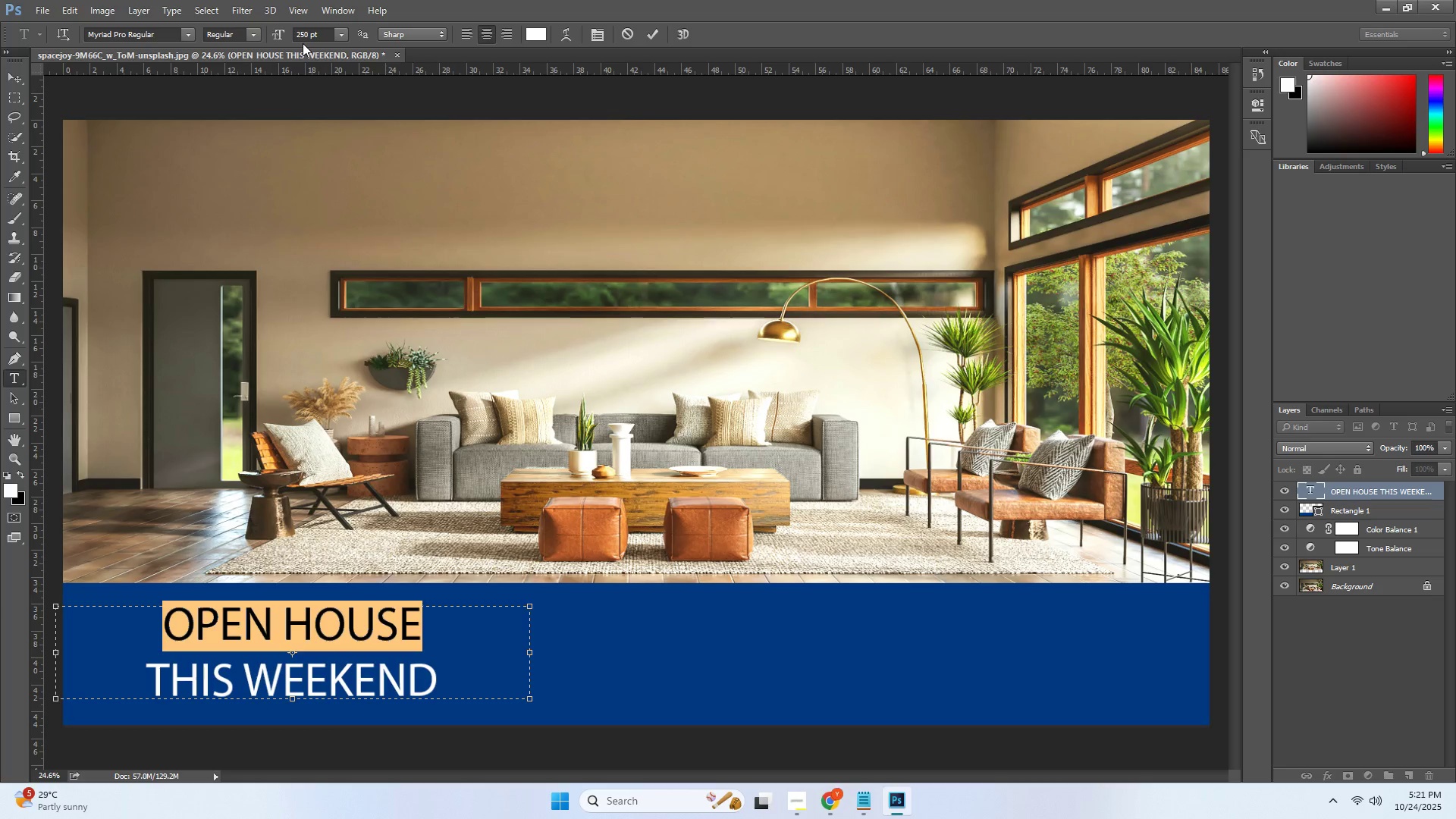 
left_click([255, 34])
 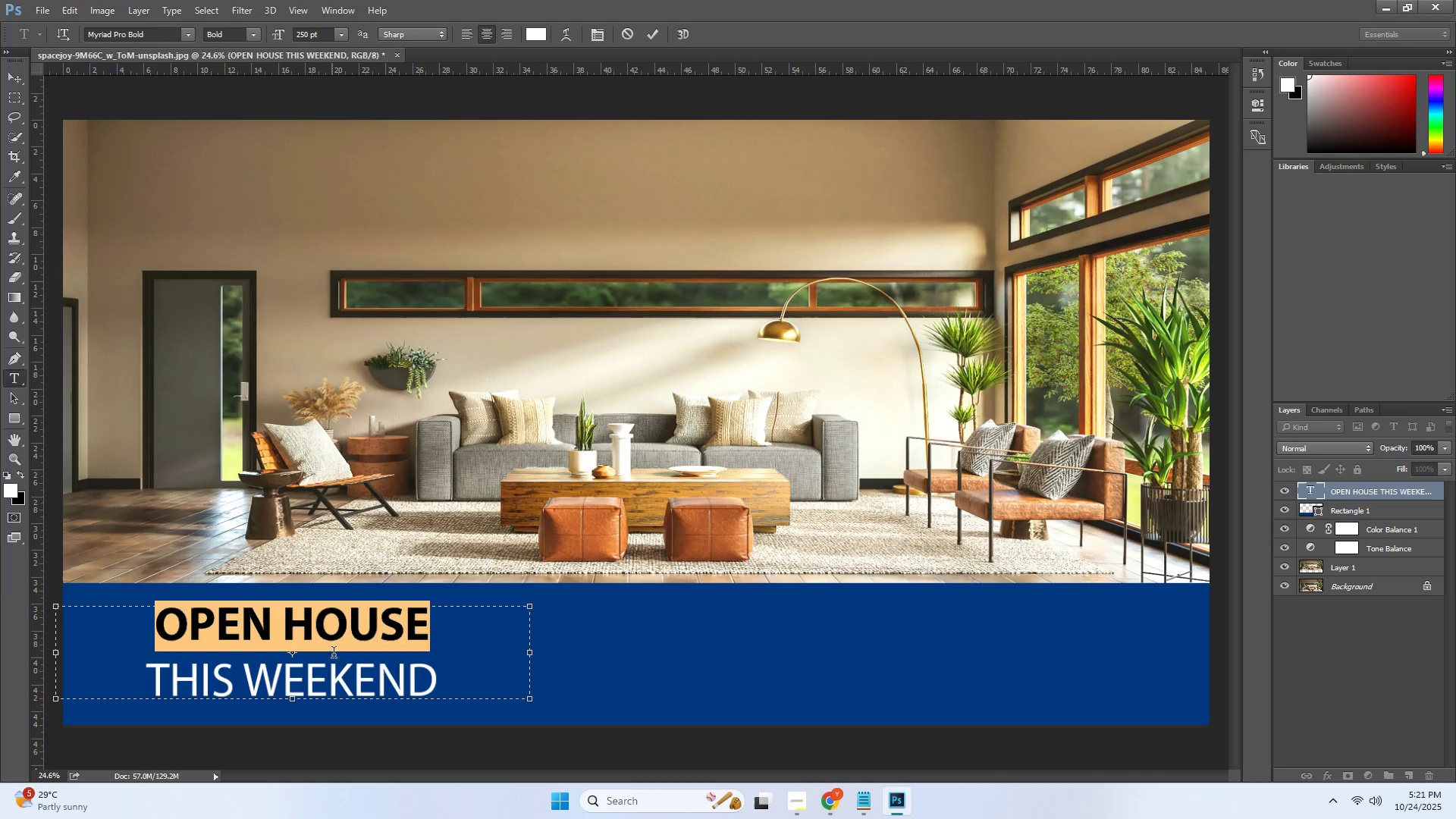 
double_click([342, 686])
 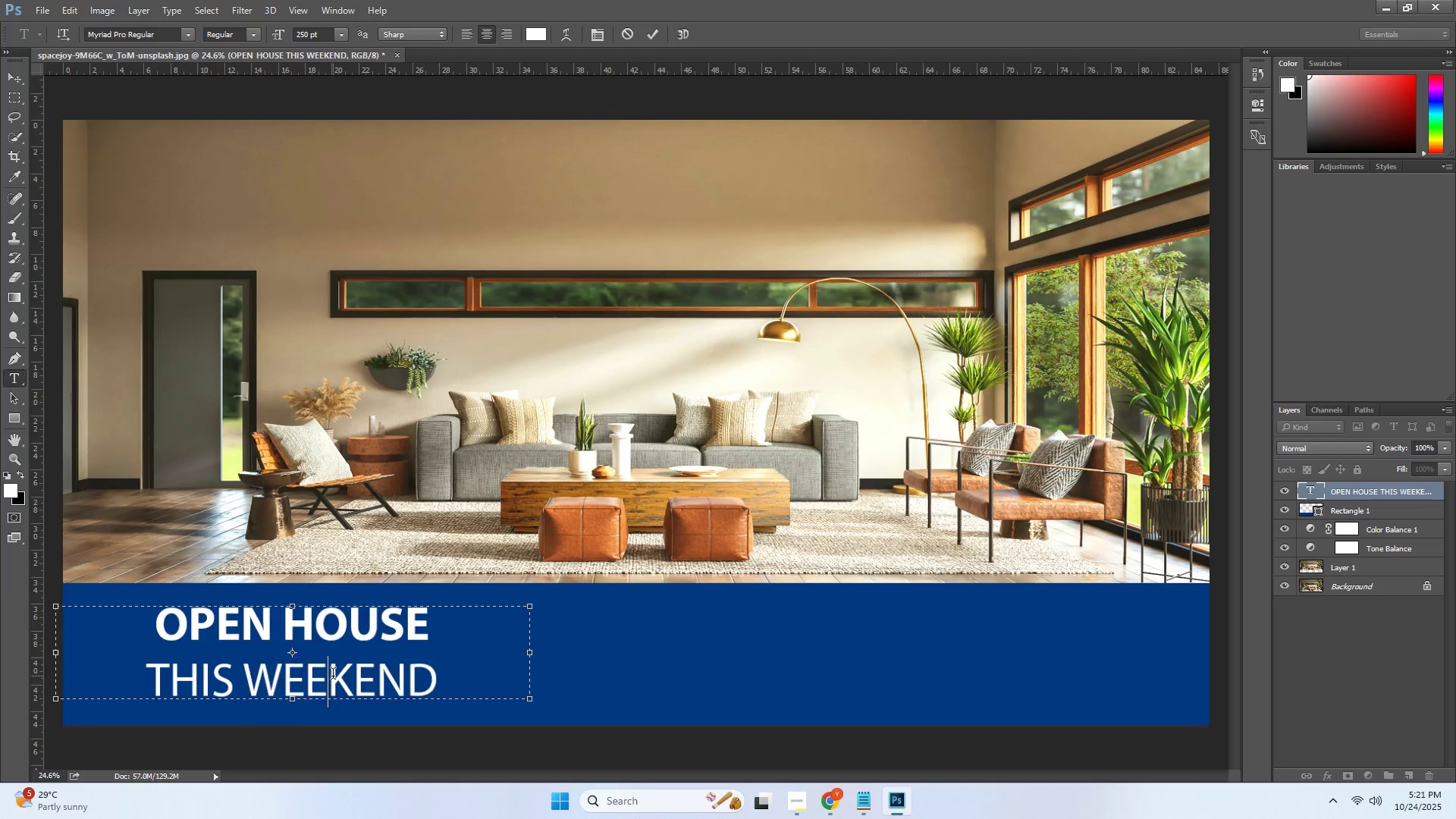 
double_click([333, 676])
 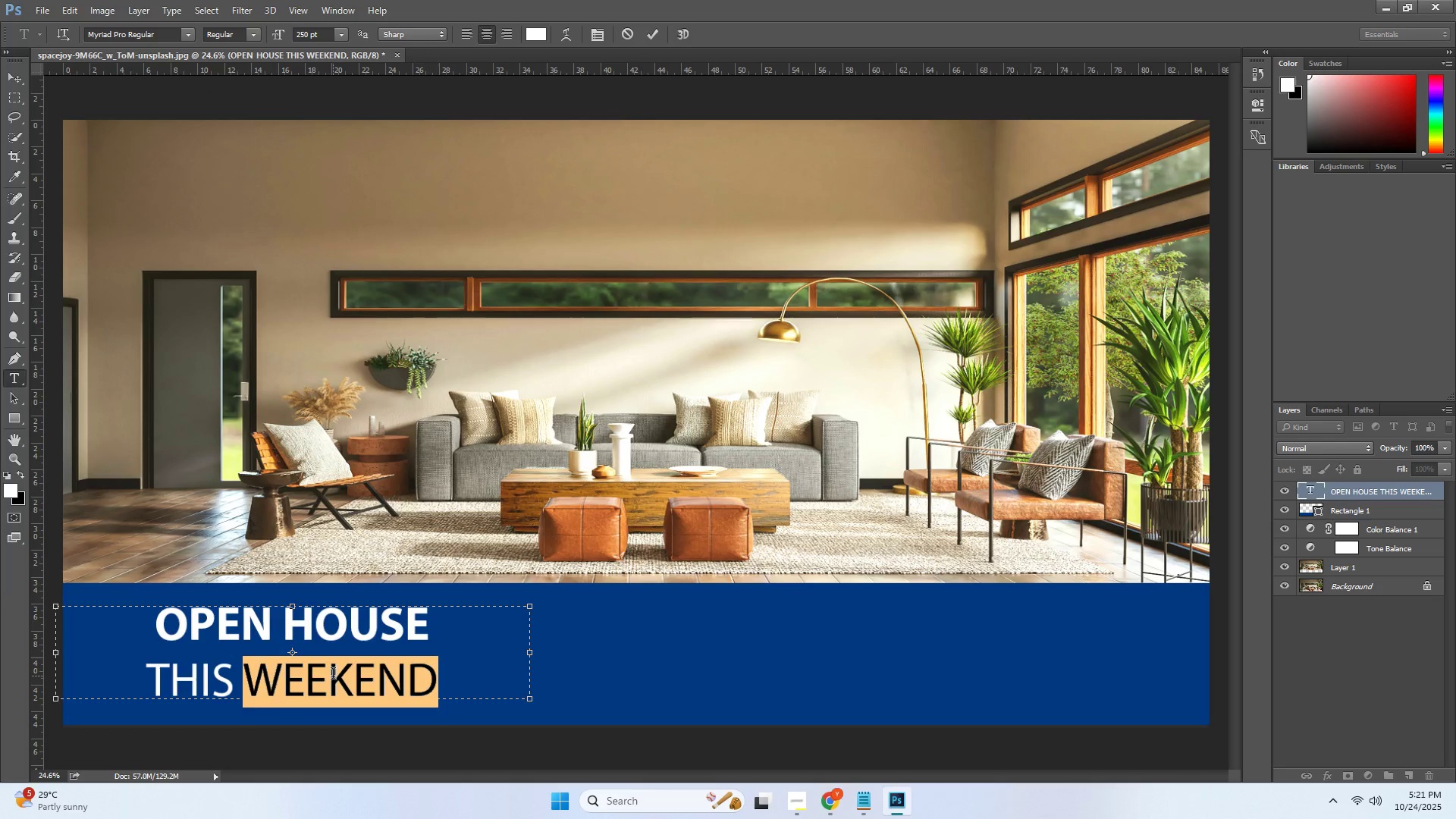 
triple_click([333, 676])
 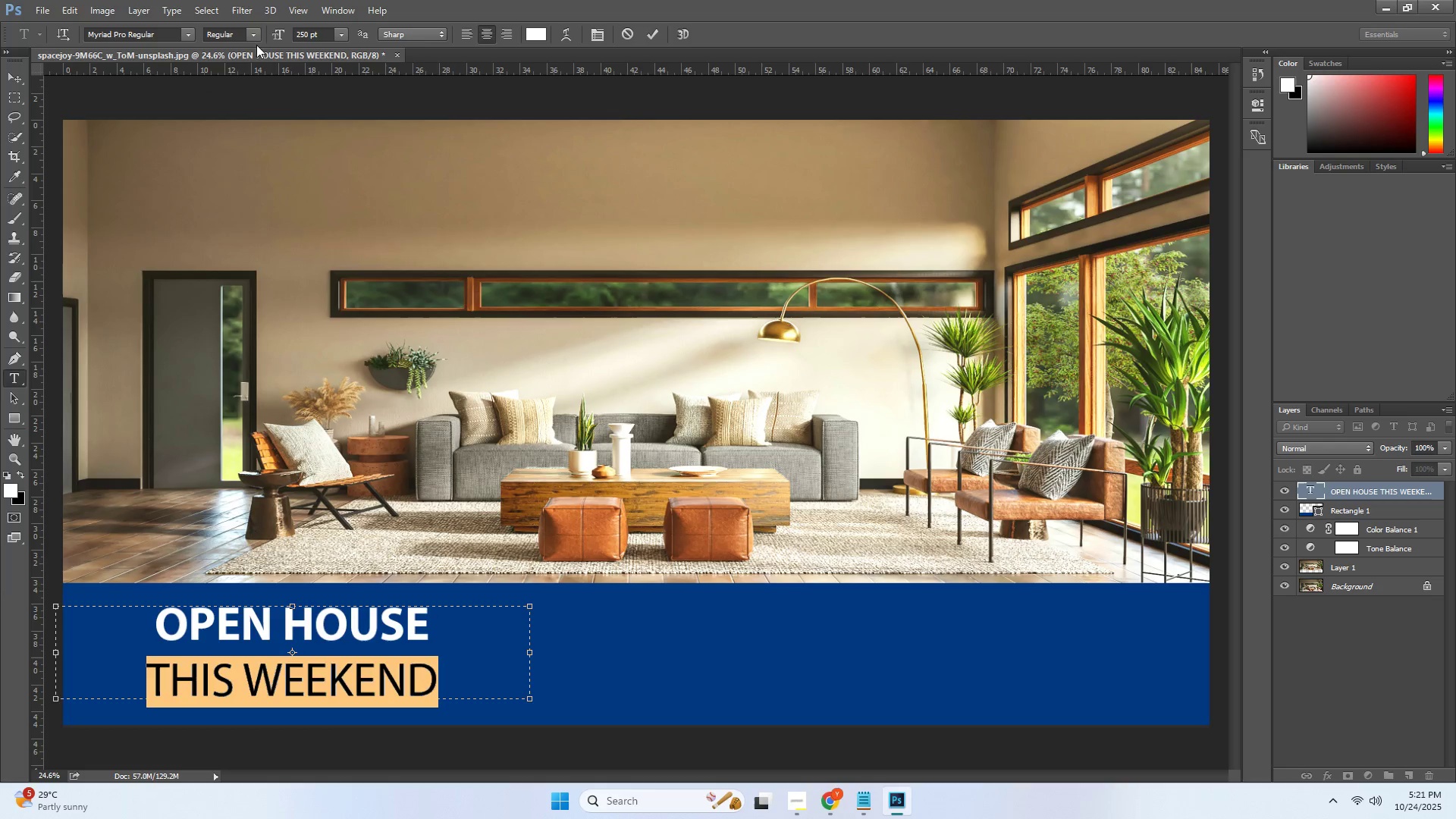 
left_click([254, 33])
 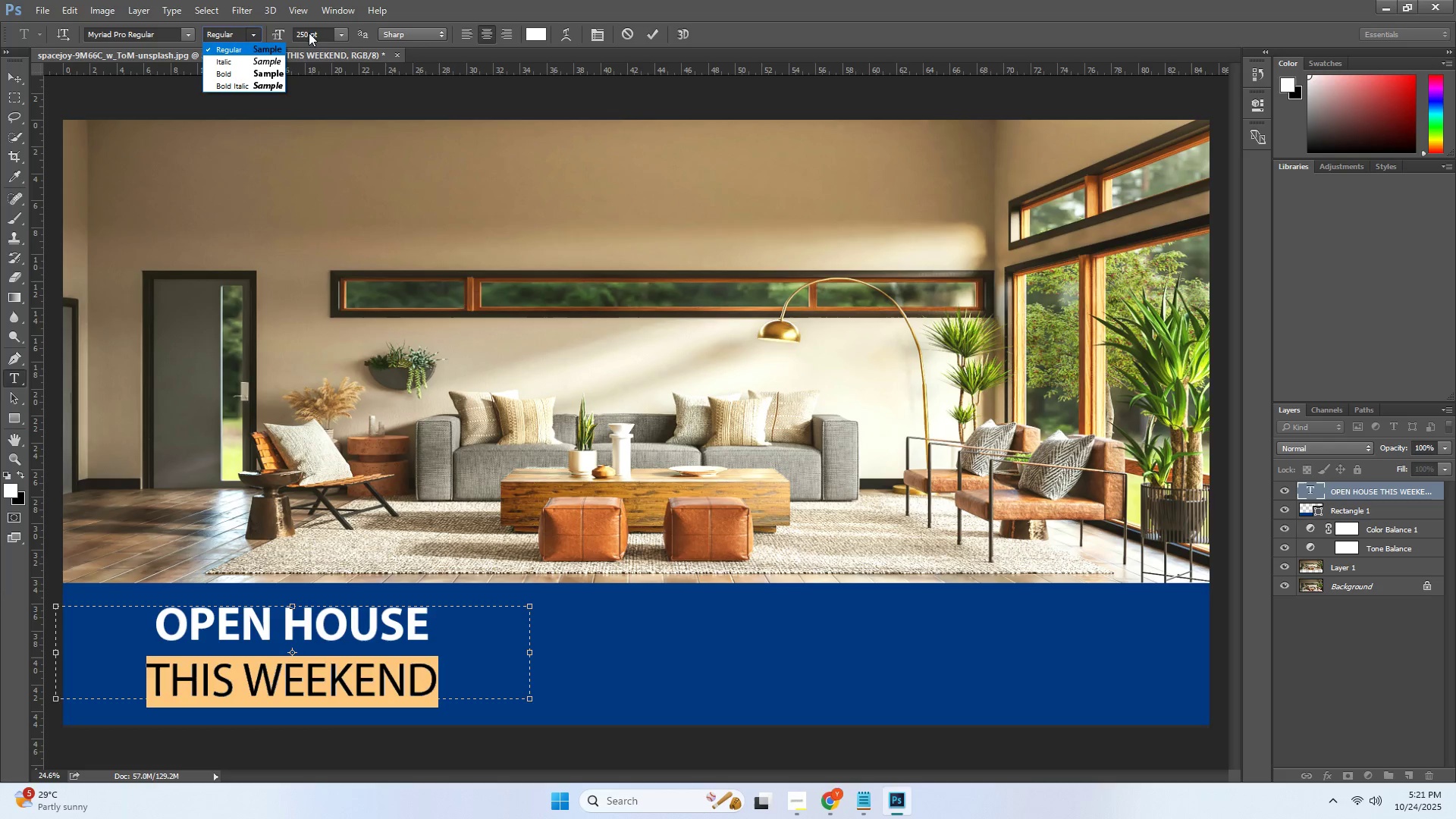 
double_click([338, 33])
 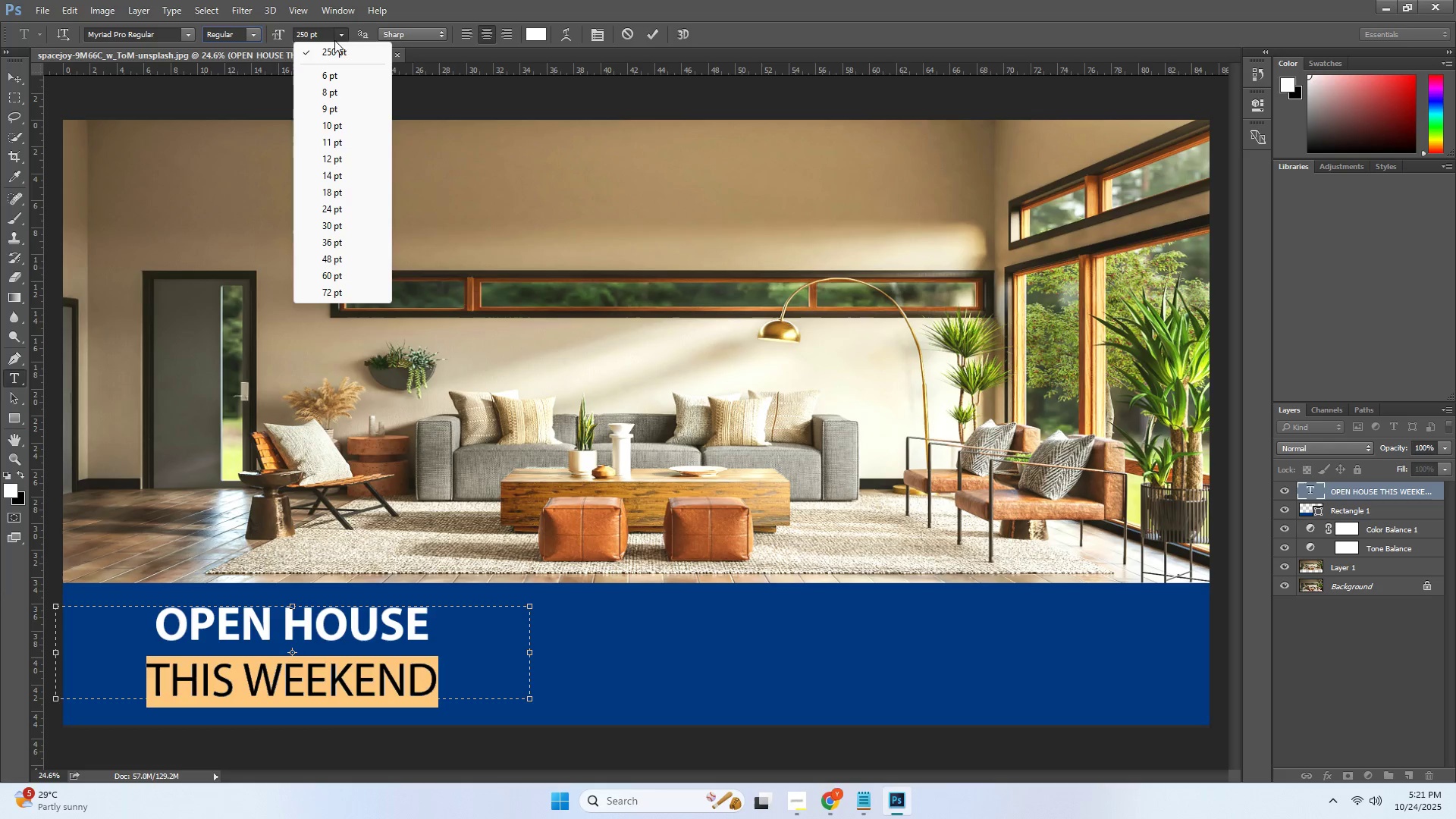 
left_click([339, 38])
 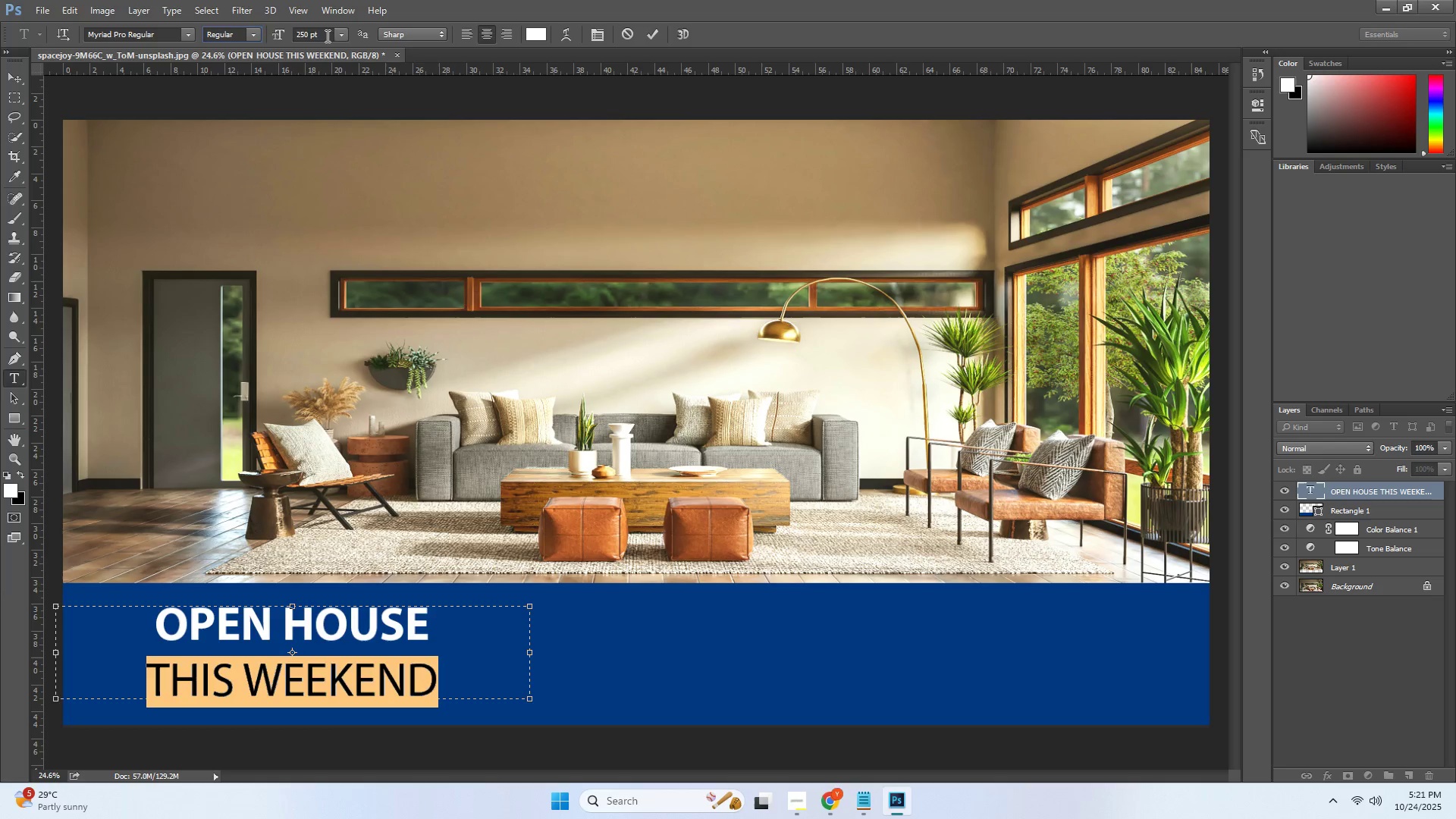 
left_click([326, 36])
 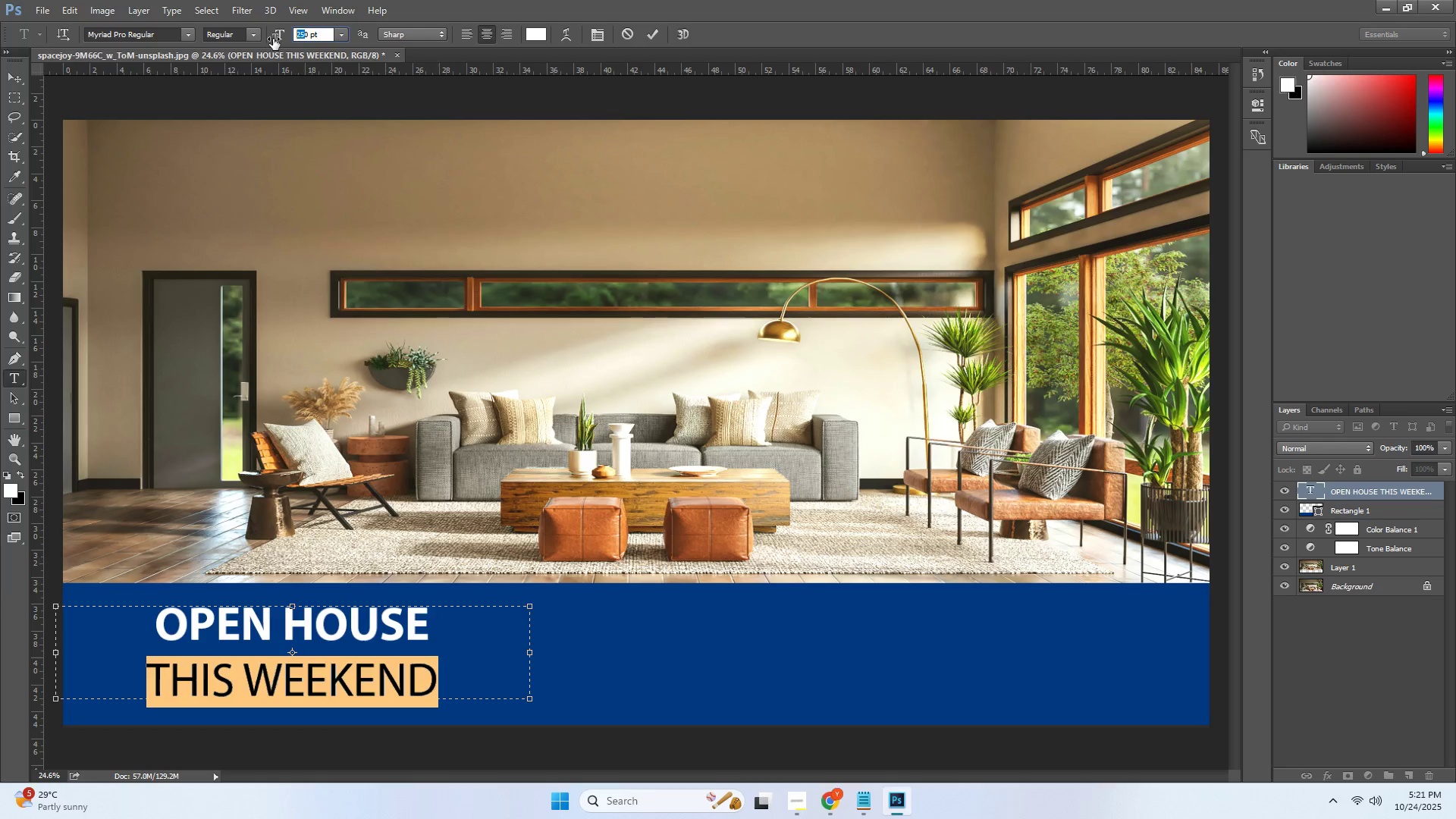 
left_click([303, 30])
 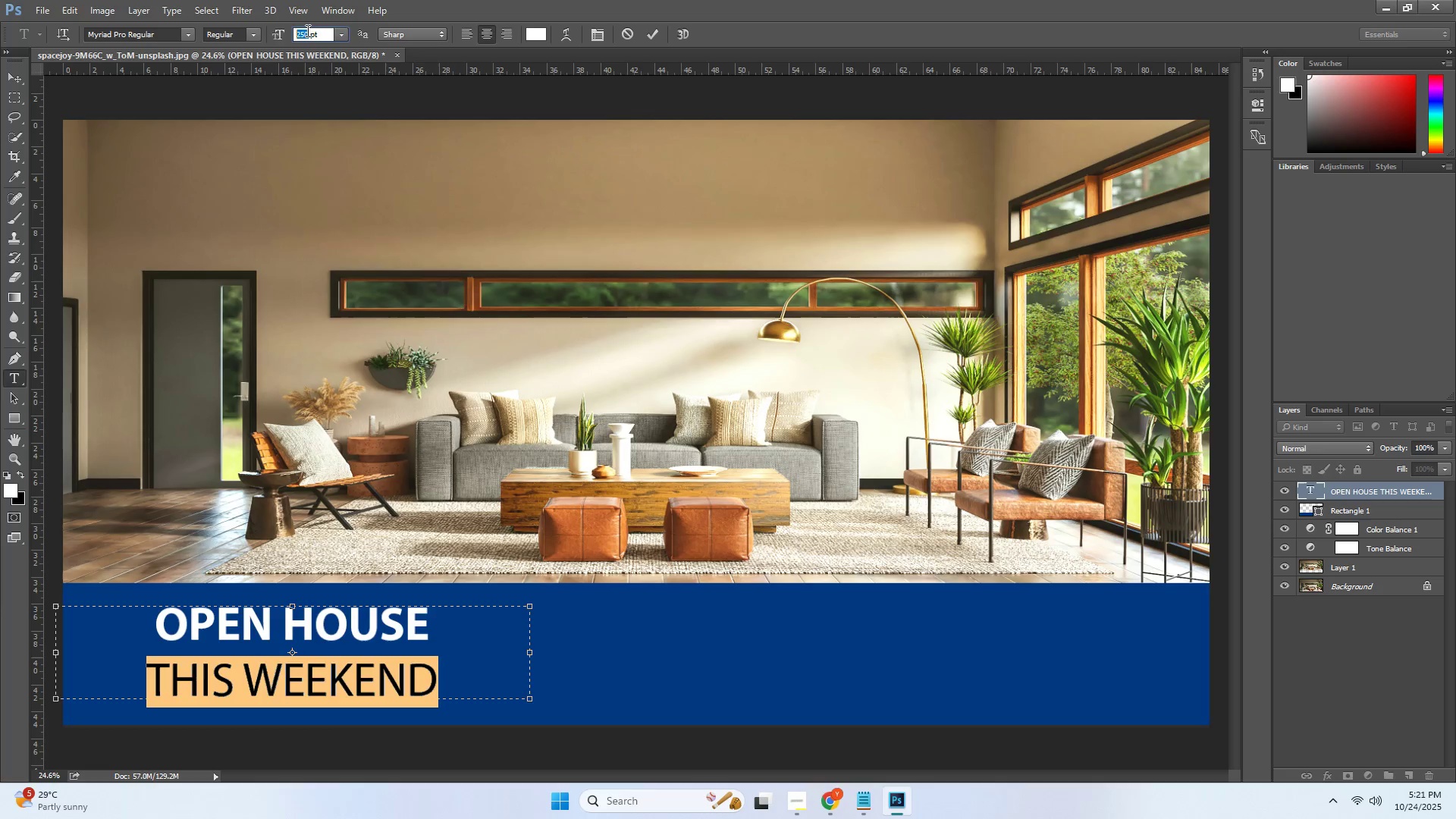 
key(Numpad2)
 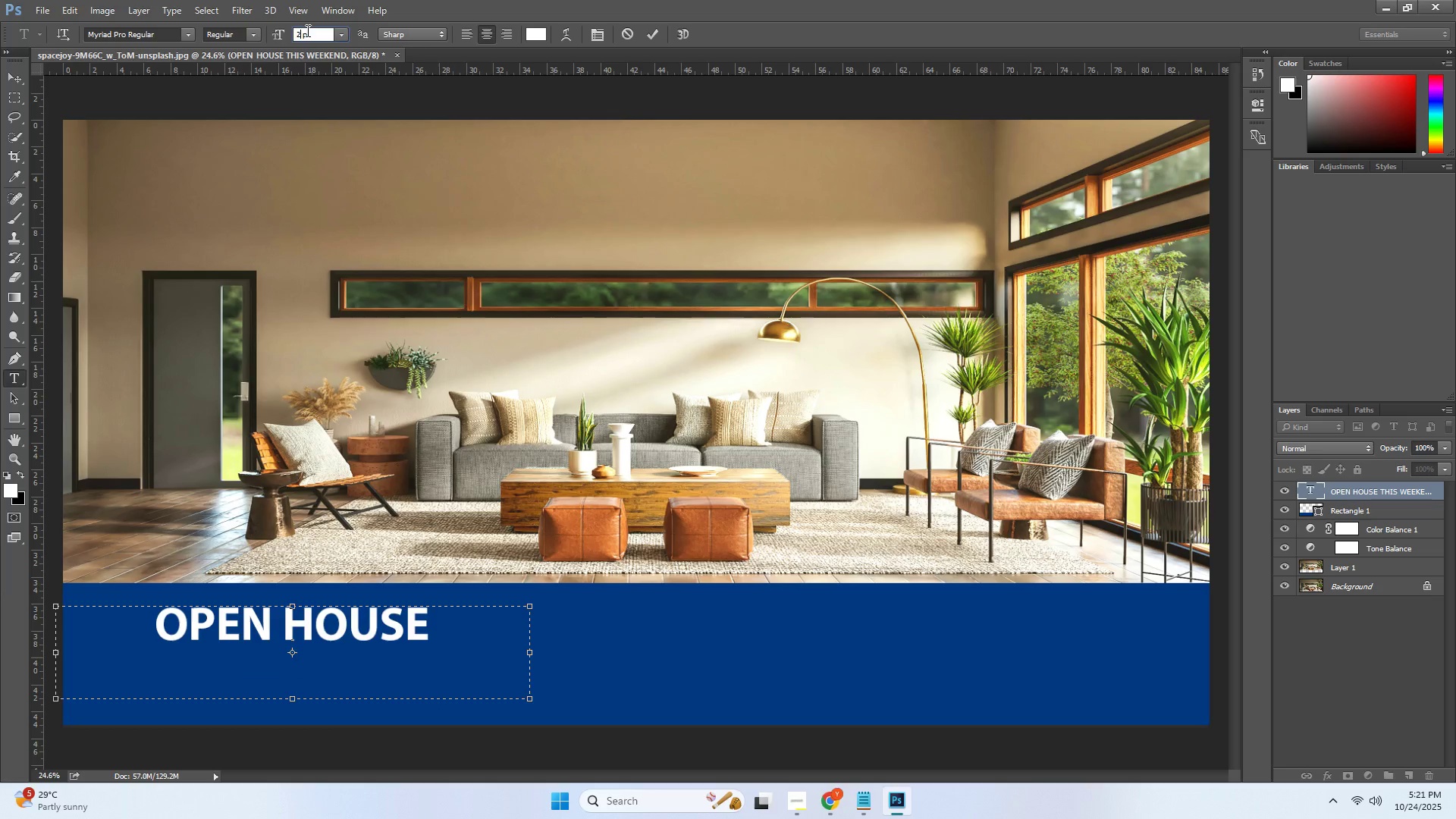 
key(Numpad0)
 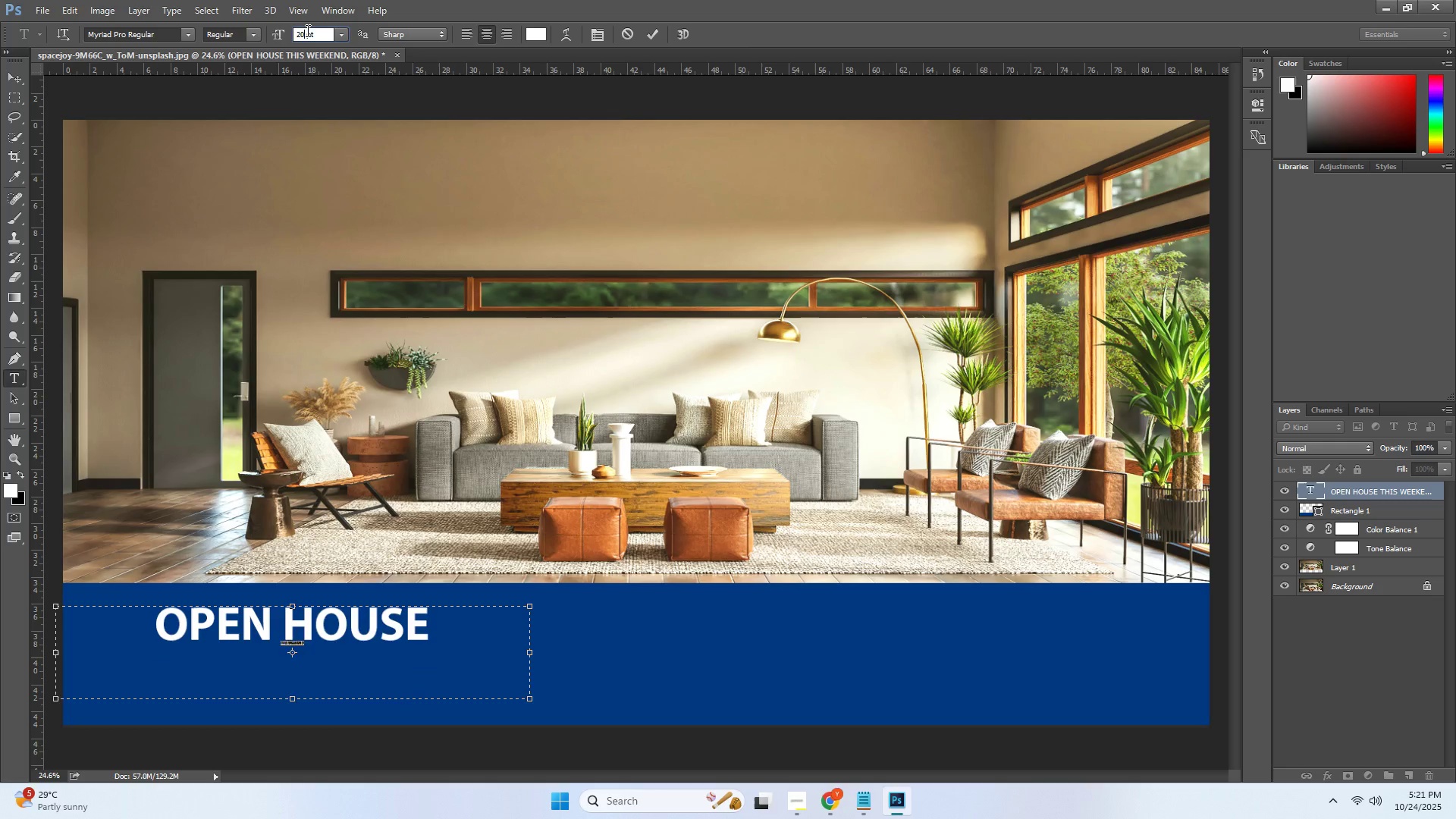 
key(Numpad0)
 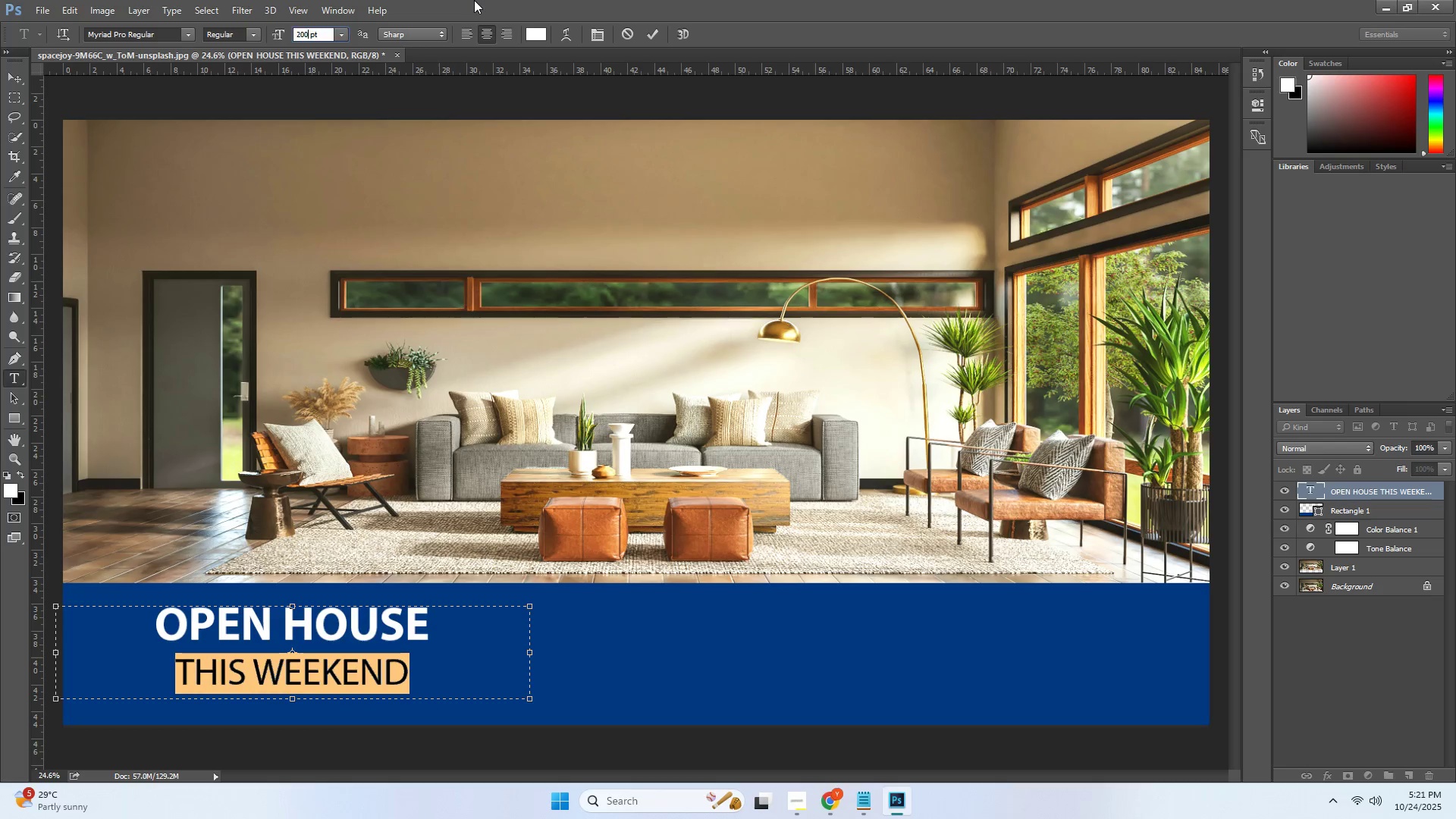 
key(NumpadEnter)
 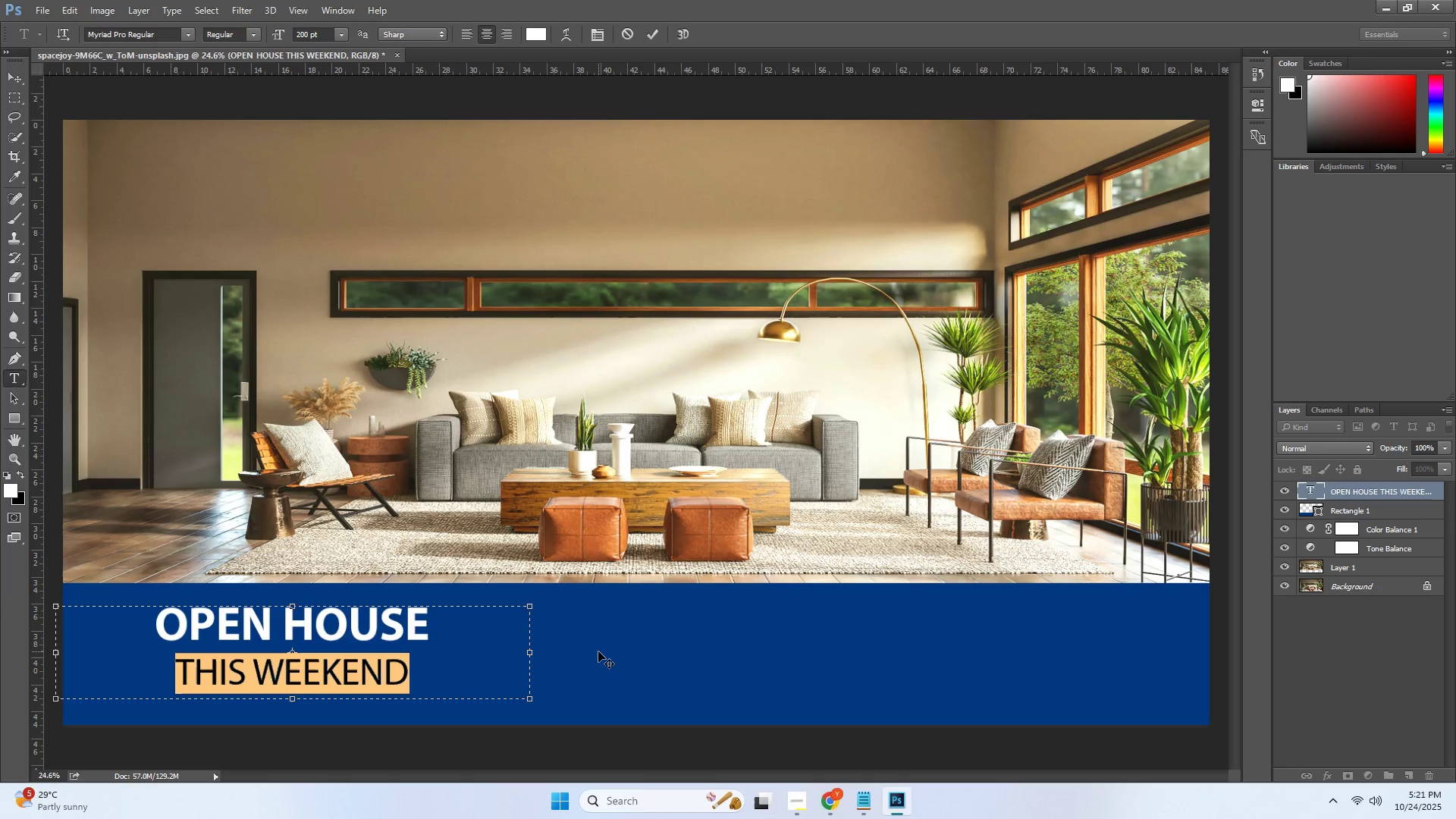 
double_click([598, 651])
 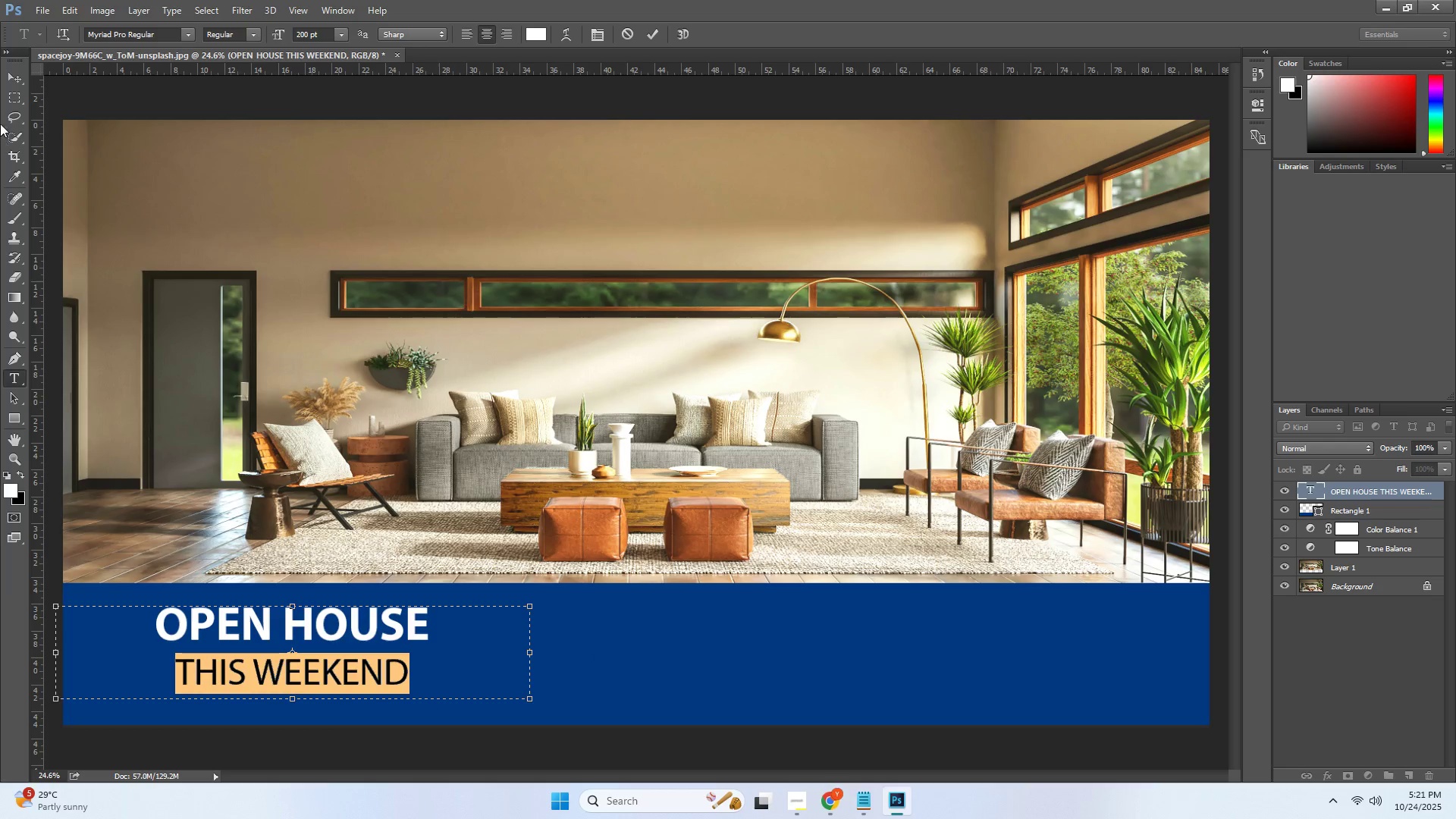 
left_click([14, 78])
 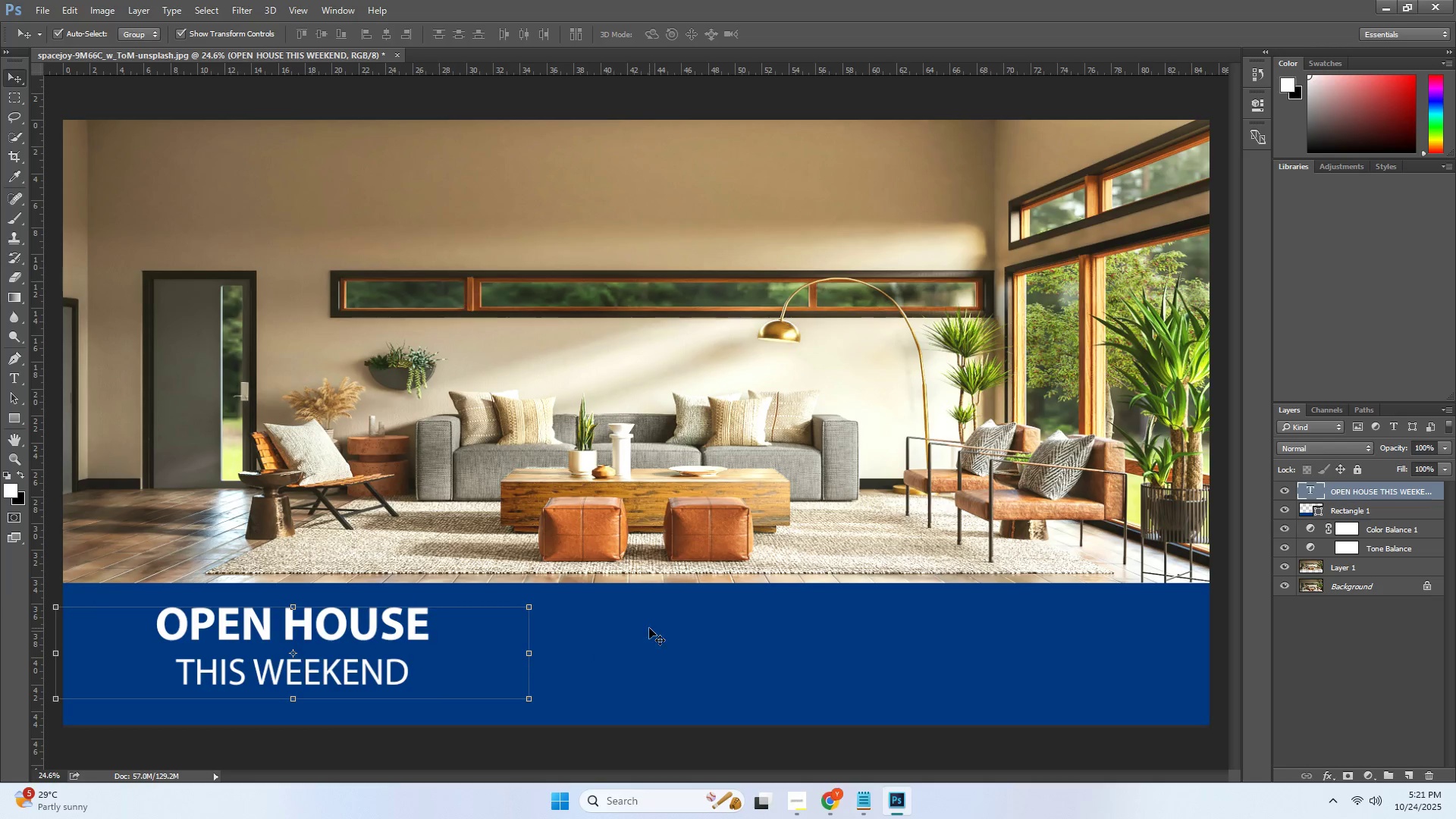 
left_click([649, 629])
 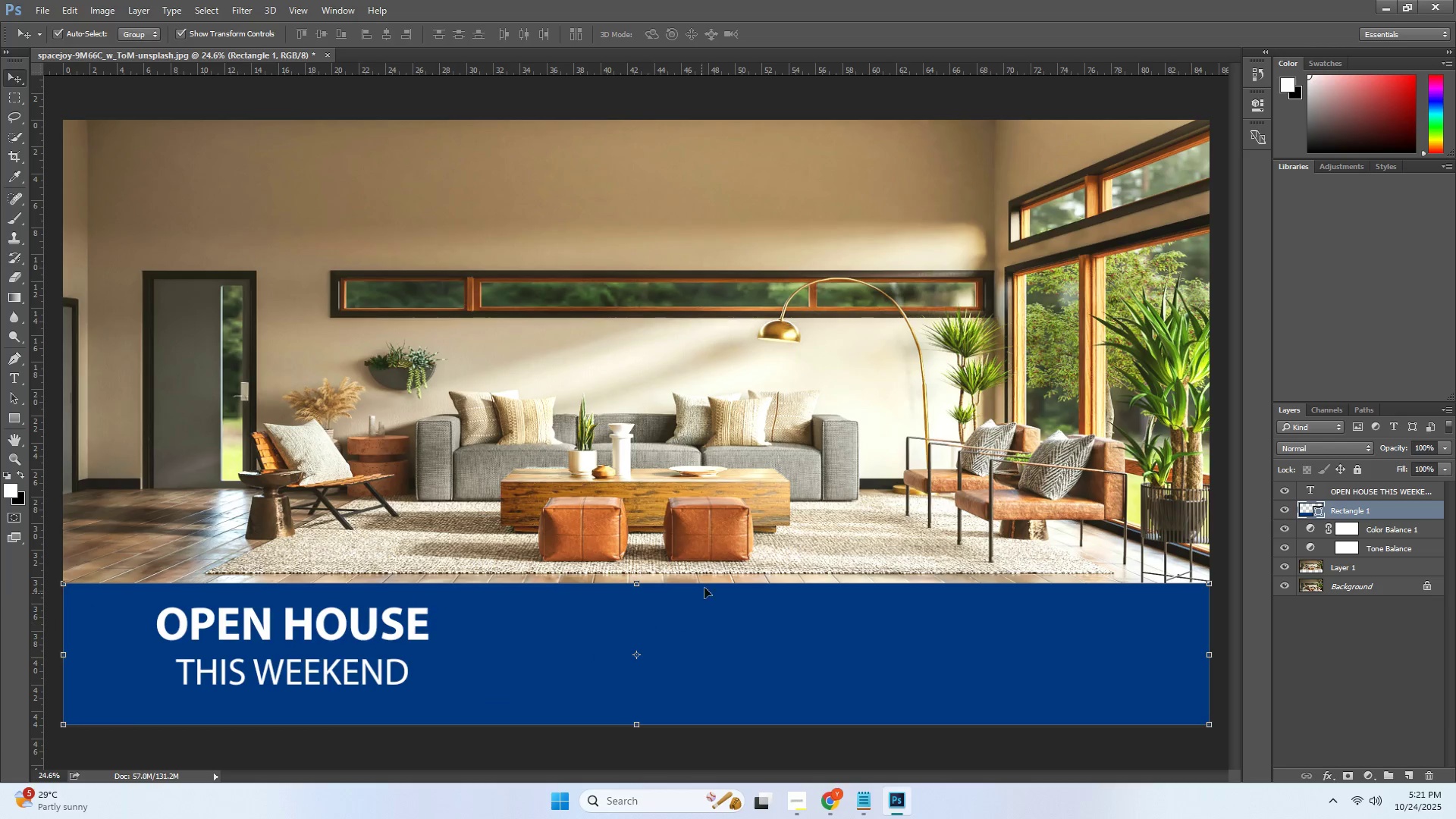 
left_click([729, 549])
 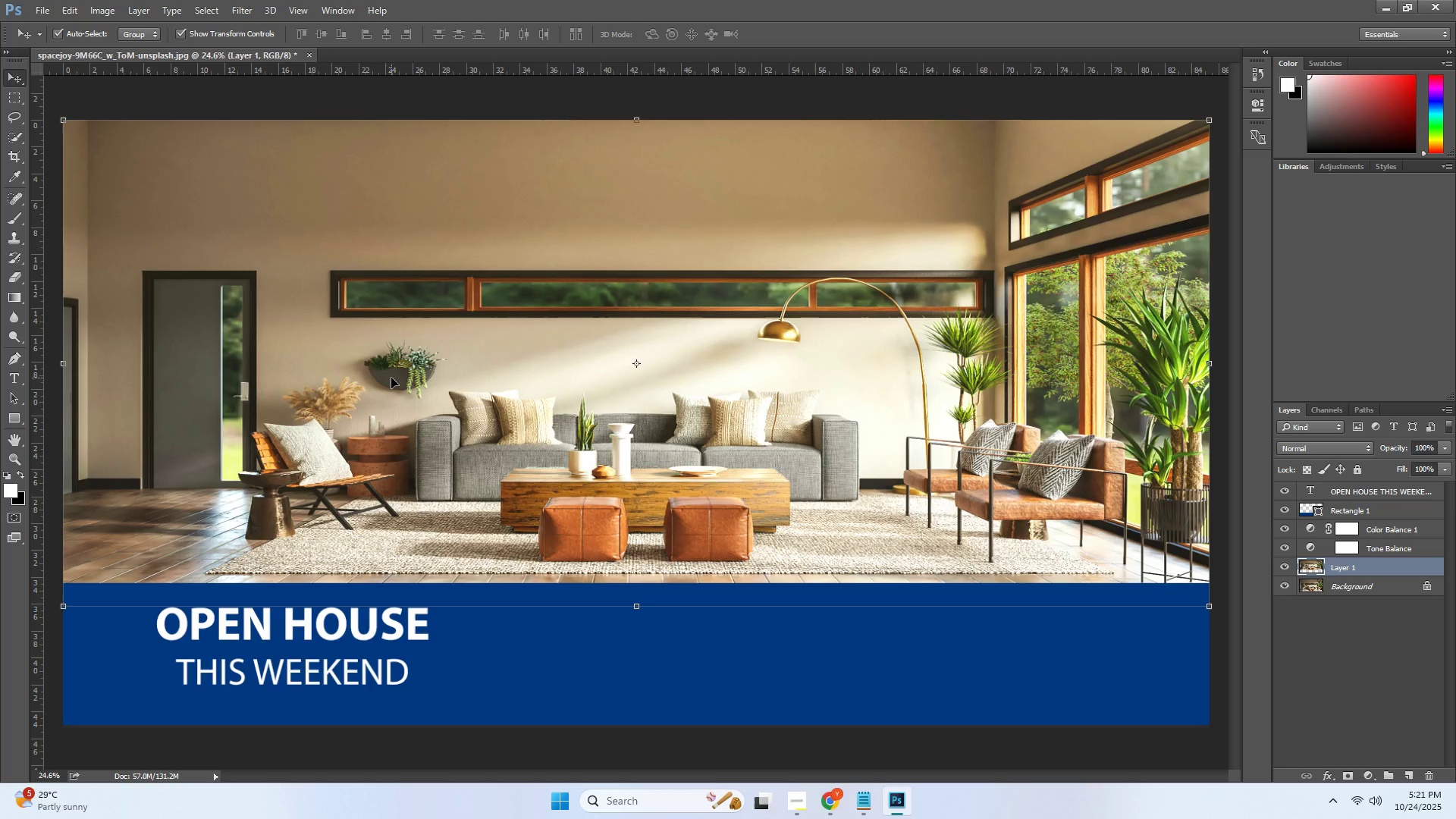 
wait(19.93)
 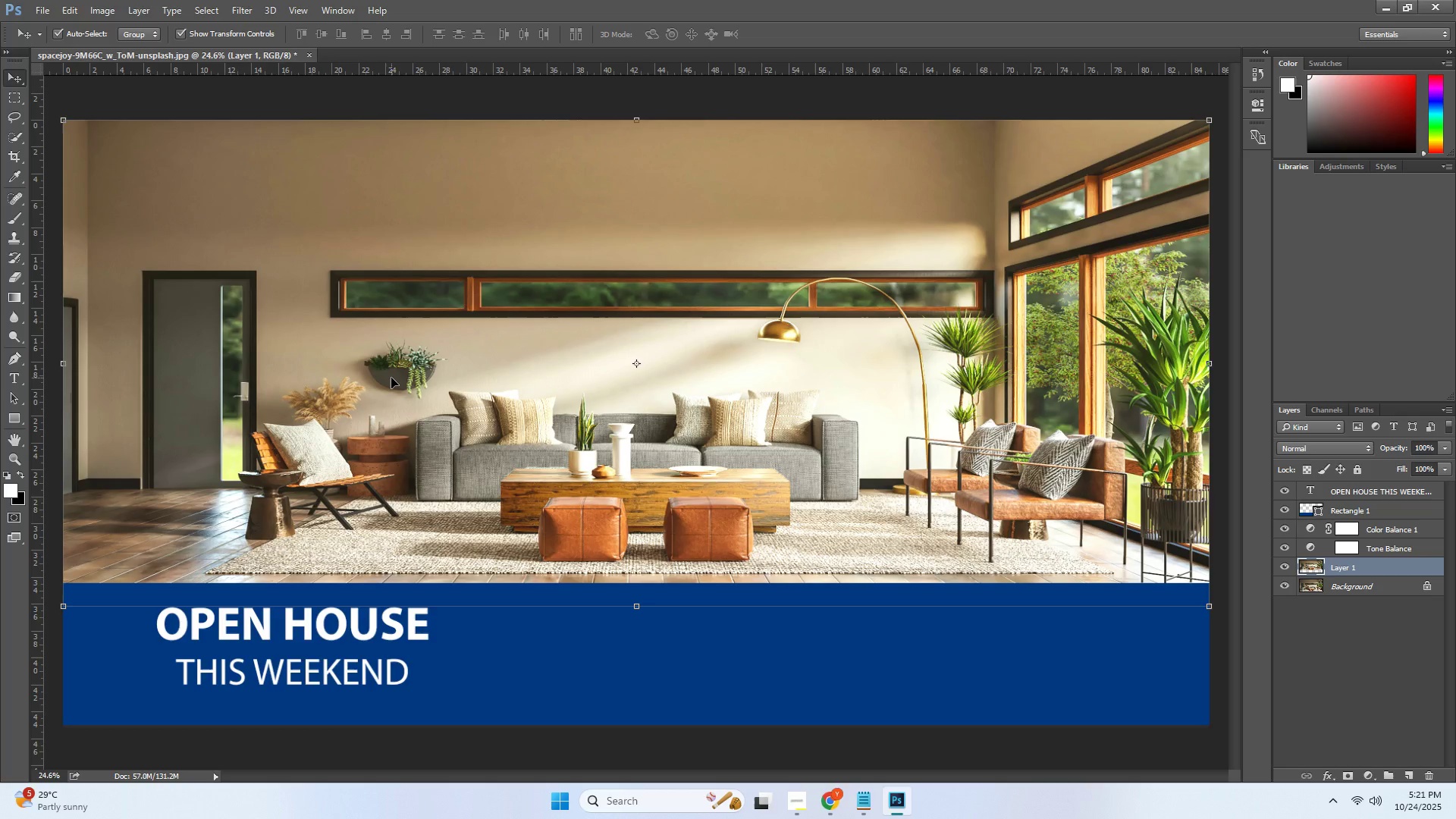 
scroll: coordinate [53, 392], scroll_direction: down, amount: 7.0
 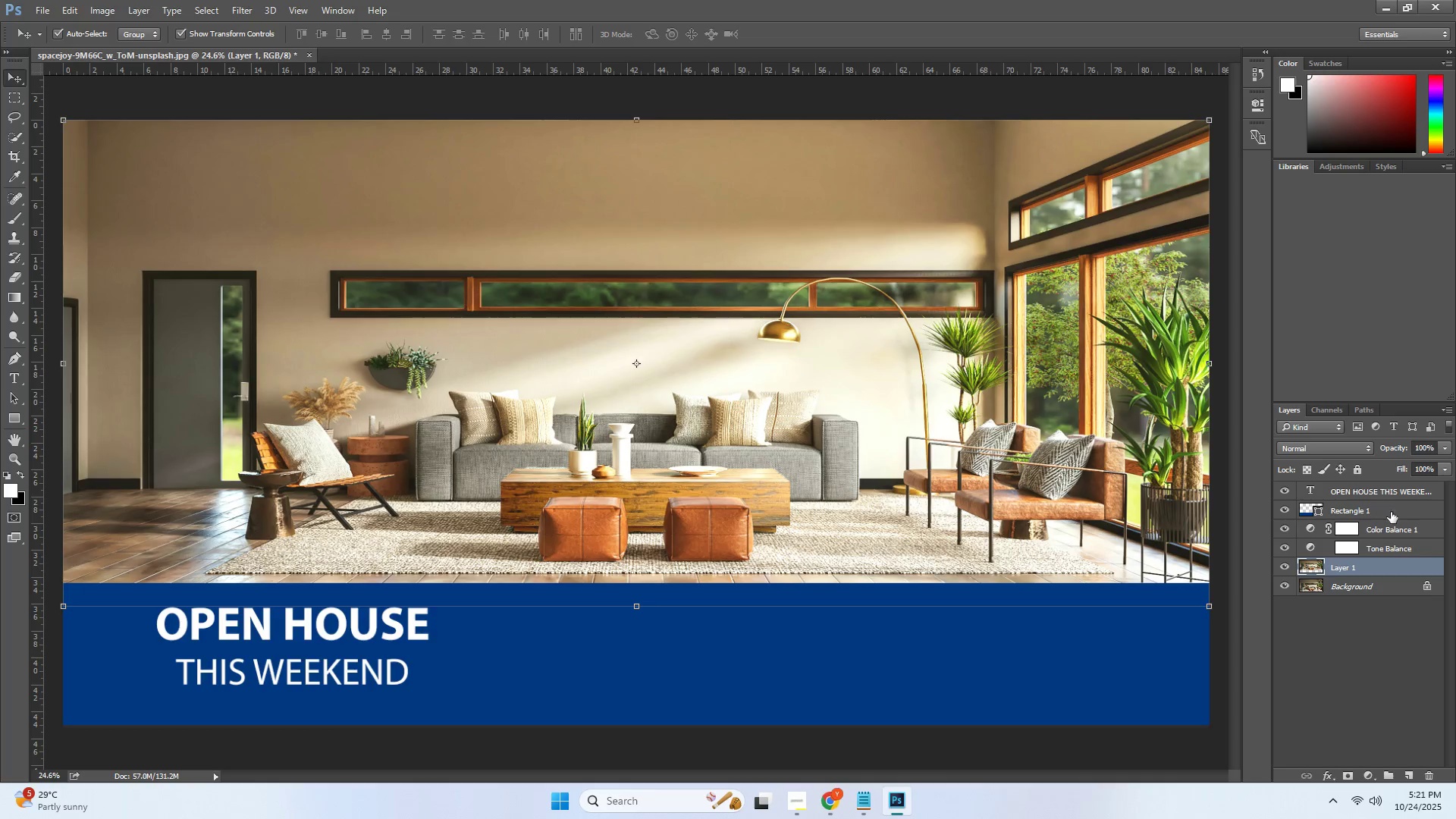 
scroll: coordinate [1370, 517], scroll_direction: up, amount: 2.0
 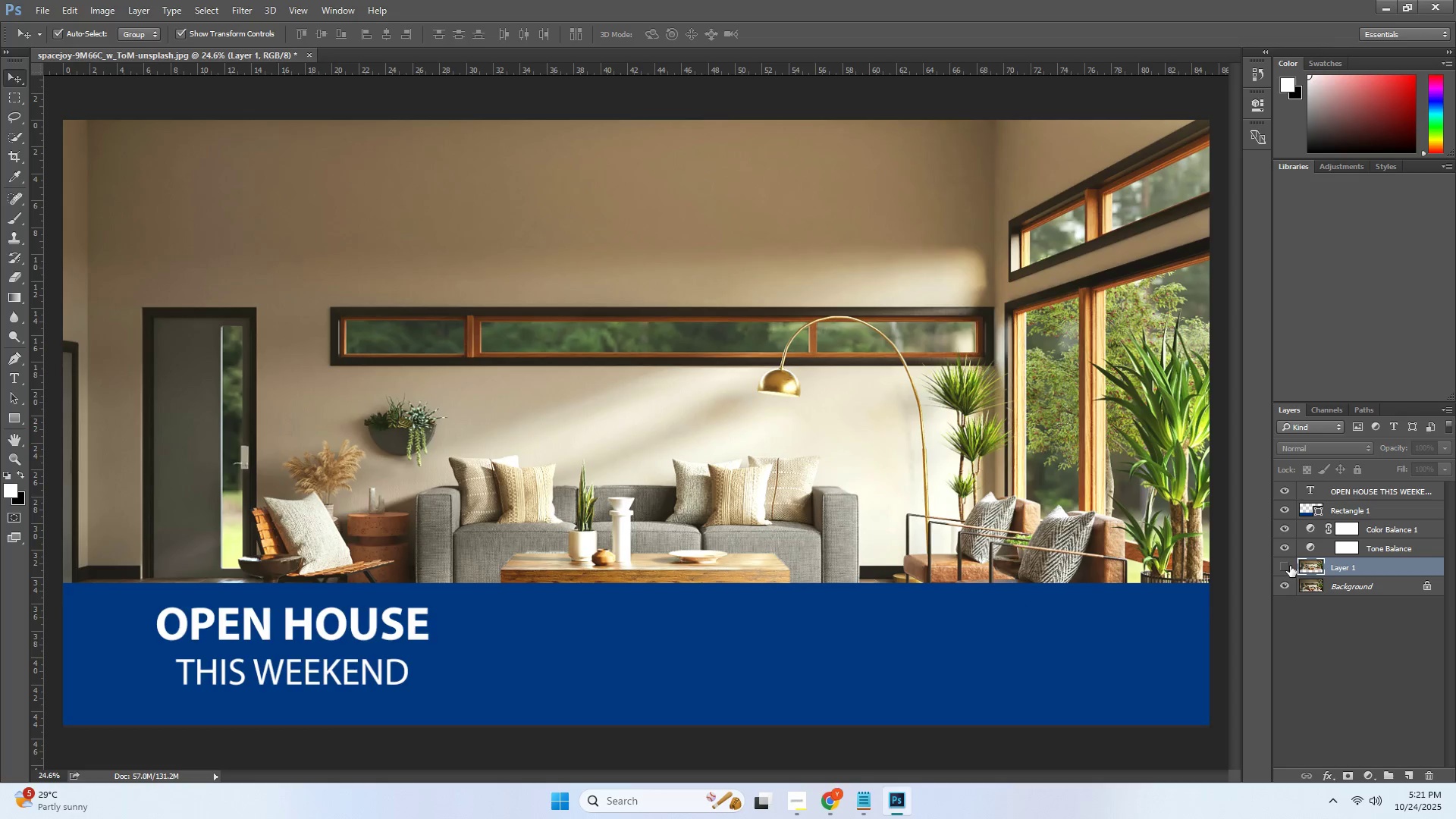 
double_click([1289, 566])
 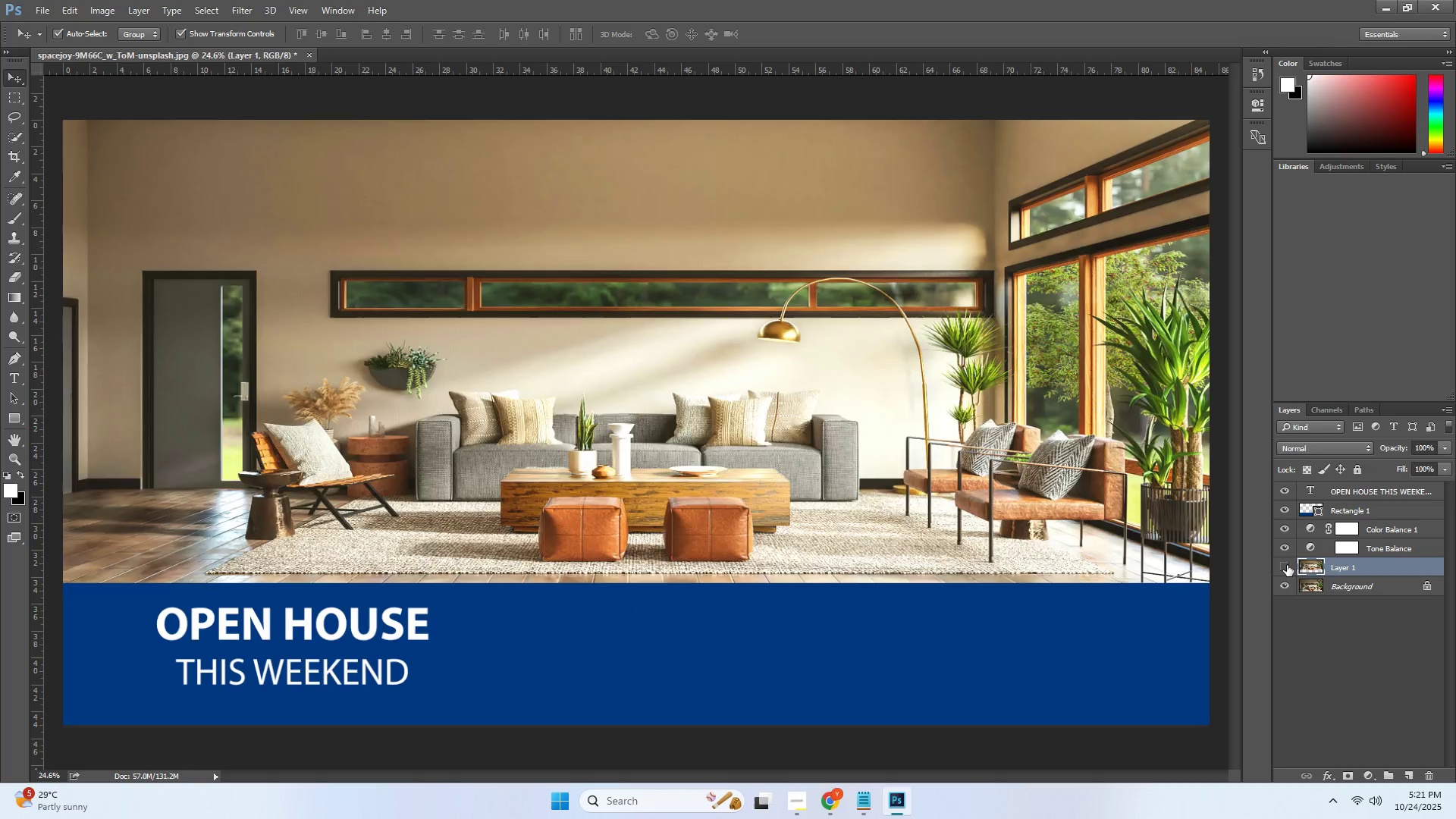 
double_click([1287, 565])
 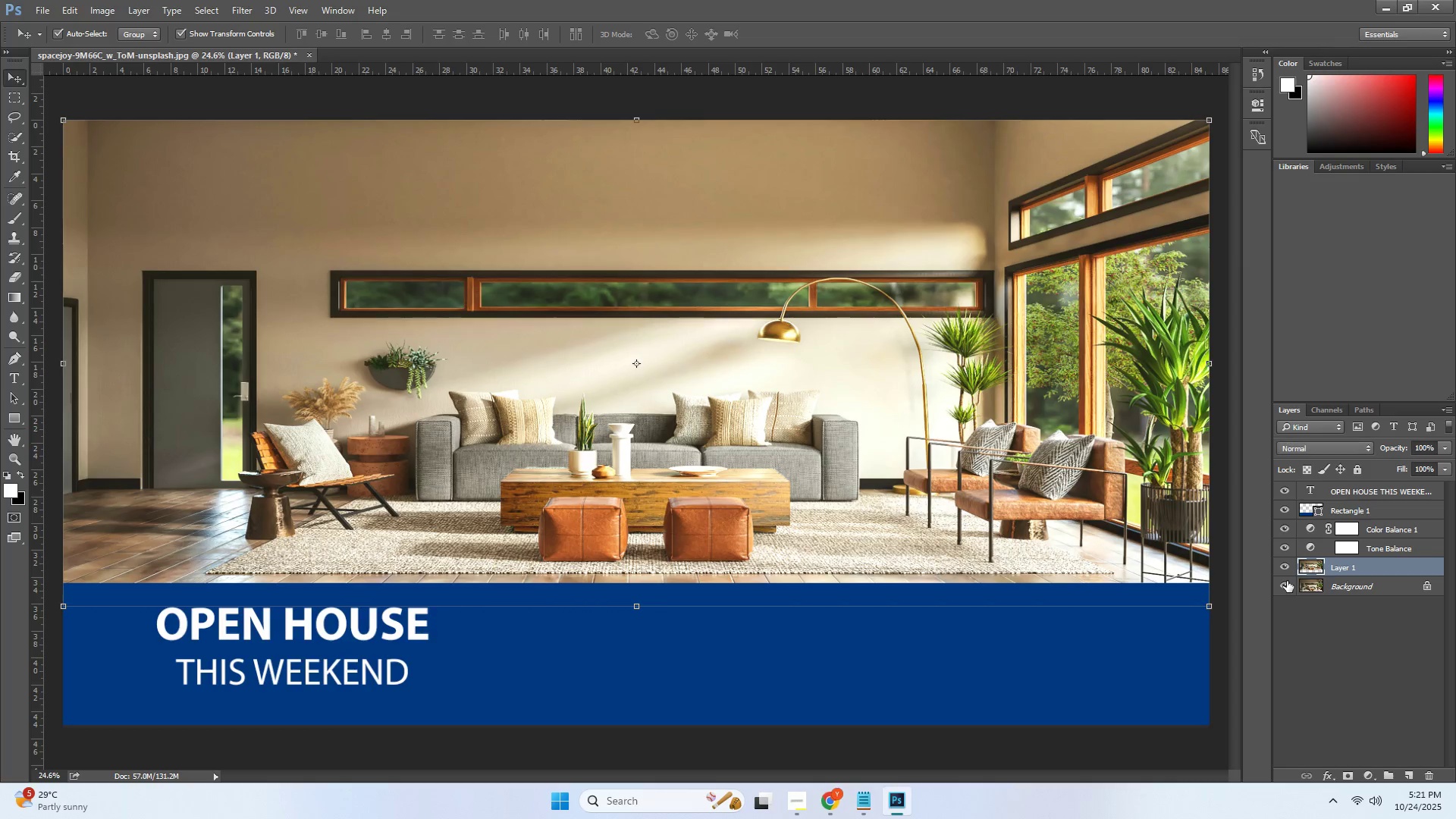 
left_click([1287, 581])
 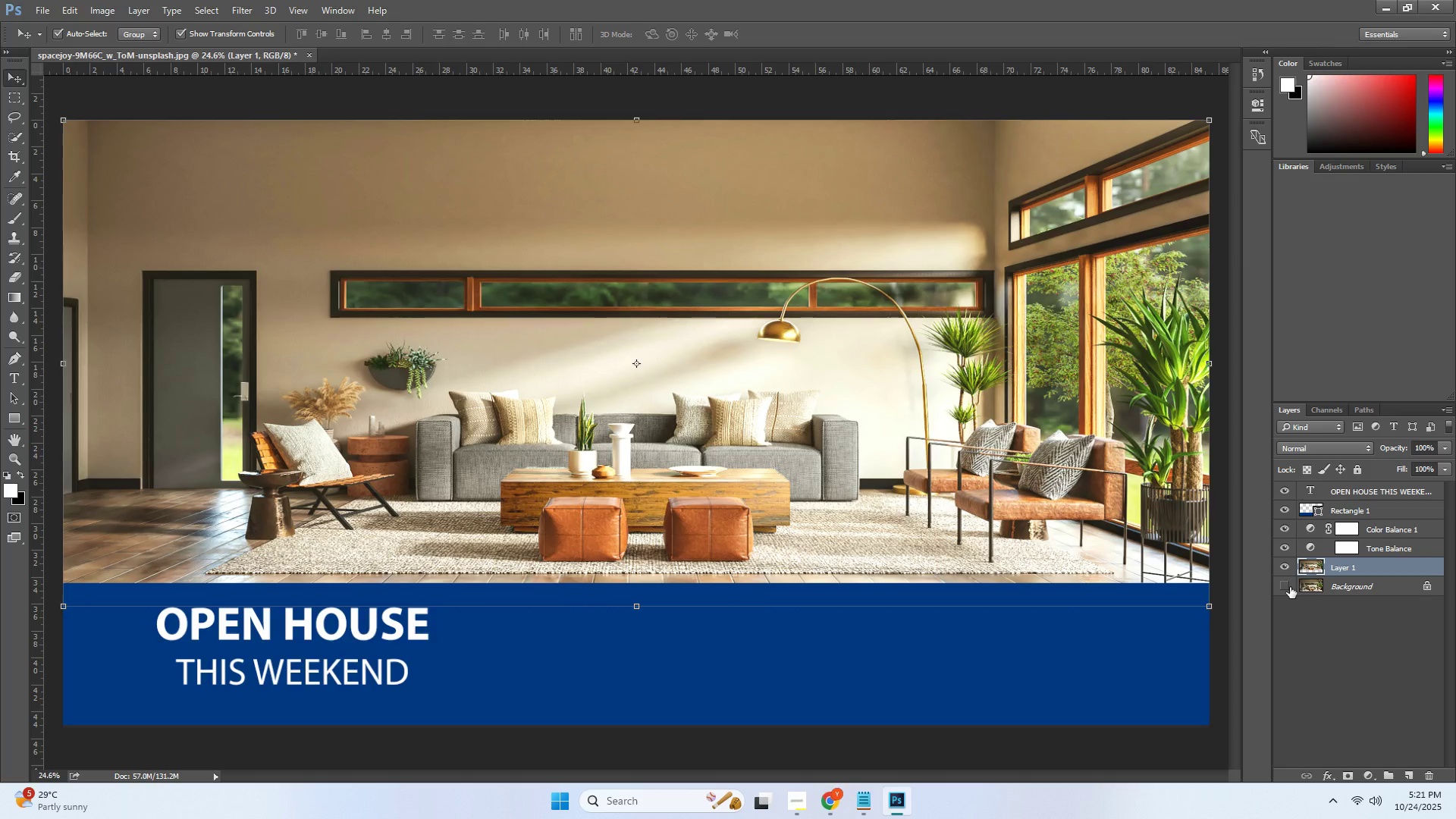 
left_click([1290, 587])
 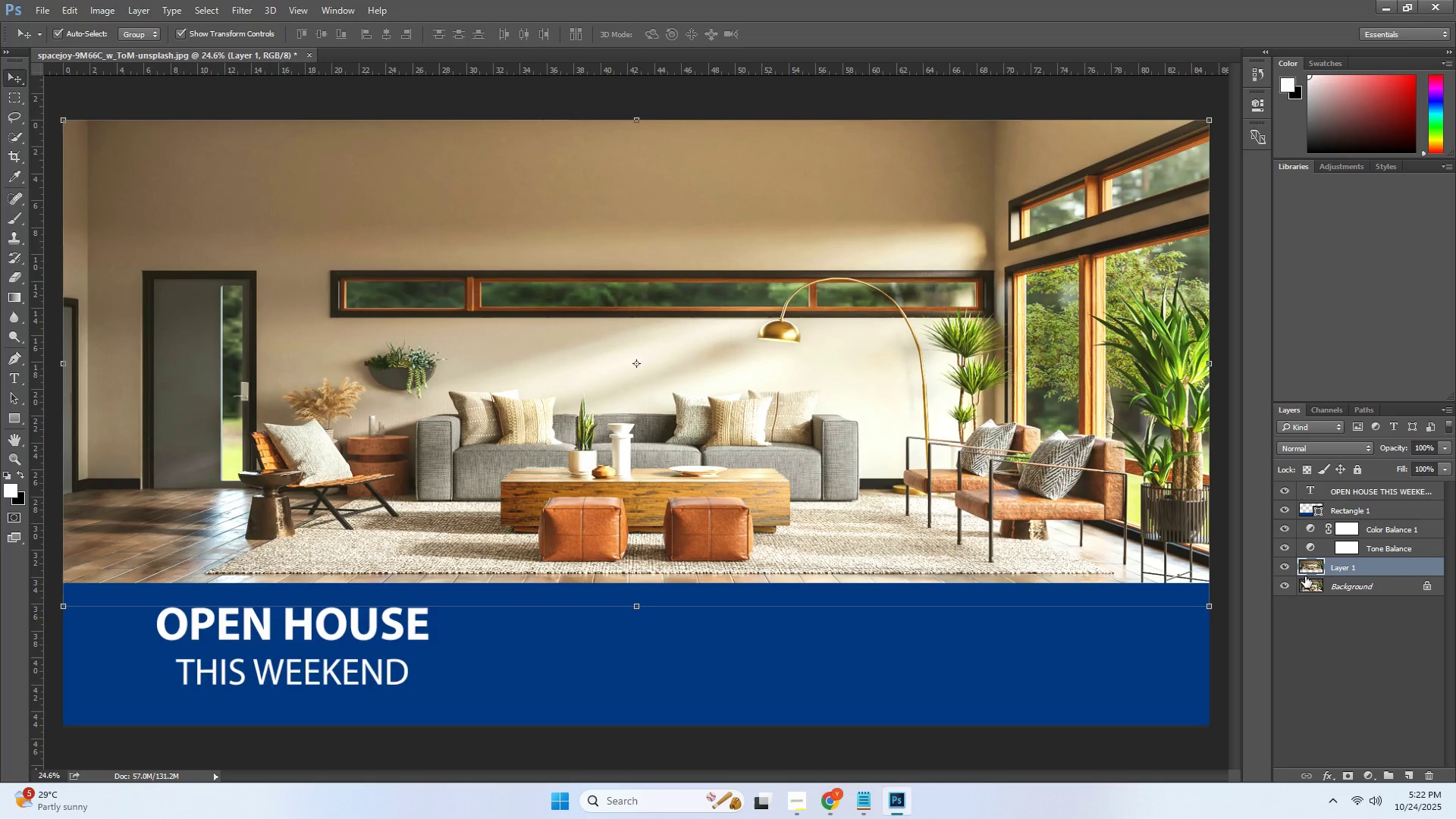 
wait(10.66)
 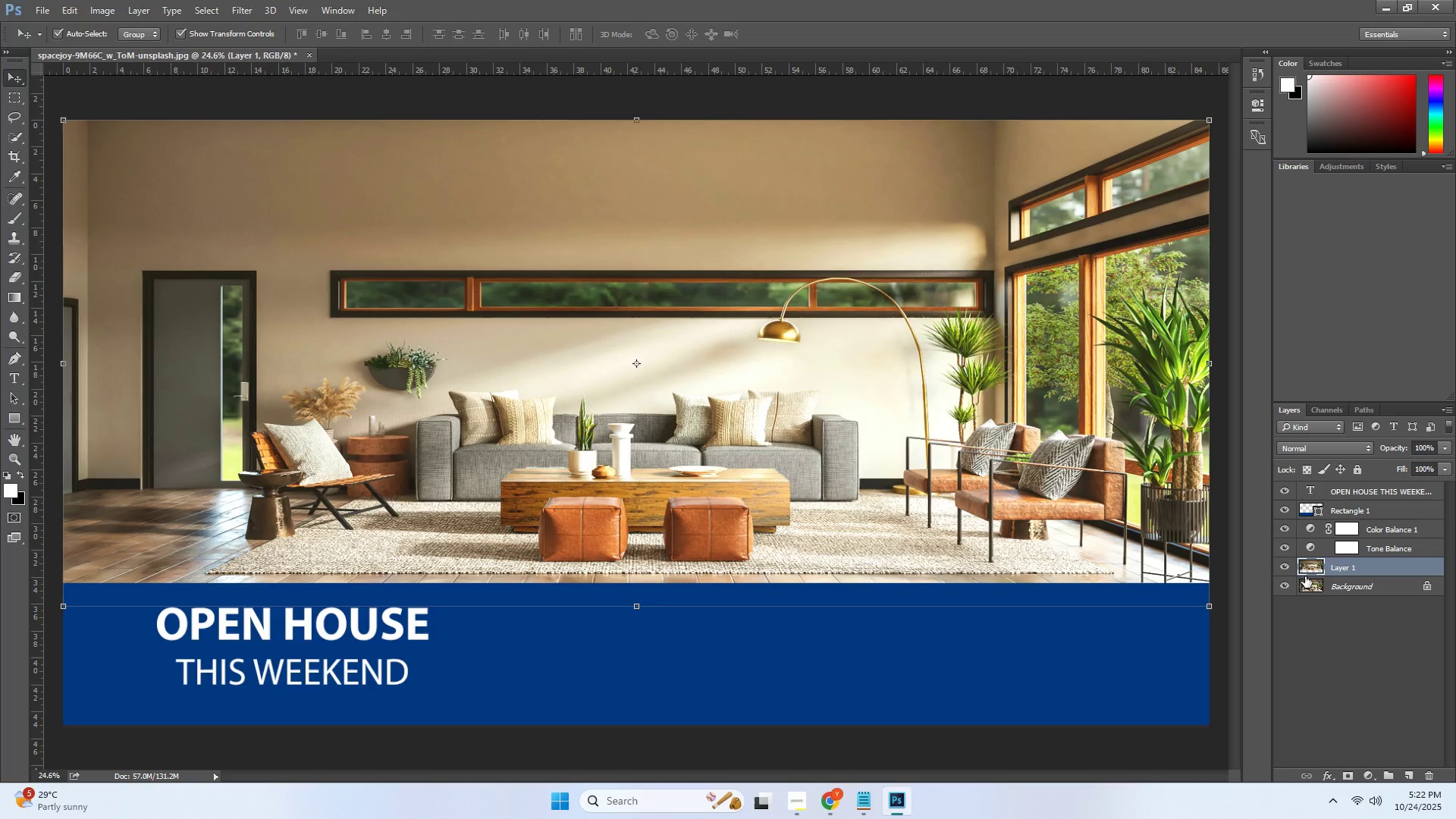 
left_click([13, 382])
 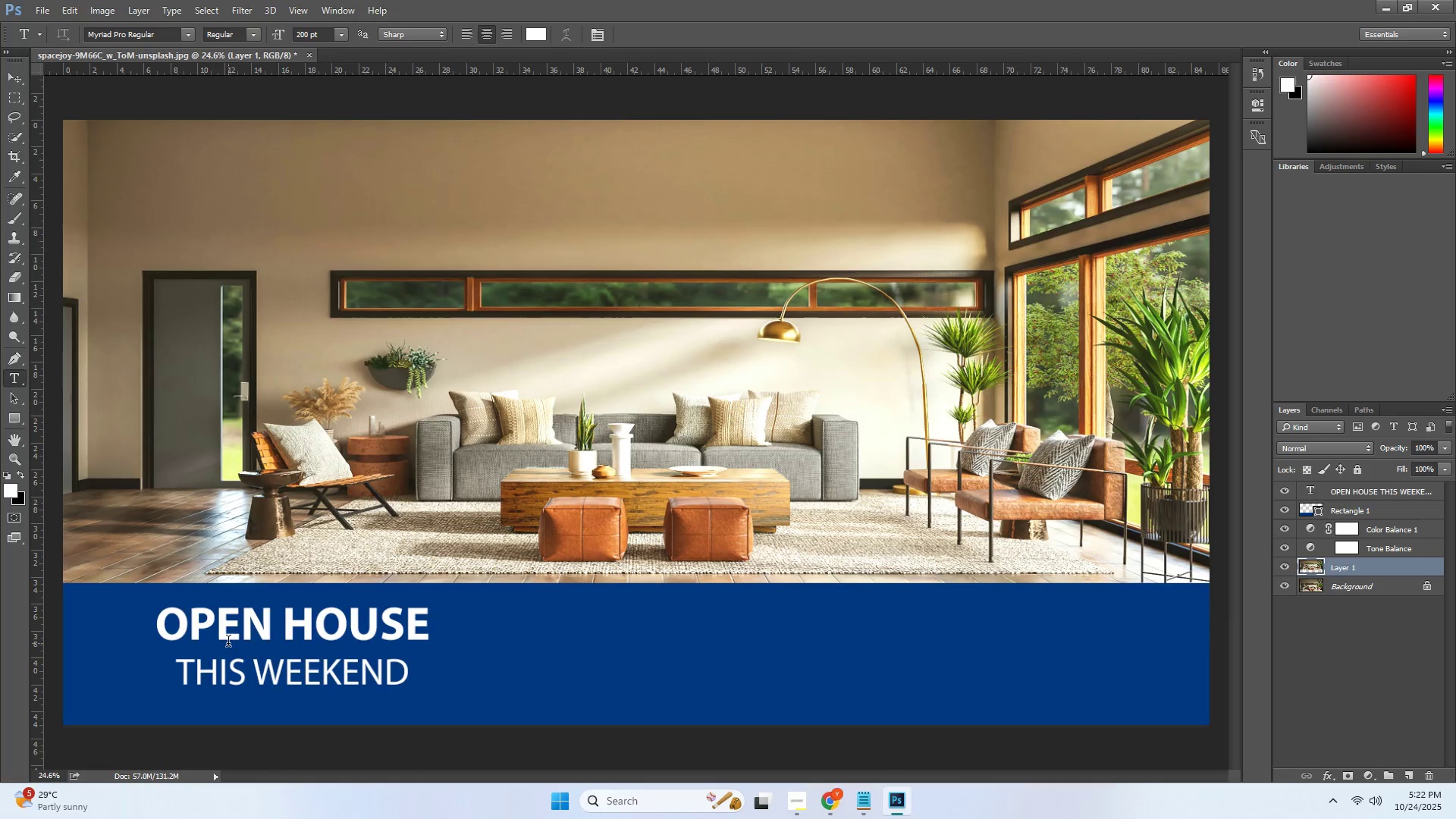 
left_click([231, 645])
 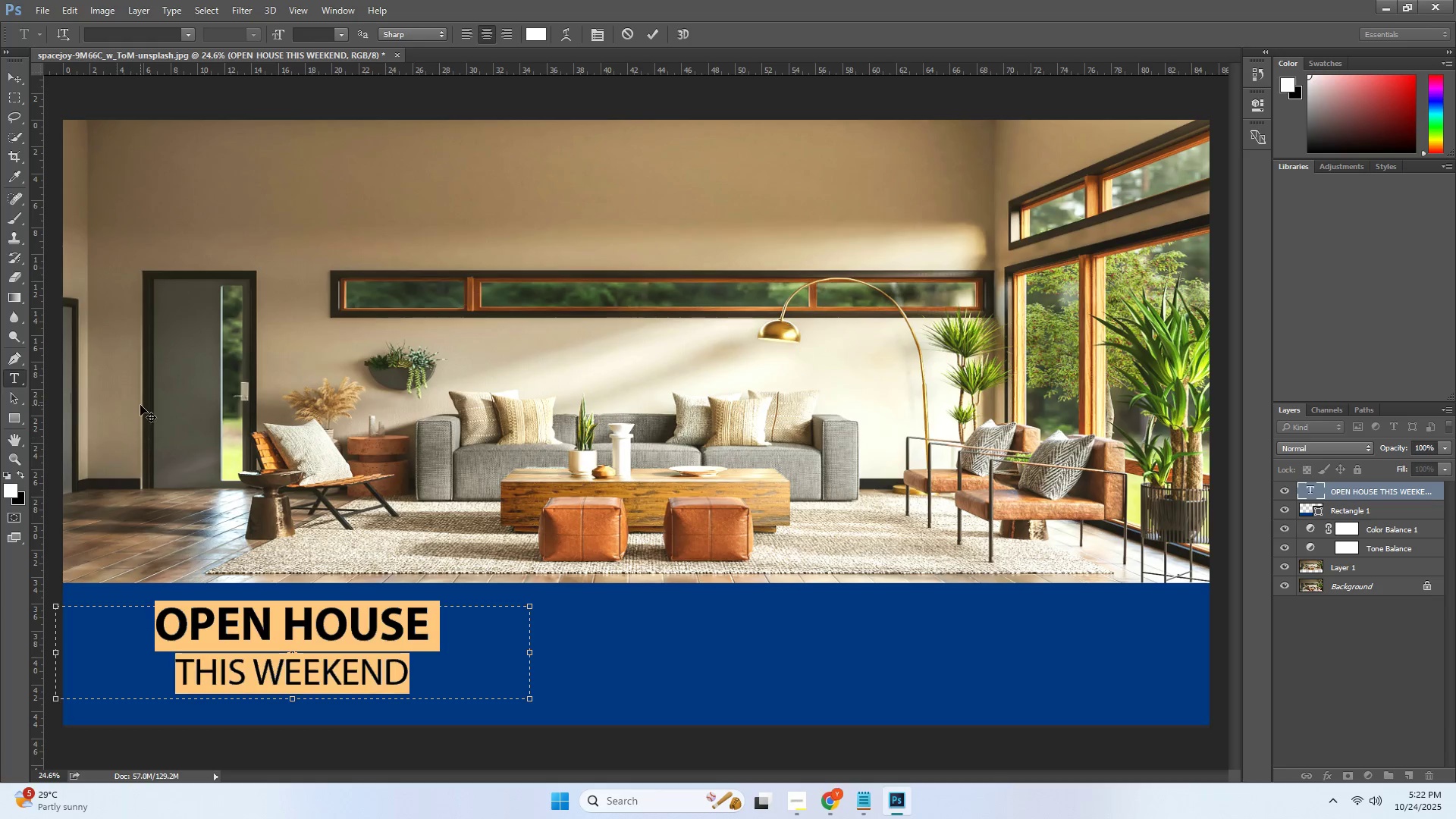 
left_click([538, 36])
 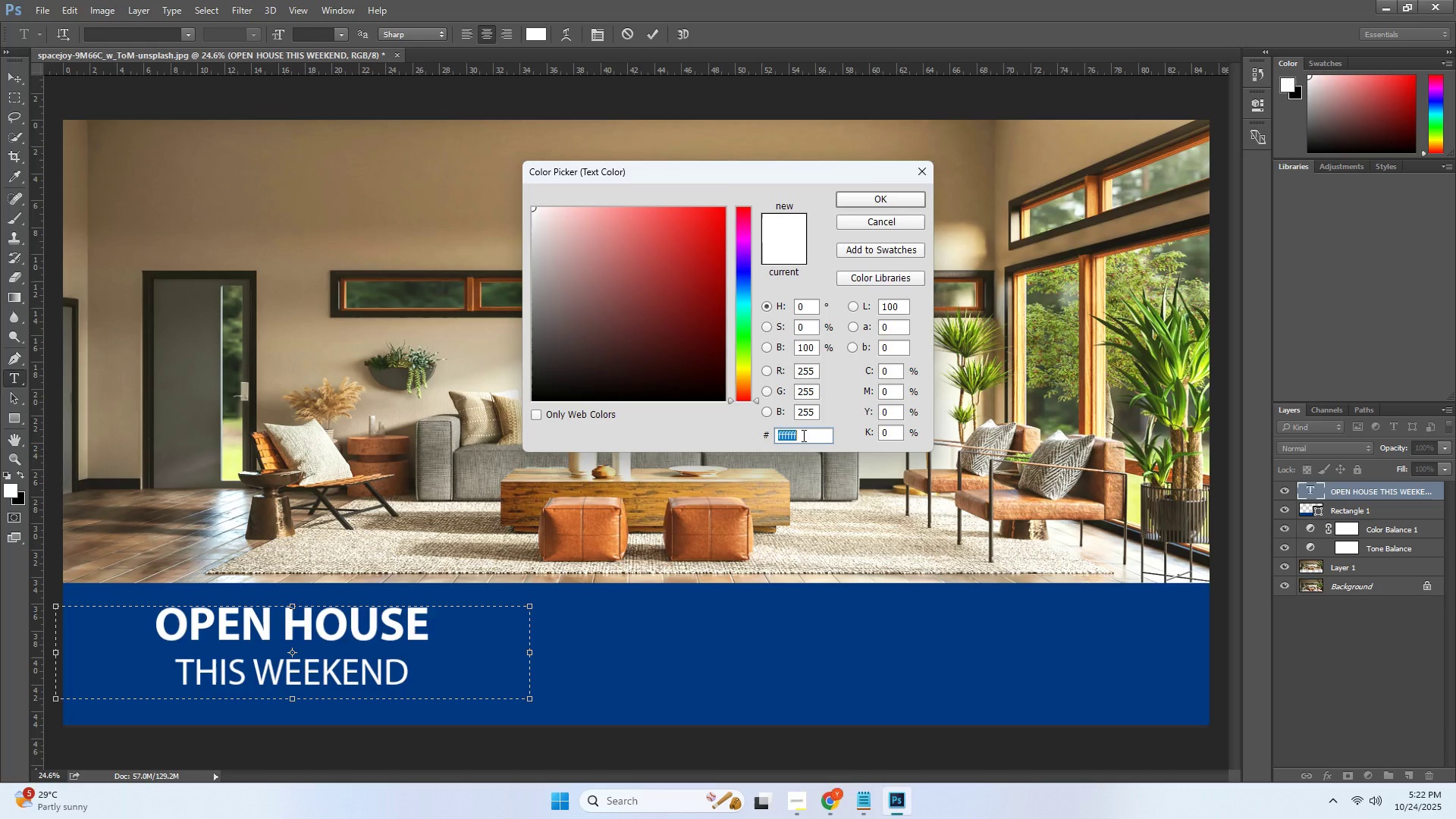 
key(F)
 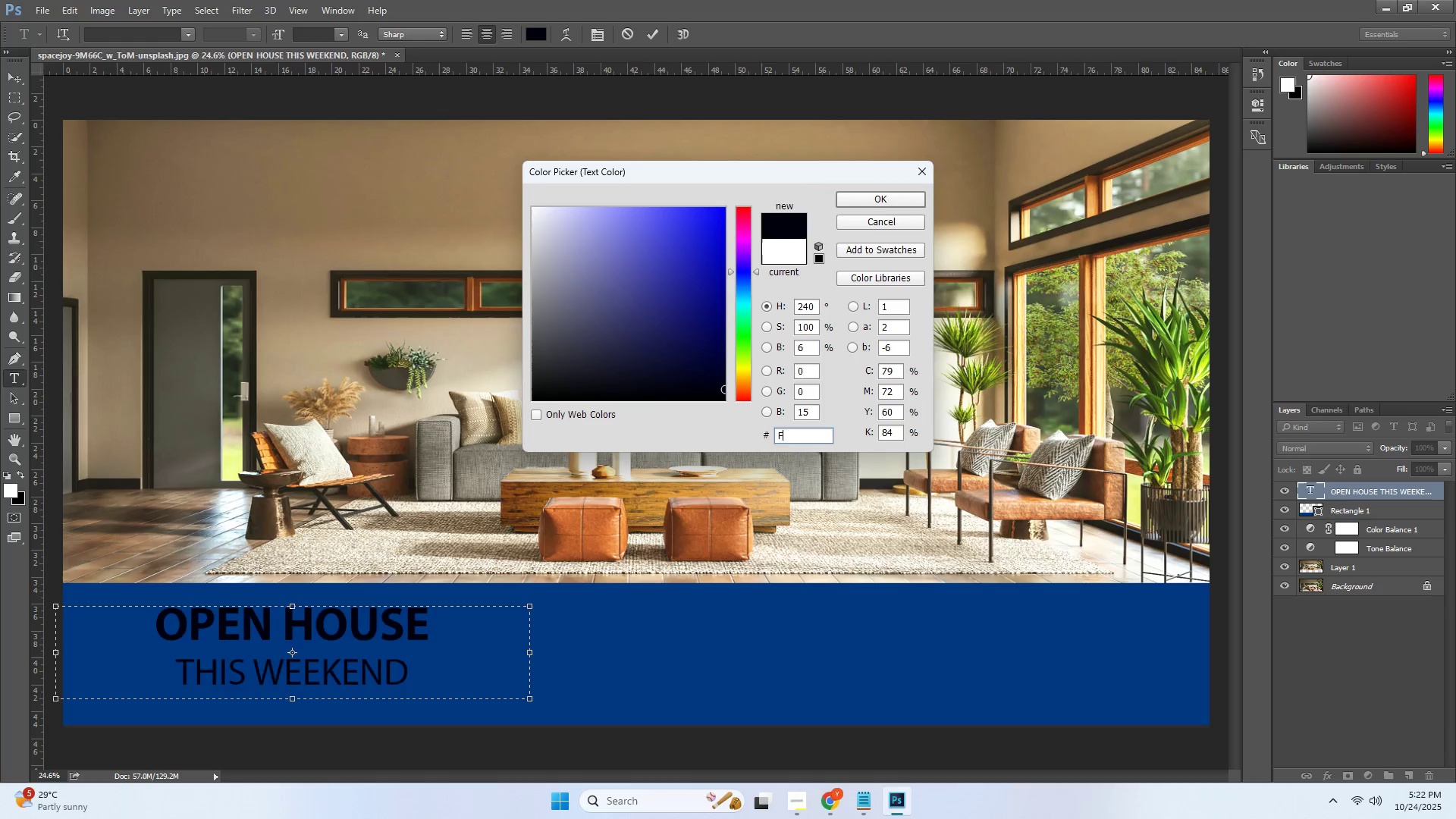 
key(Numpad7)
 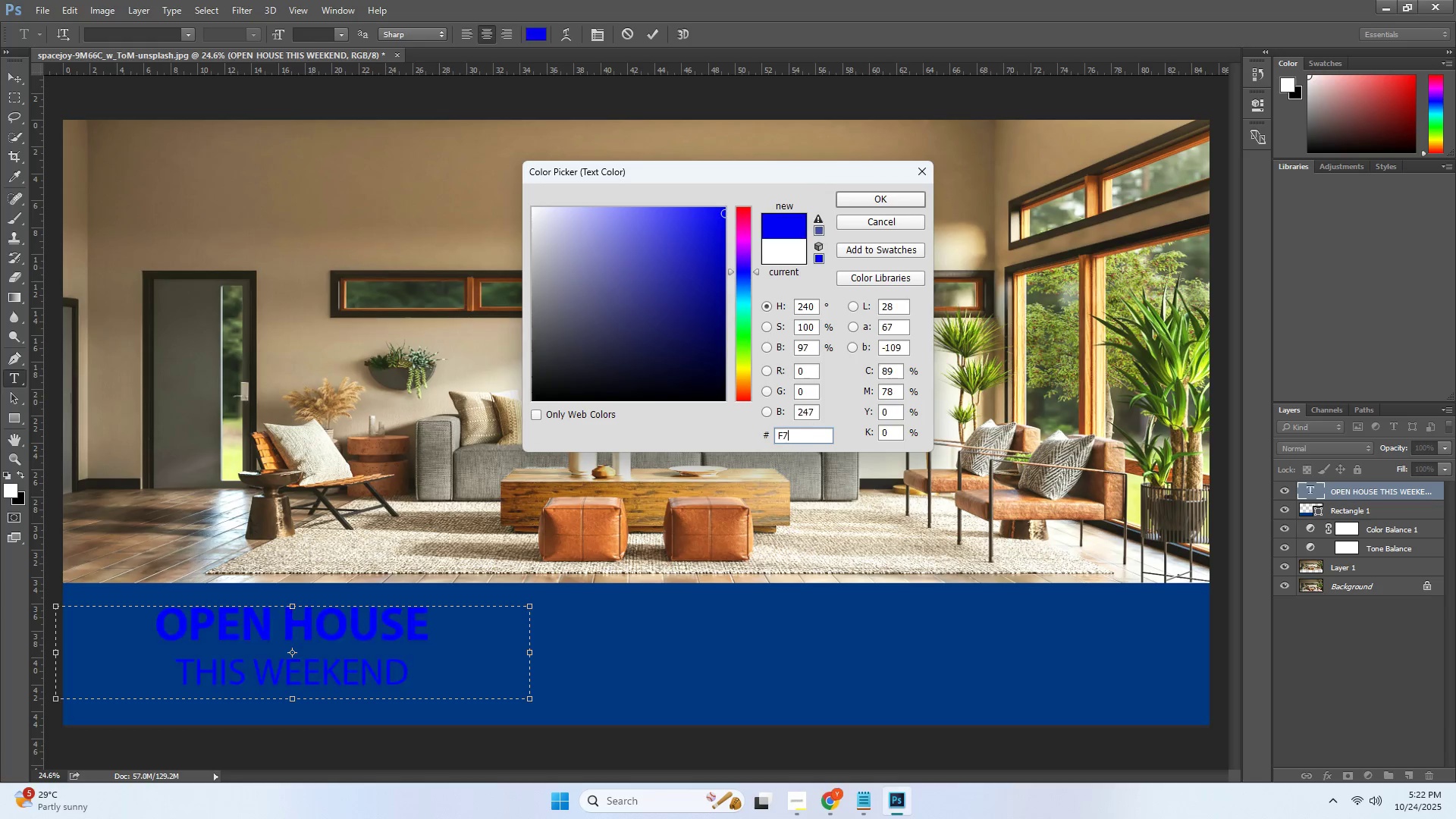 
key(F)
 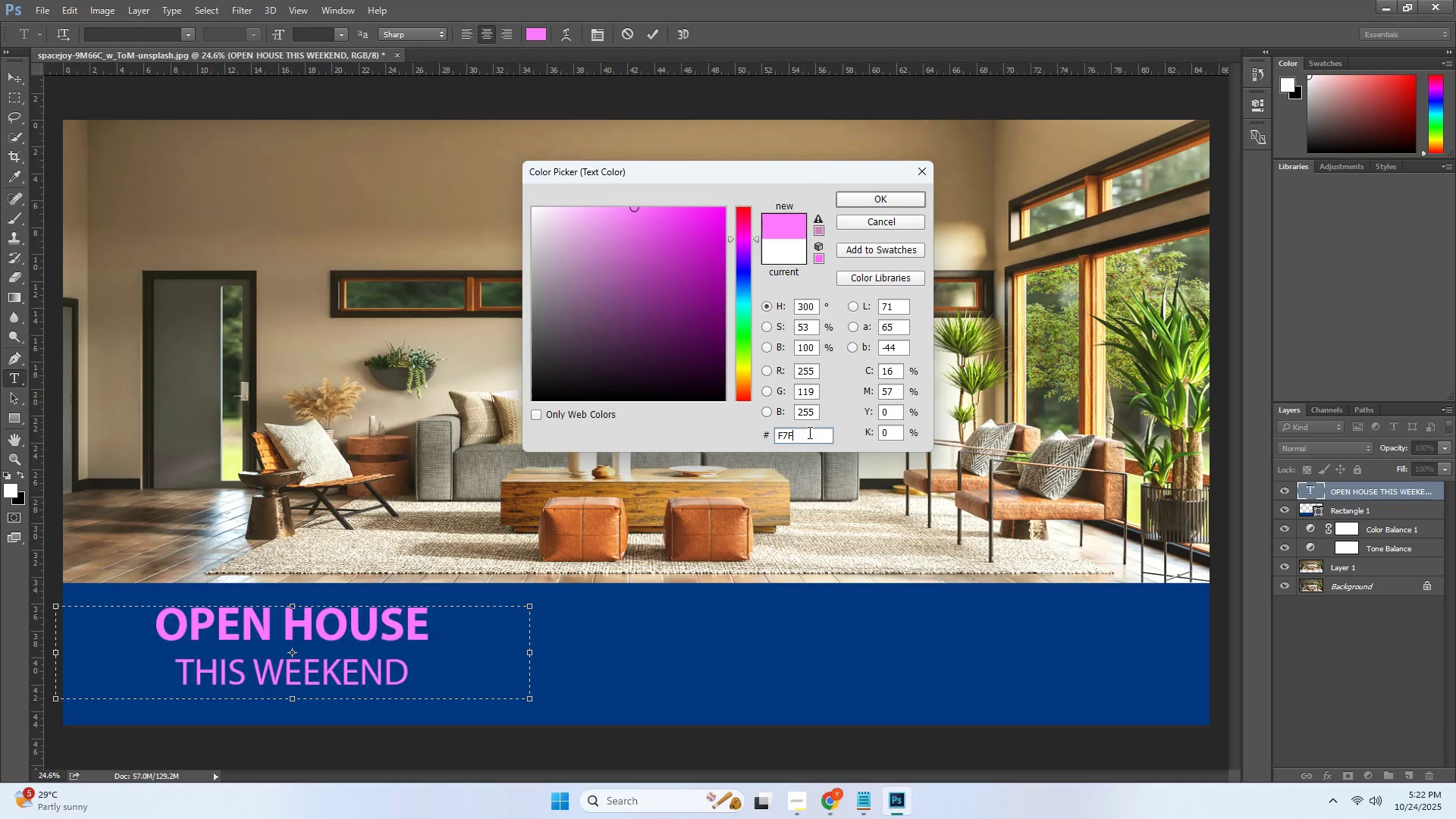 
key(Numpad7)
 